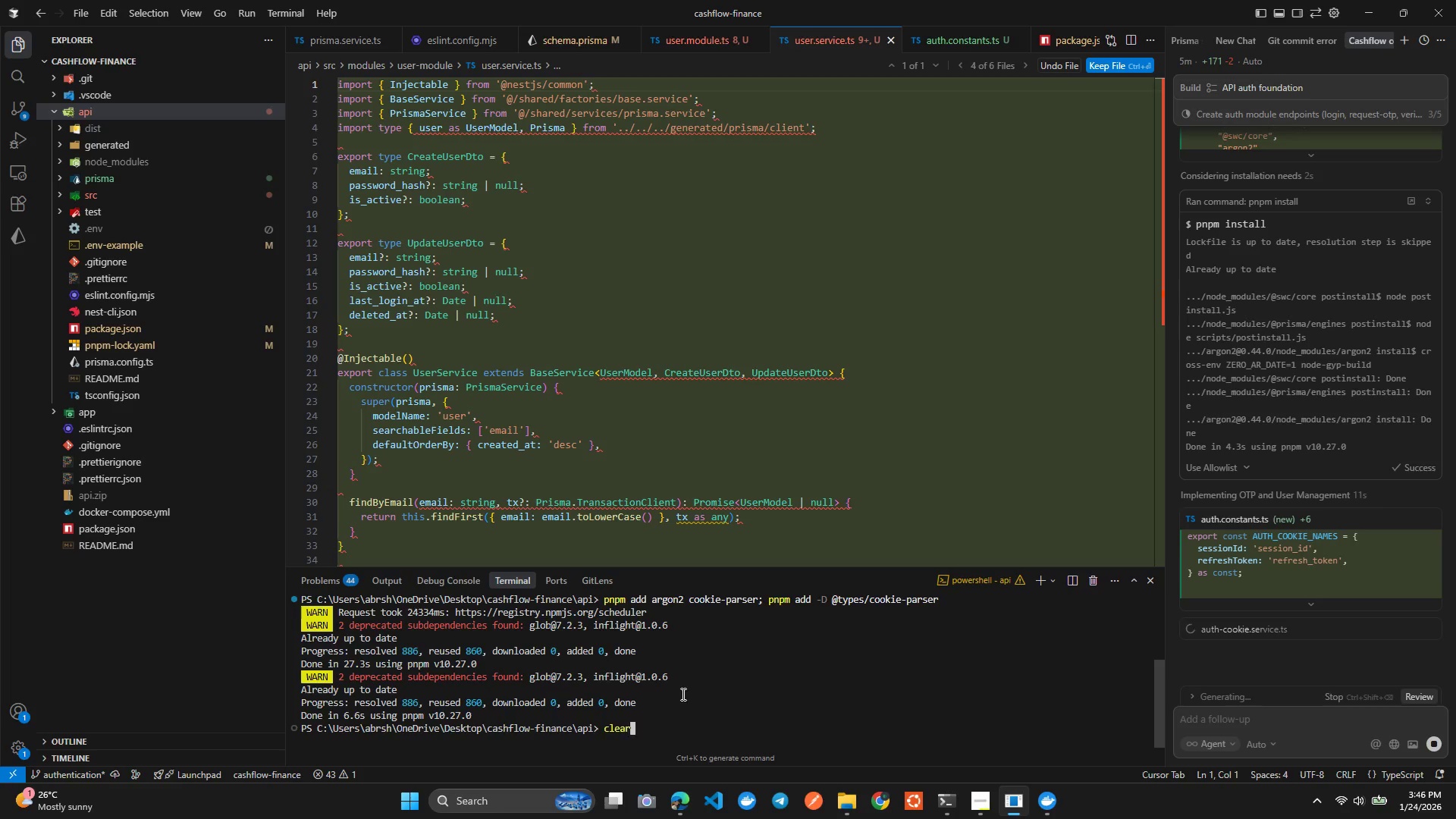 
key(Enter)
 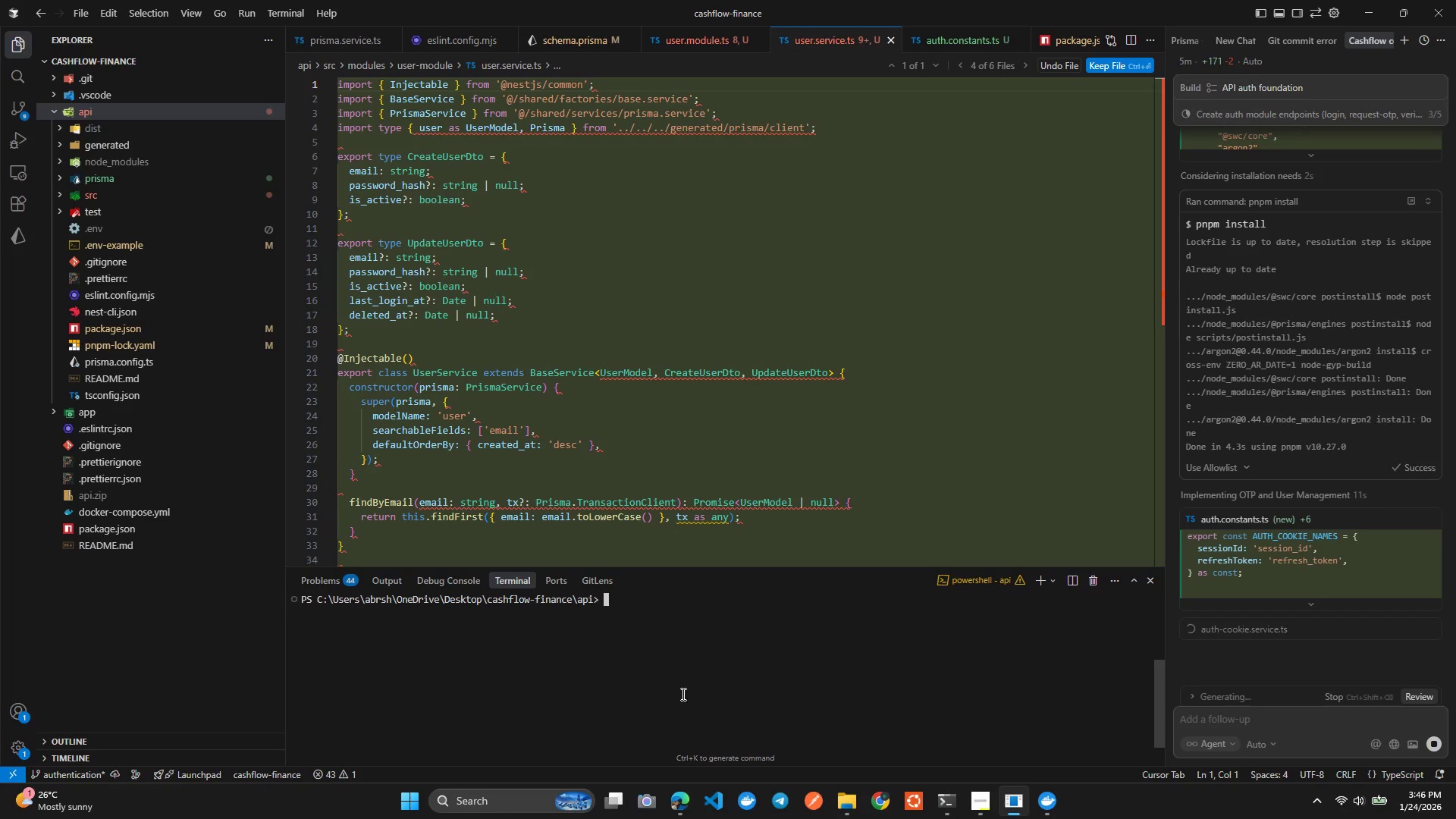 
key(ArrowUp)
 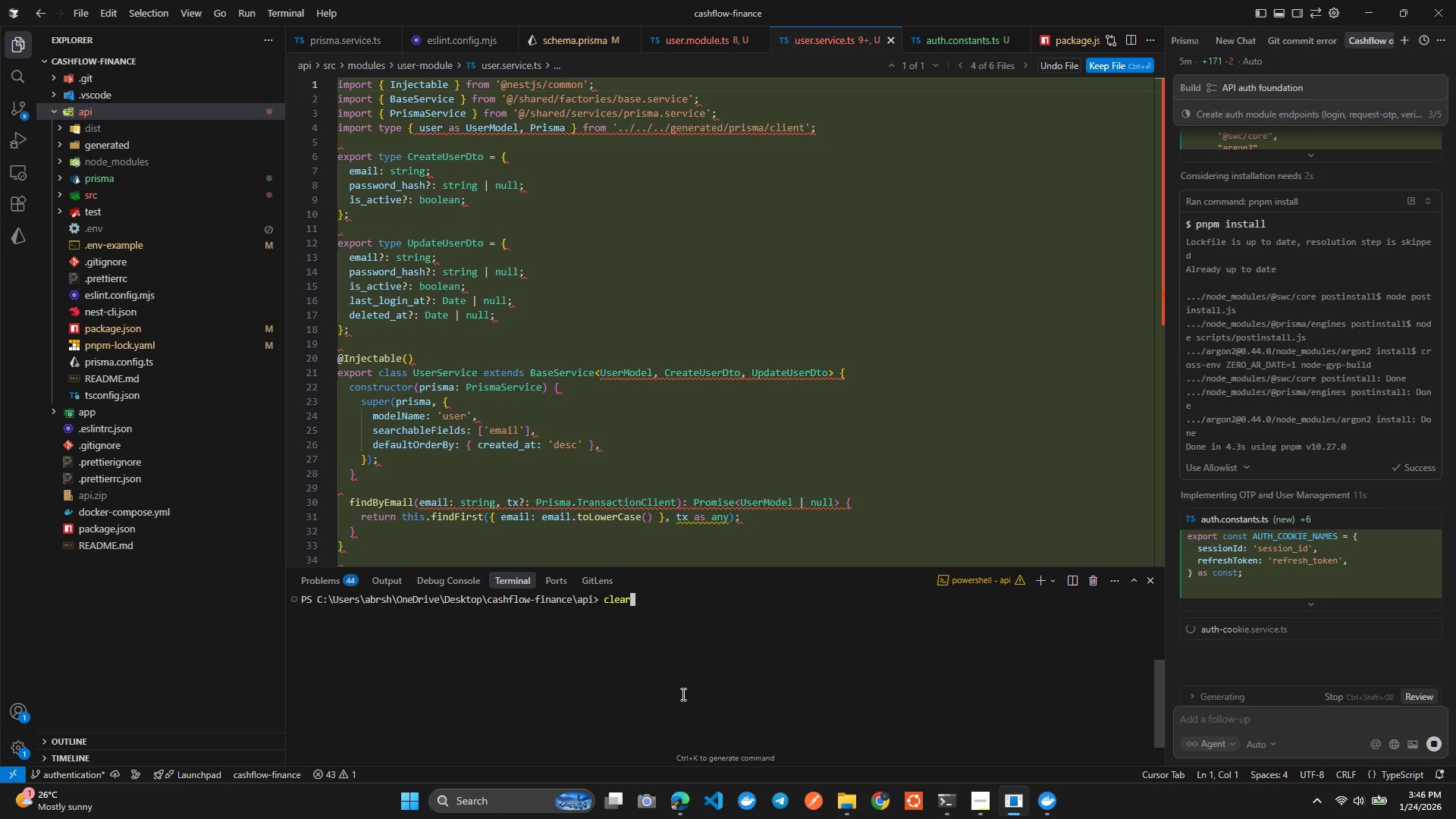 
key(ArrowUp)
 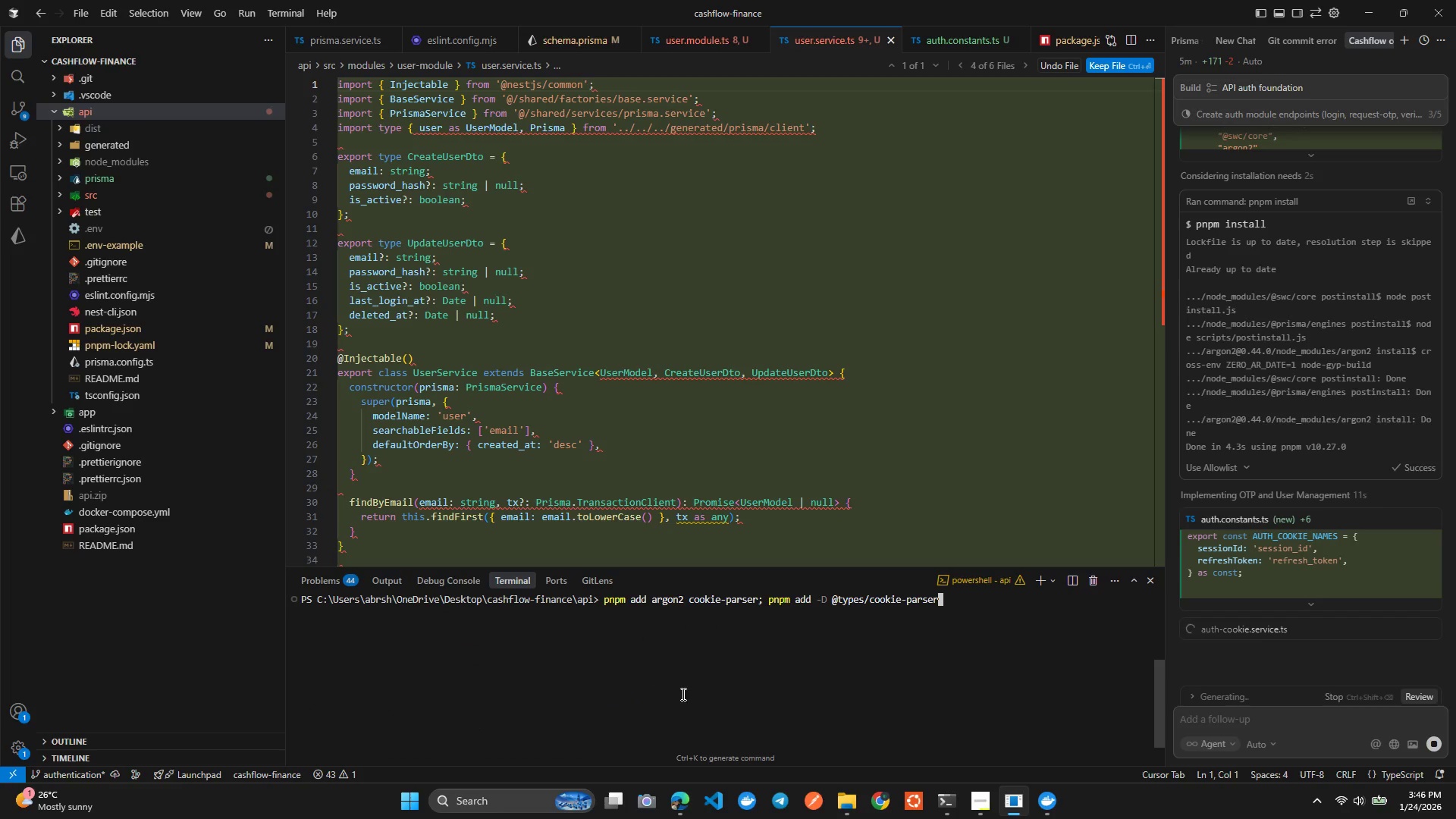 
key(ArrowDown)
 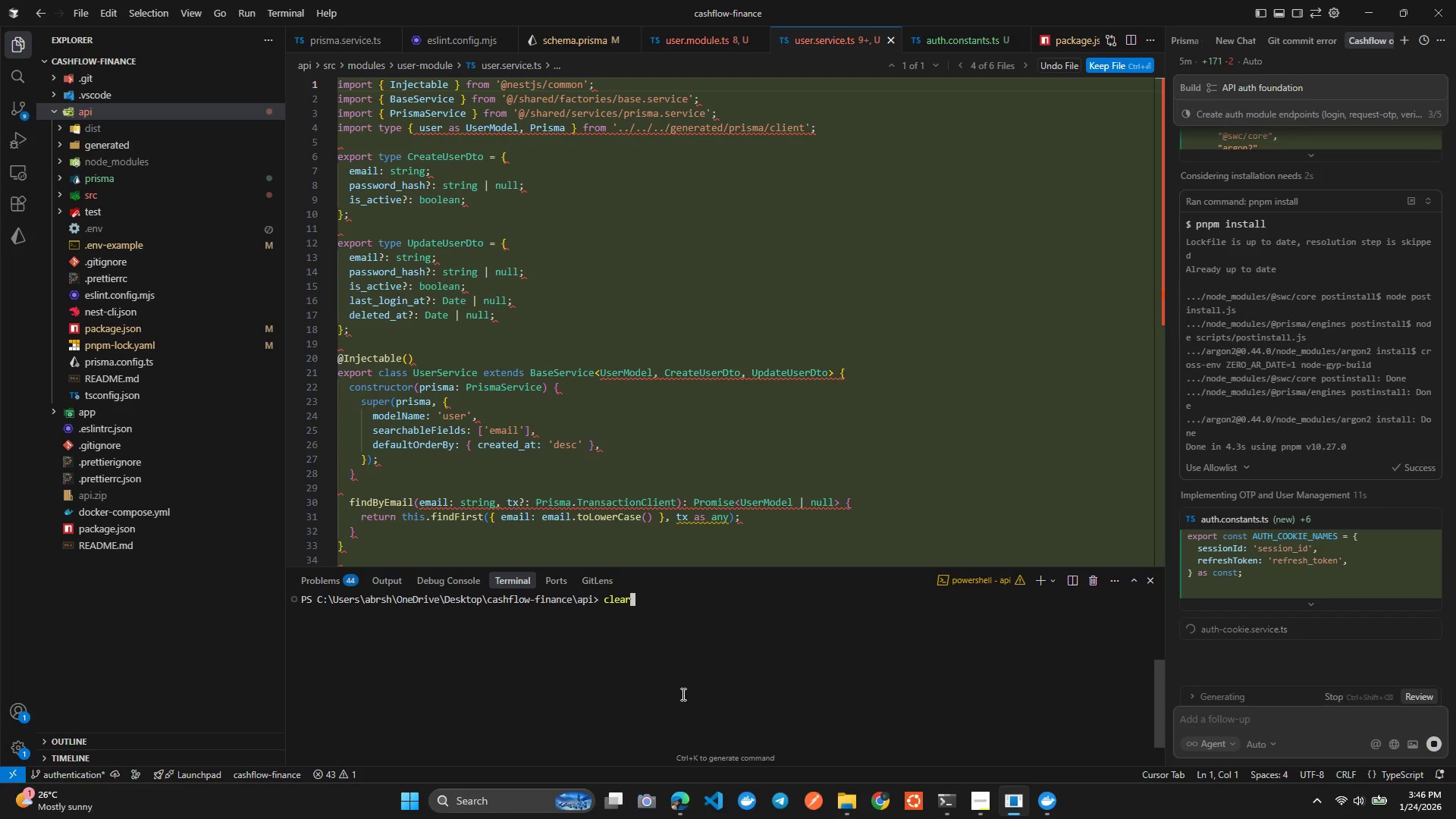 
key(ArrowDown)
 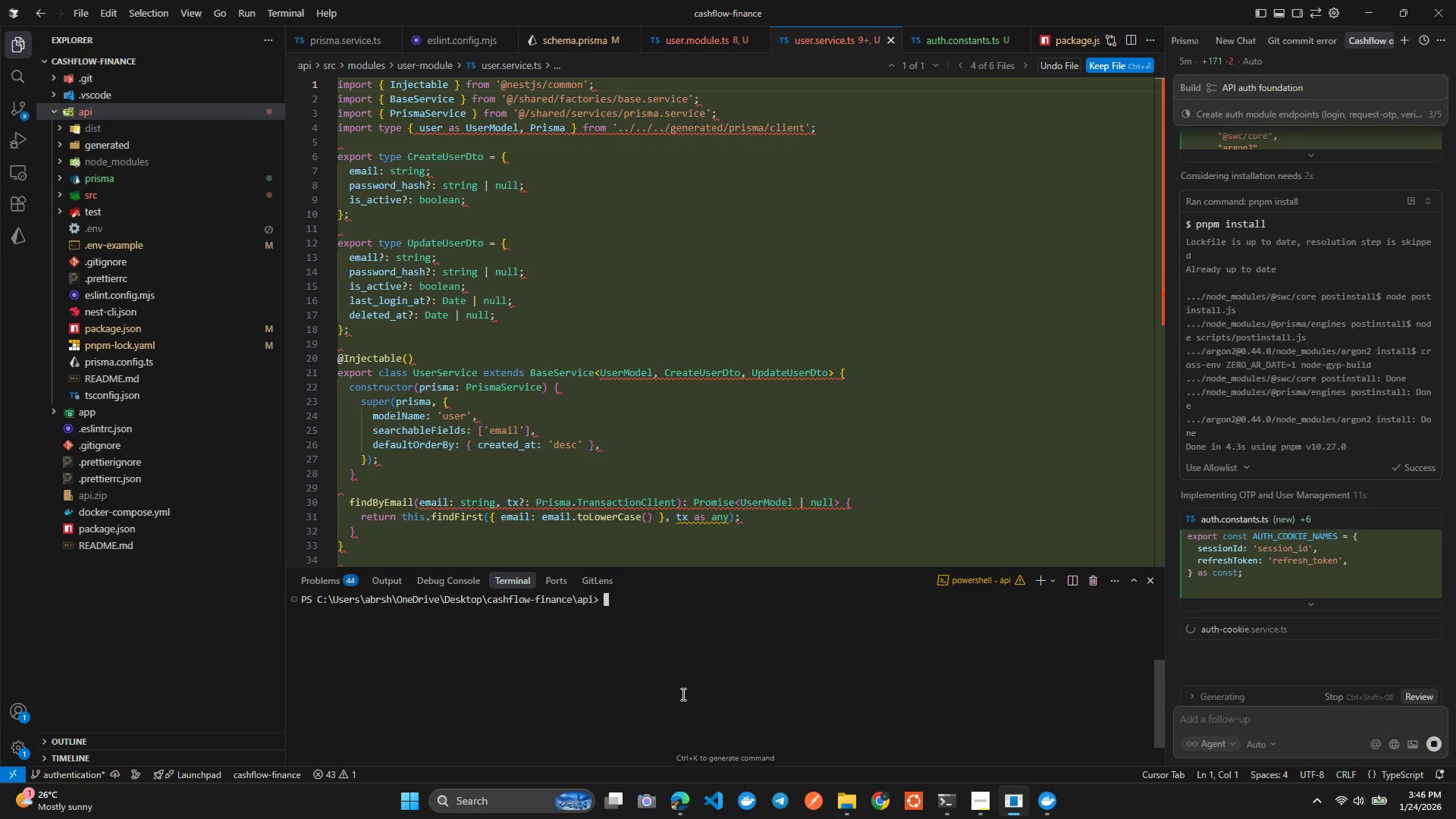 
type(pnpm i)
 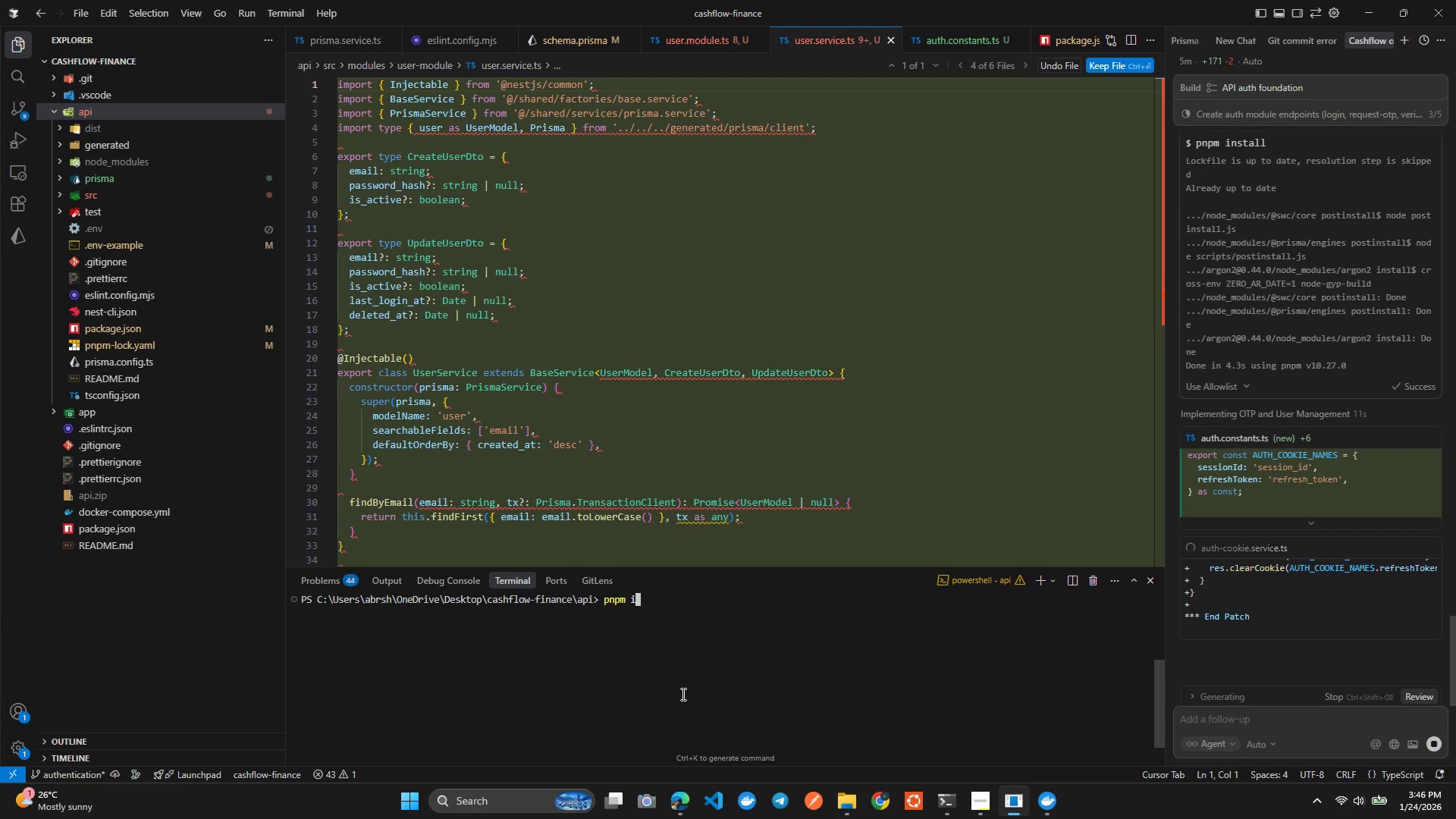 
key(Enter)
 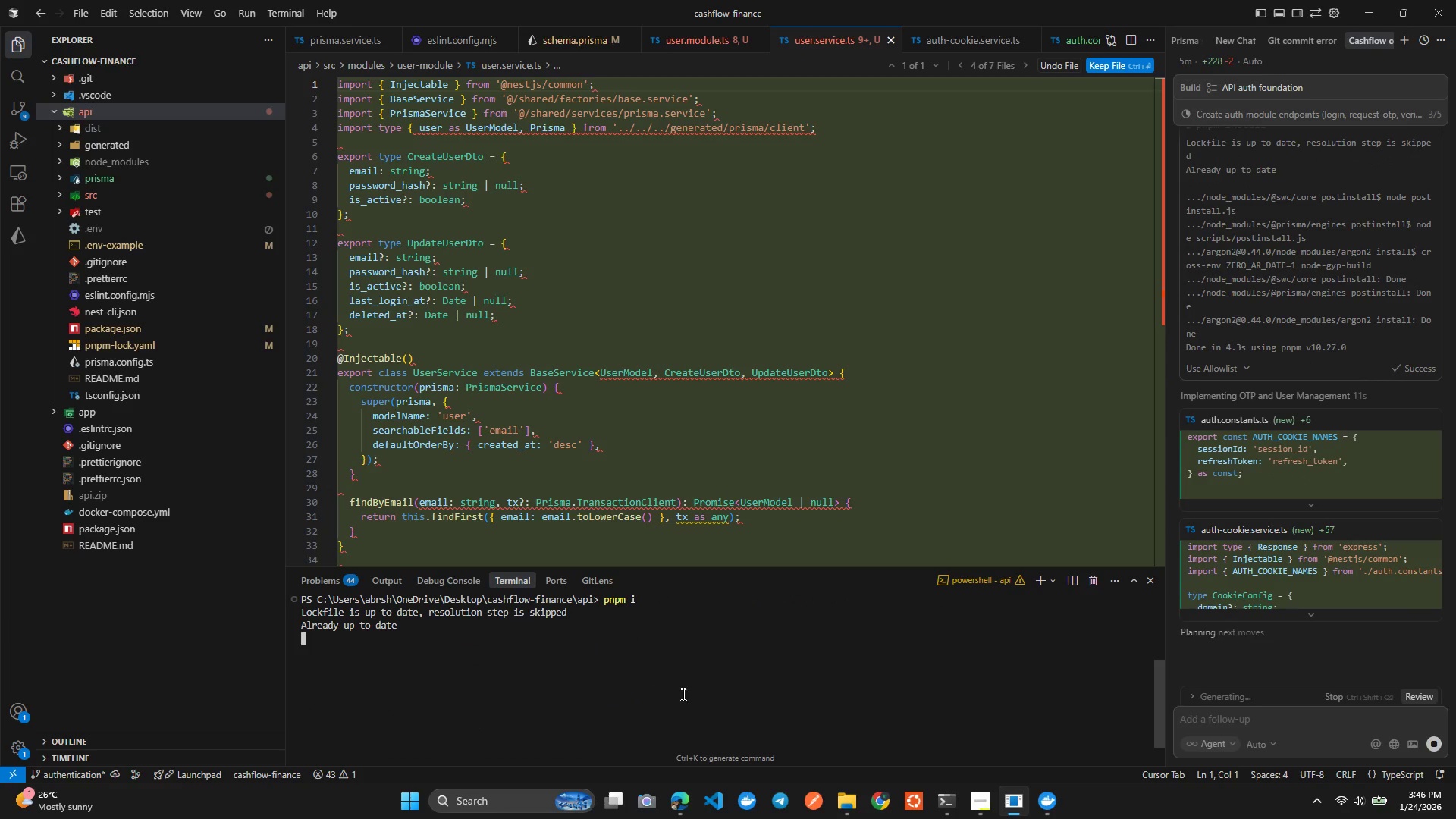 
type(clear)
 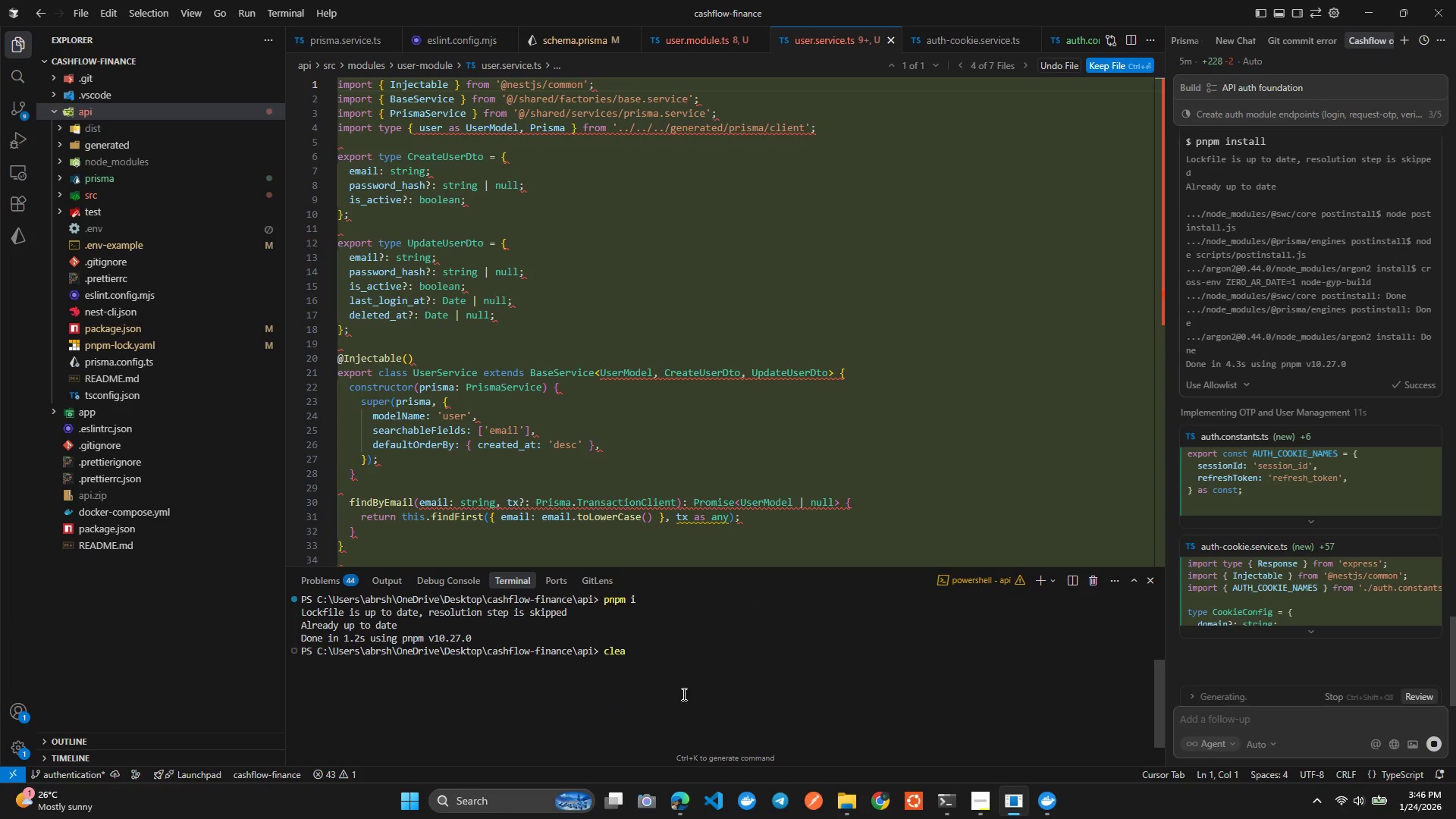 
key(Enter)
 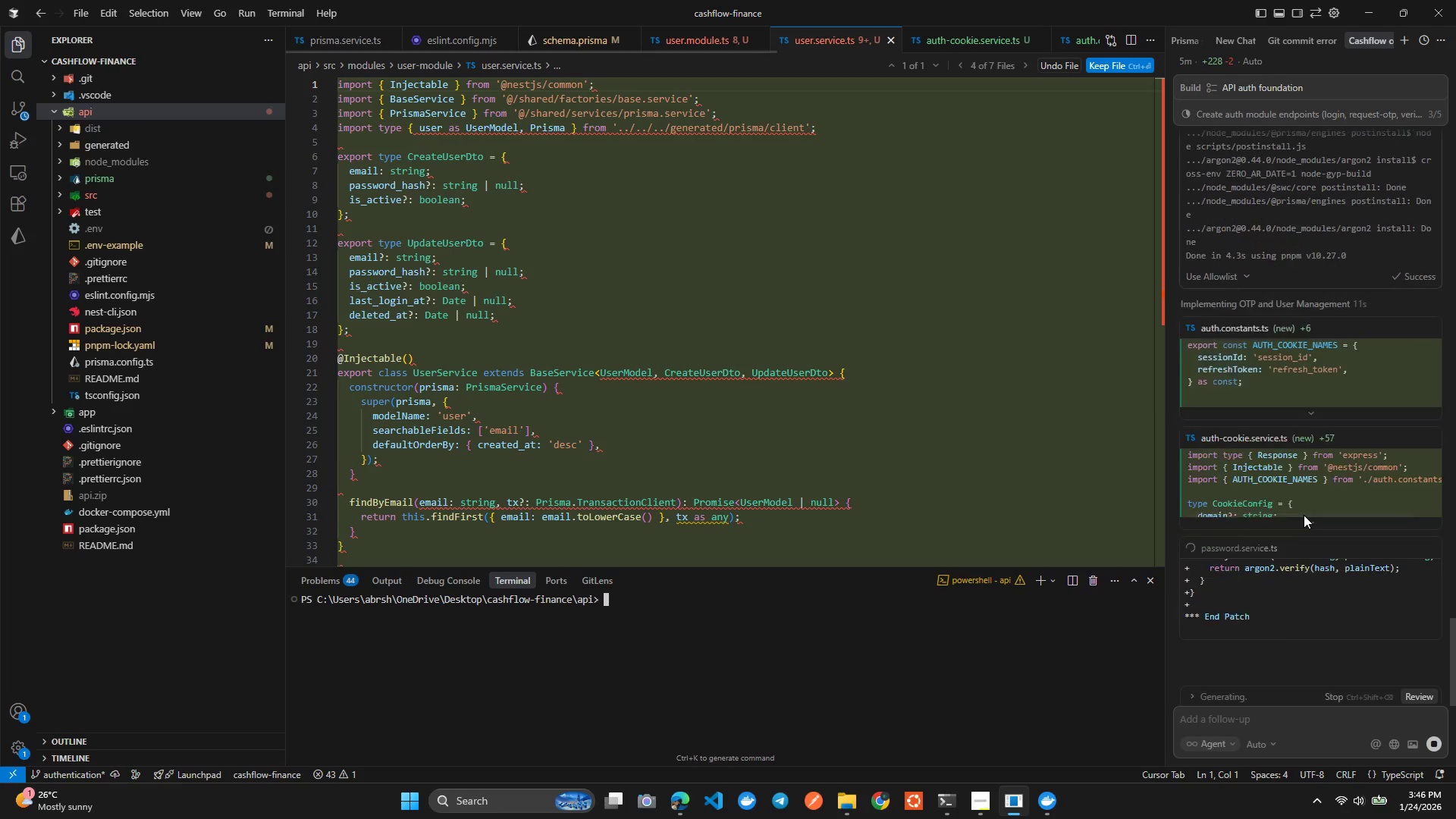 
scroll: coordinate [1247, 458], scroll_direction: none, amount: 0.0
 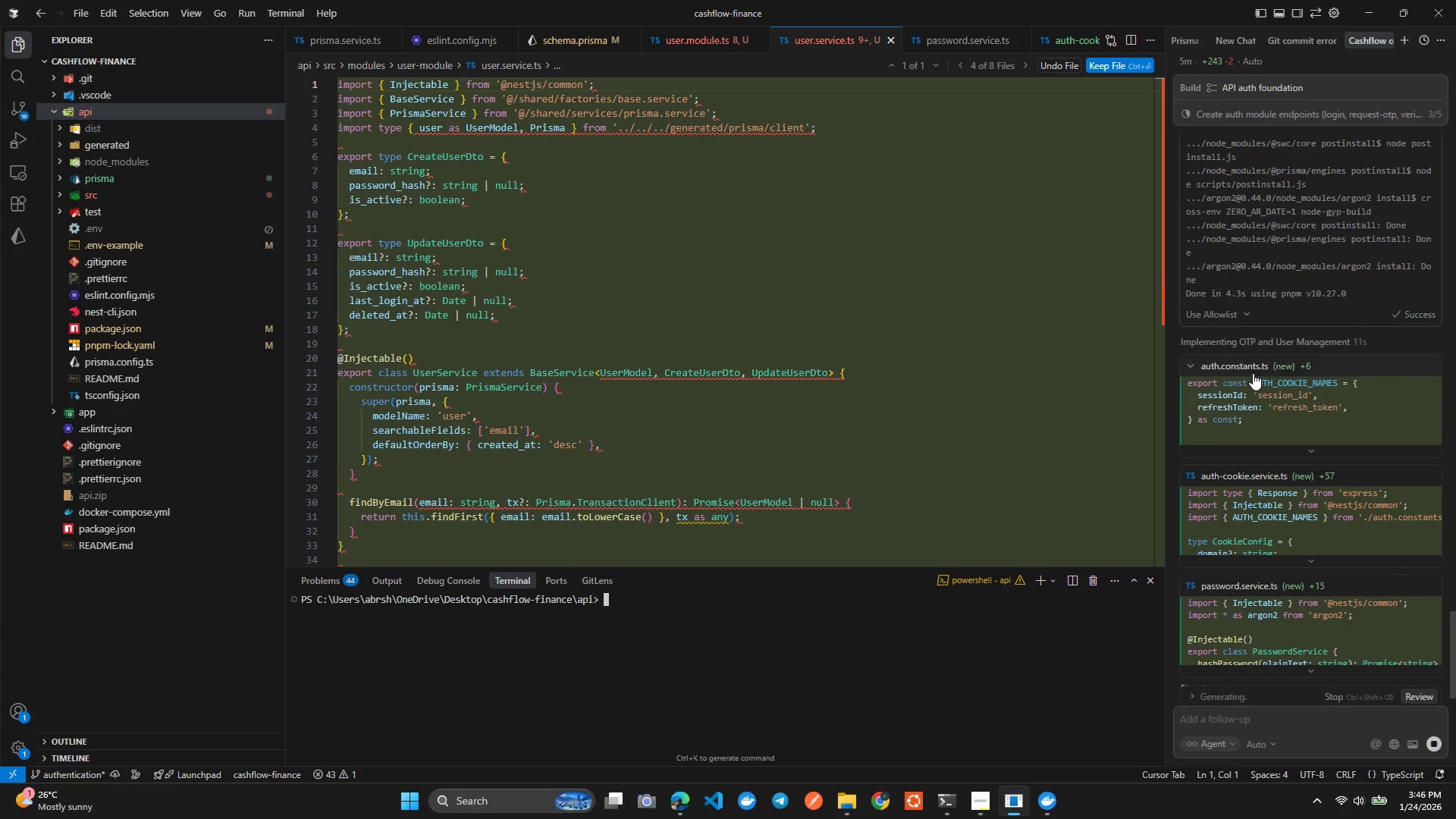 
left_click([1257, 366])
 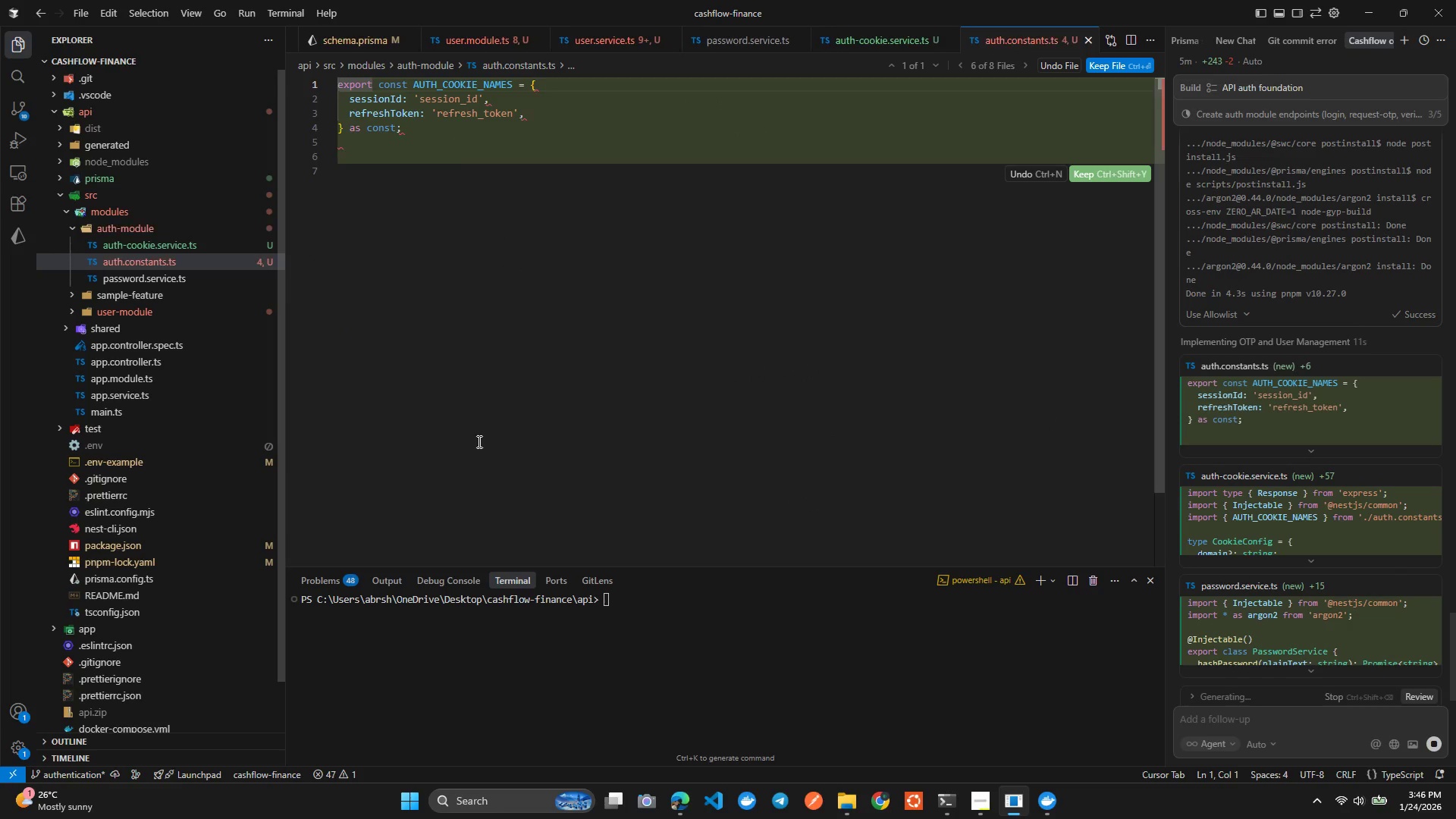 
scroll: coordinate [353, 248], scroll_direction: up, amount: 8.0
 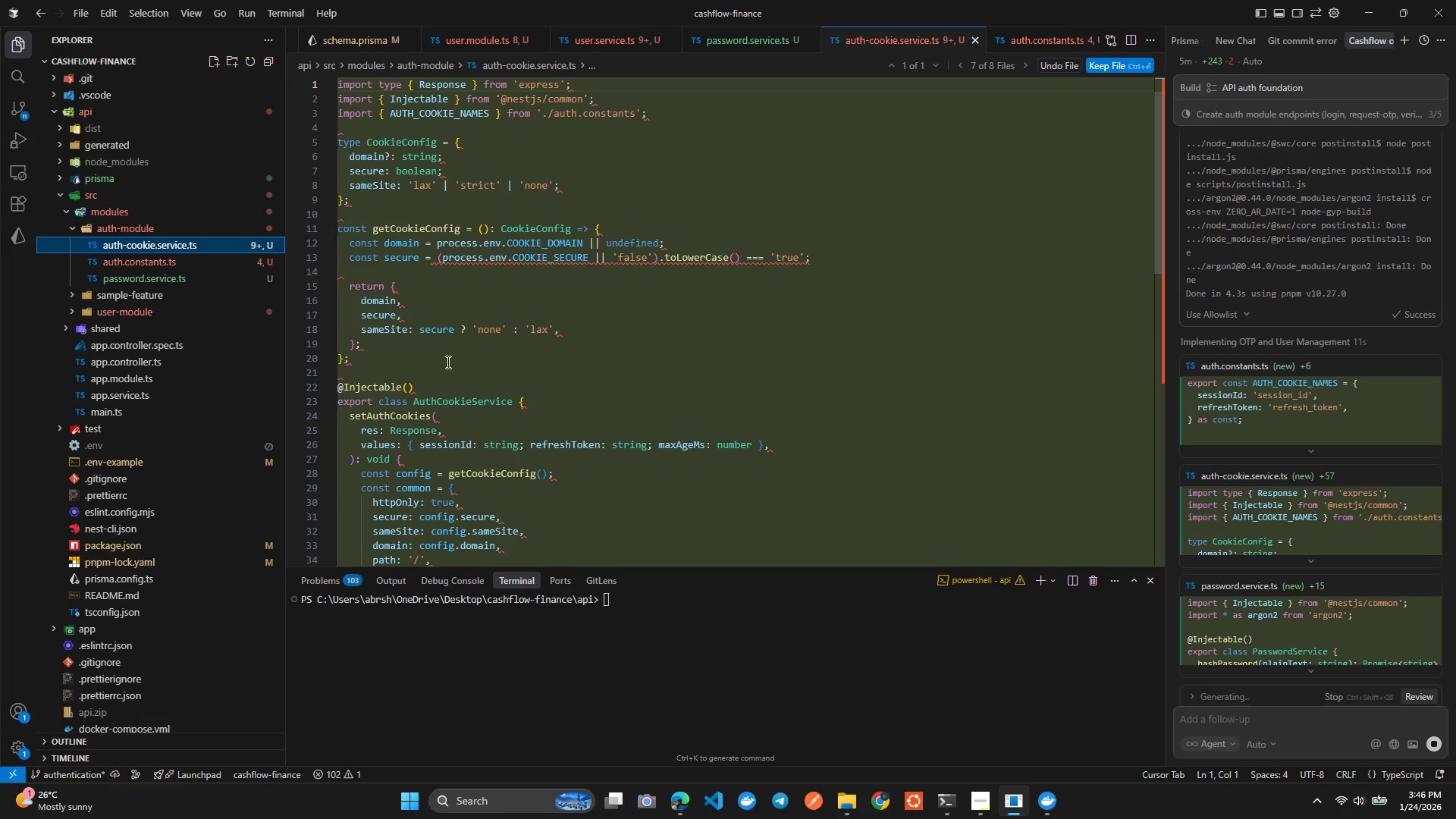 
scroll: coordinate [303, 398], scroll_direction: down, amount: 3.0
 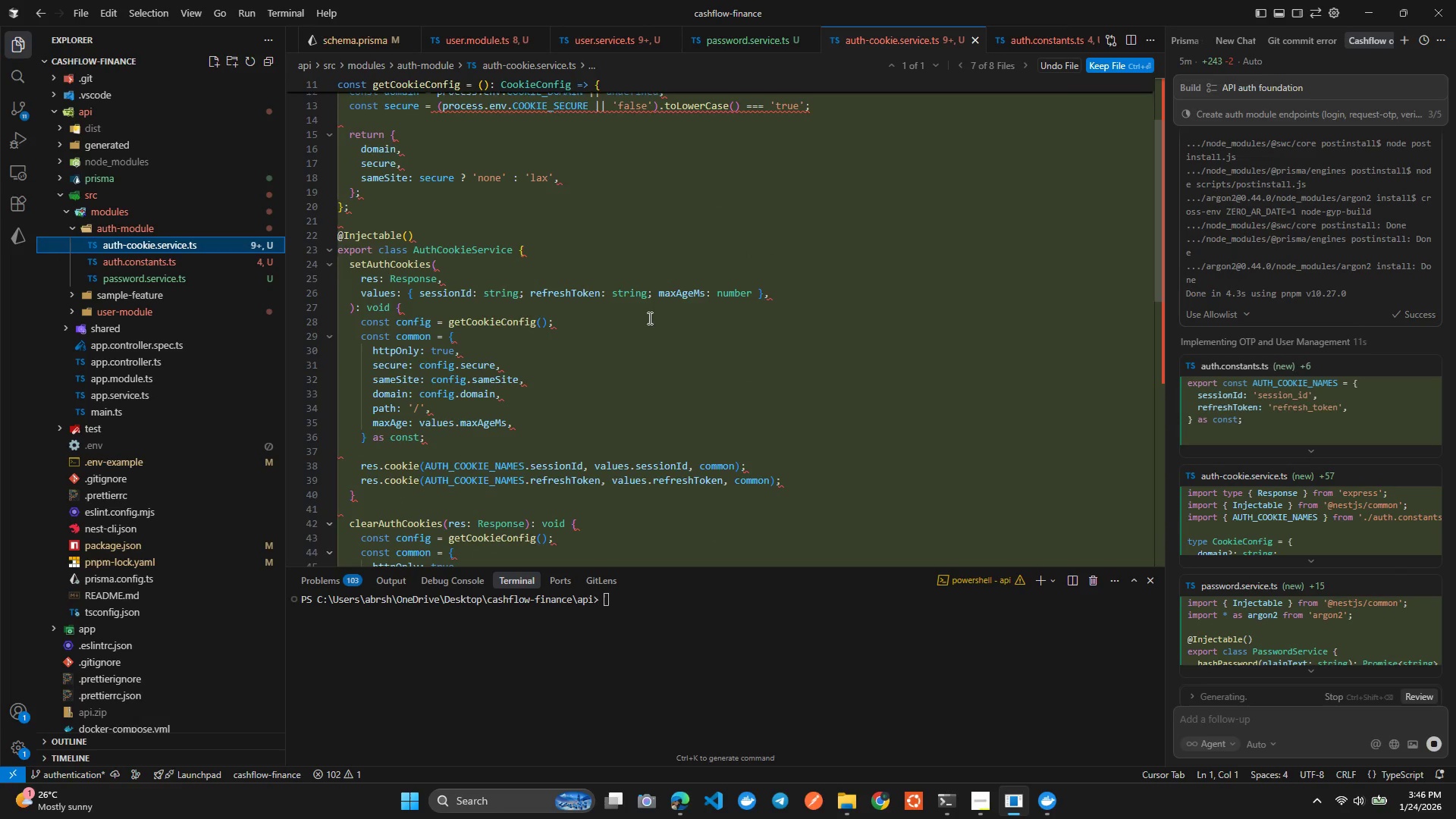 
scroll: coordinate [645, 309], scroll_direction: up, amount: 3.0
 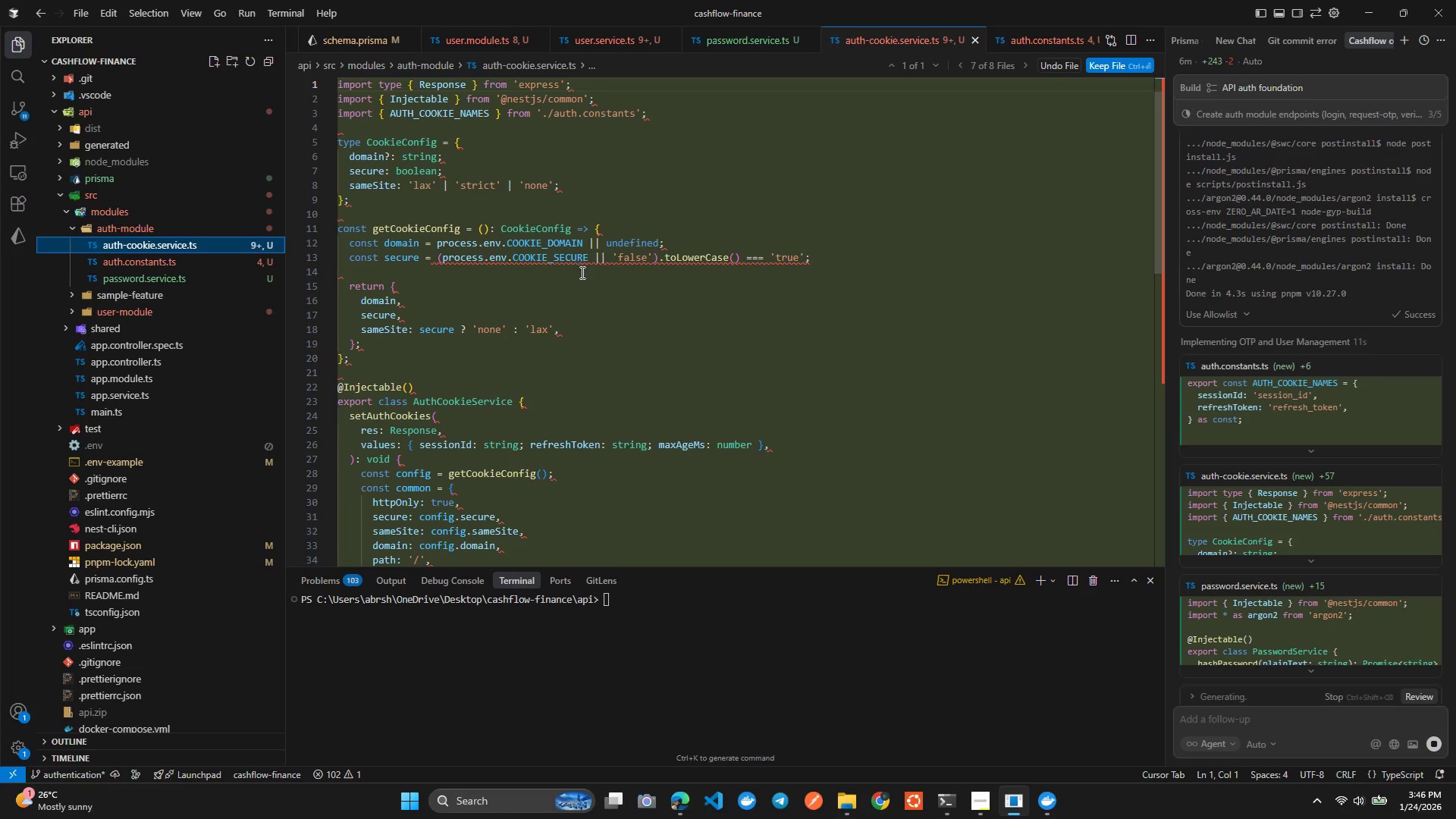 
scroll: coordinate [744, 355], scroll_direction: down, amount: 1.0
 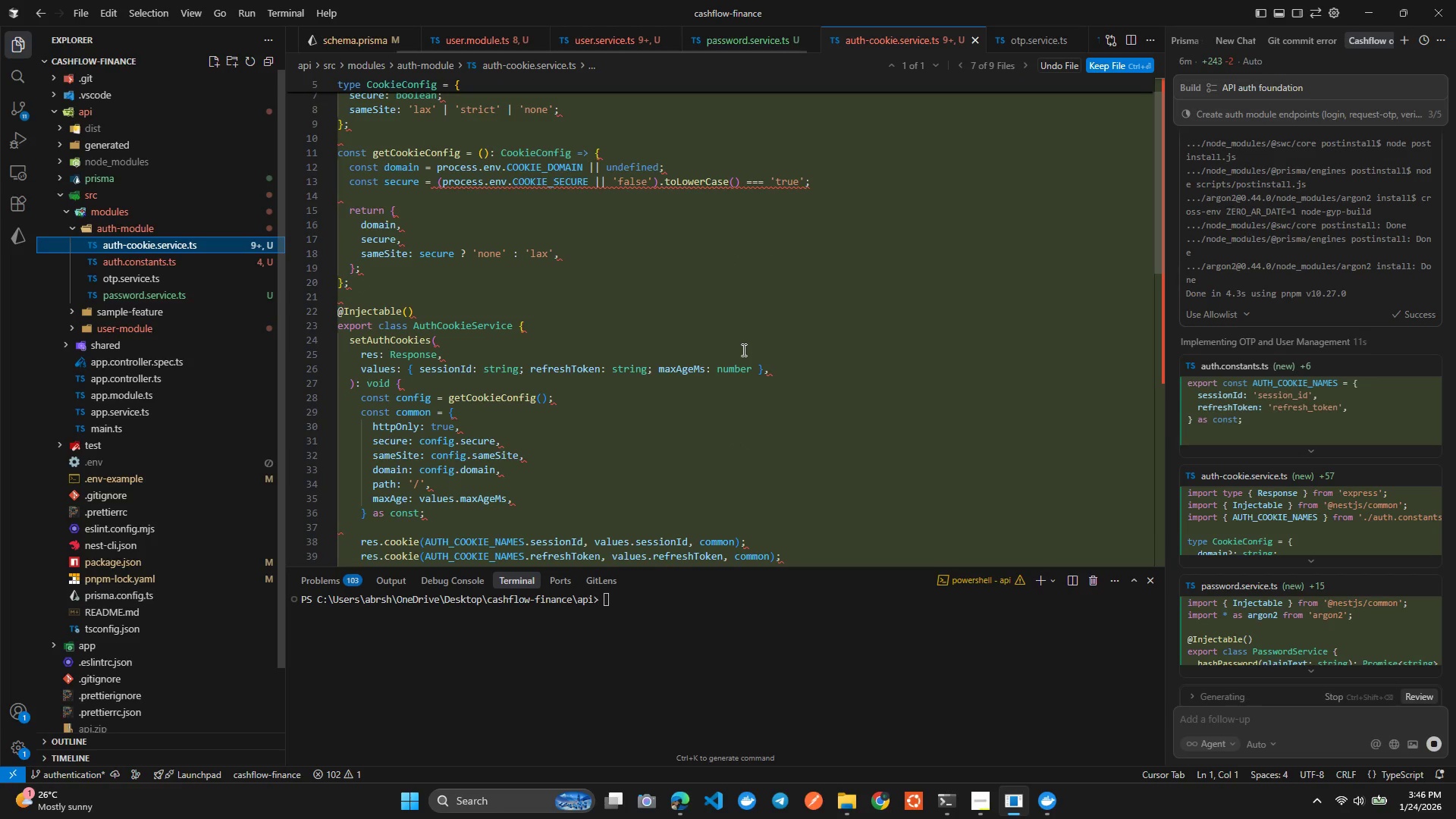 
scroll: coordinate [742, 349], scroll_direction: up, amount: 2.0
 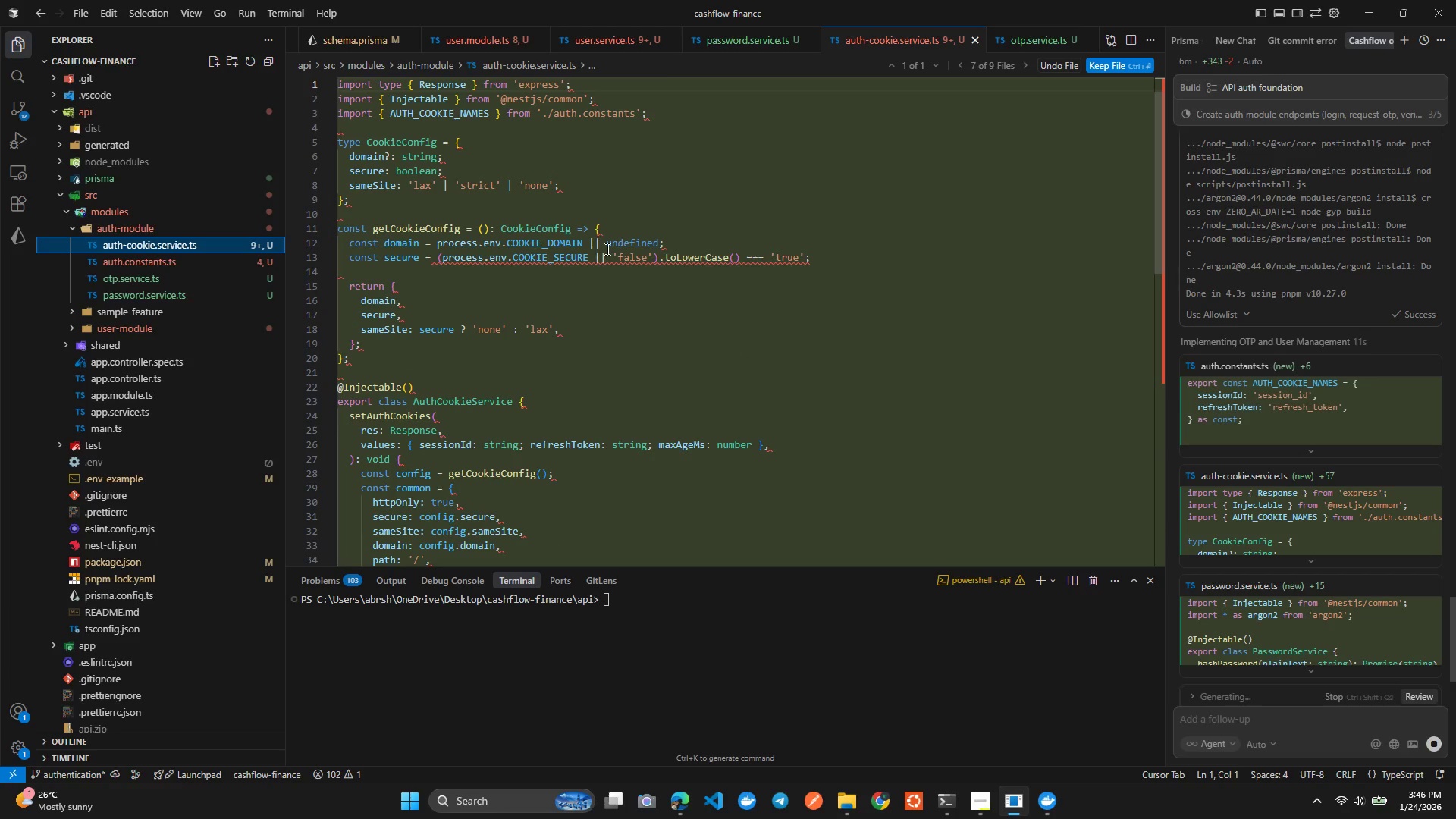 
left_click([541, 240])
 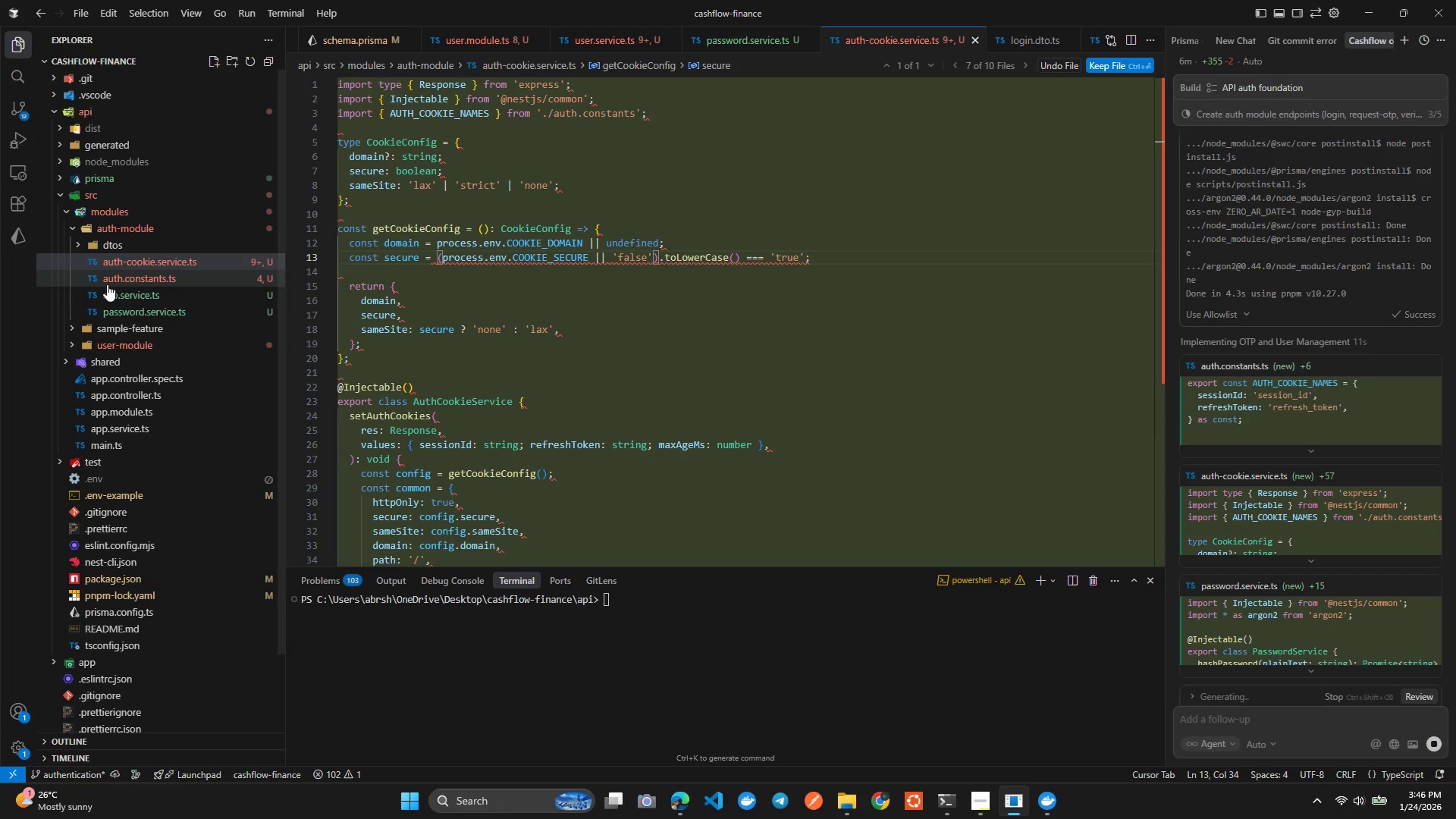 
scroll: coordinate [1254, 500], scroll_direction: down, amount: 16.0
 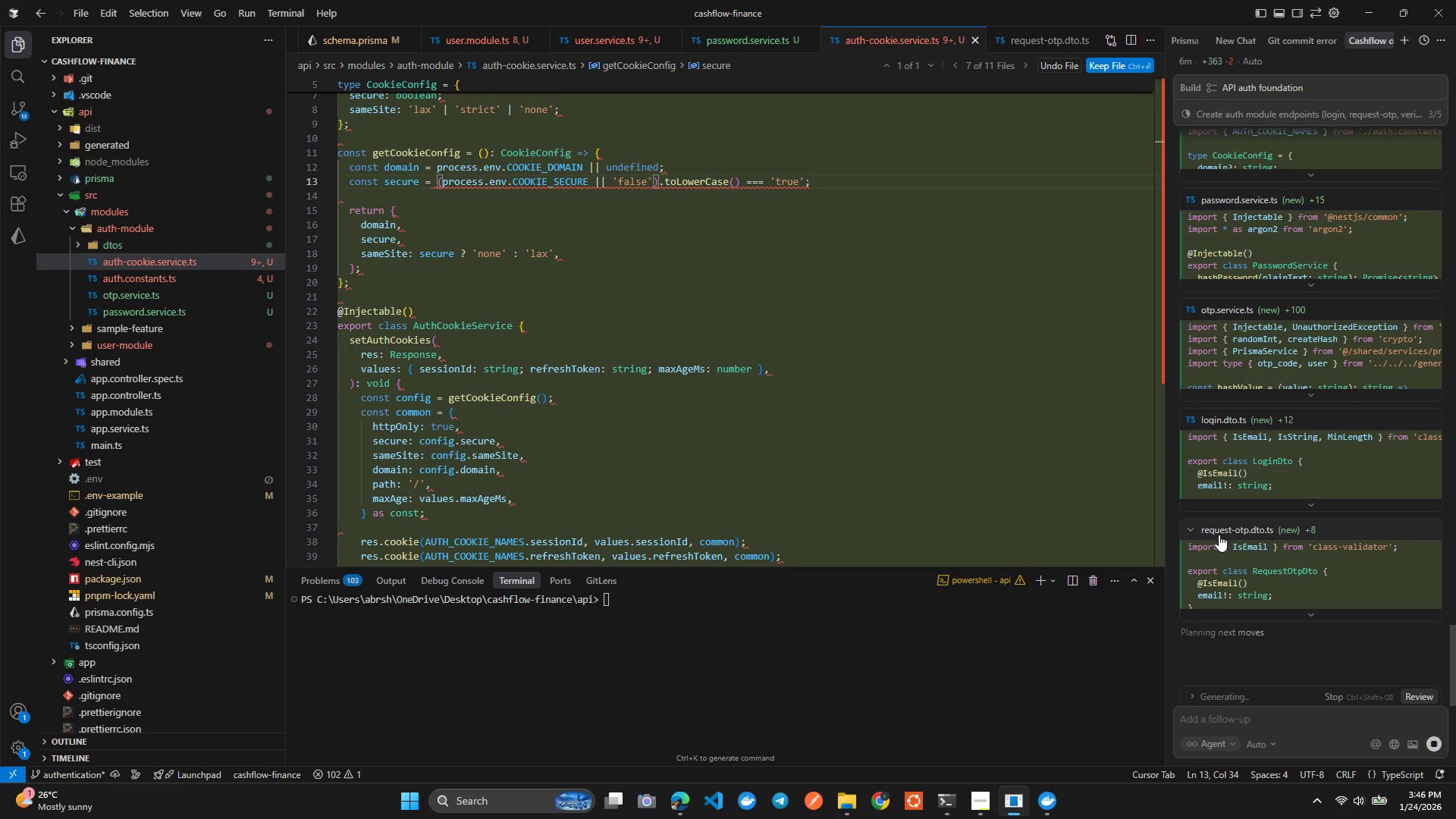 
left_click([1219, 529])
 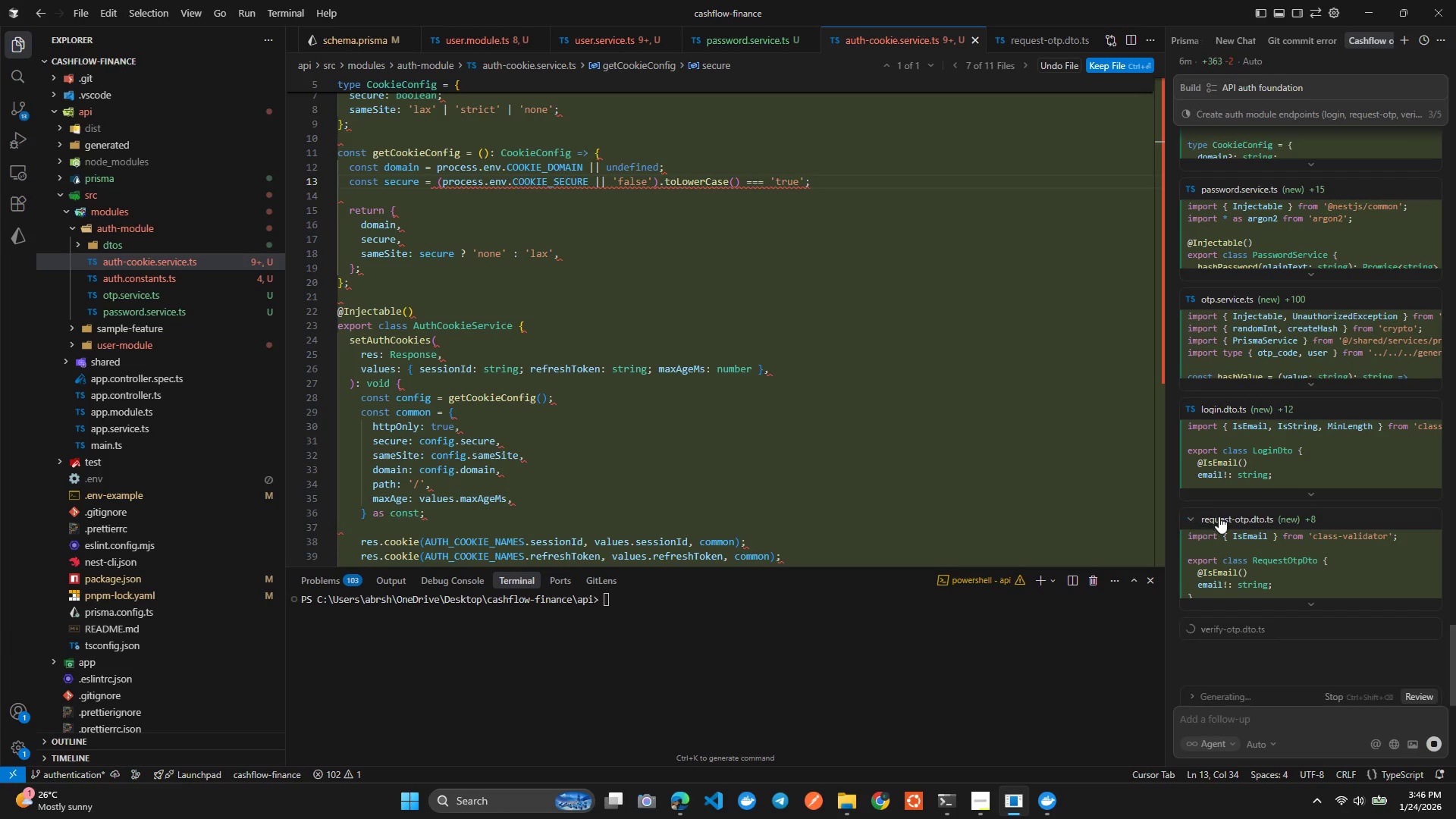 
left_click([1224, 511])
 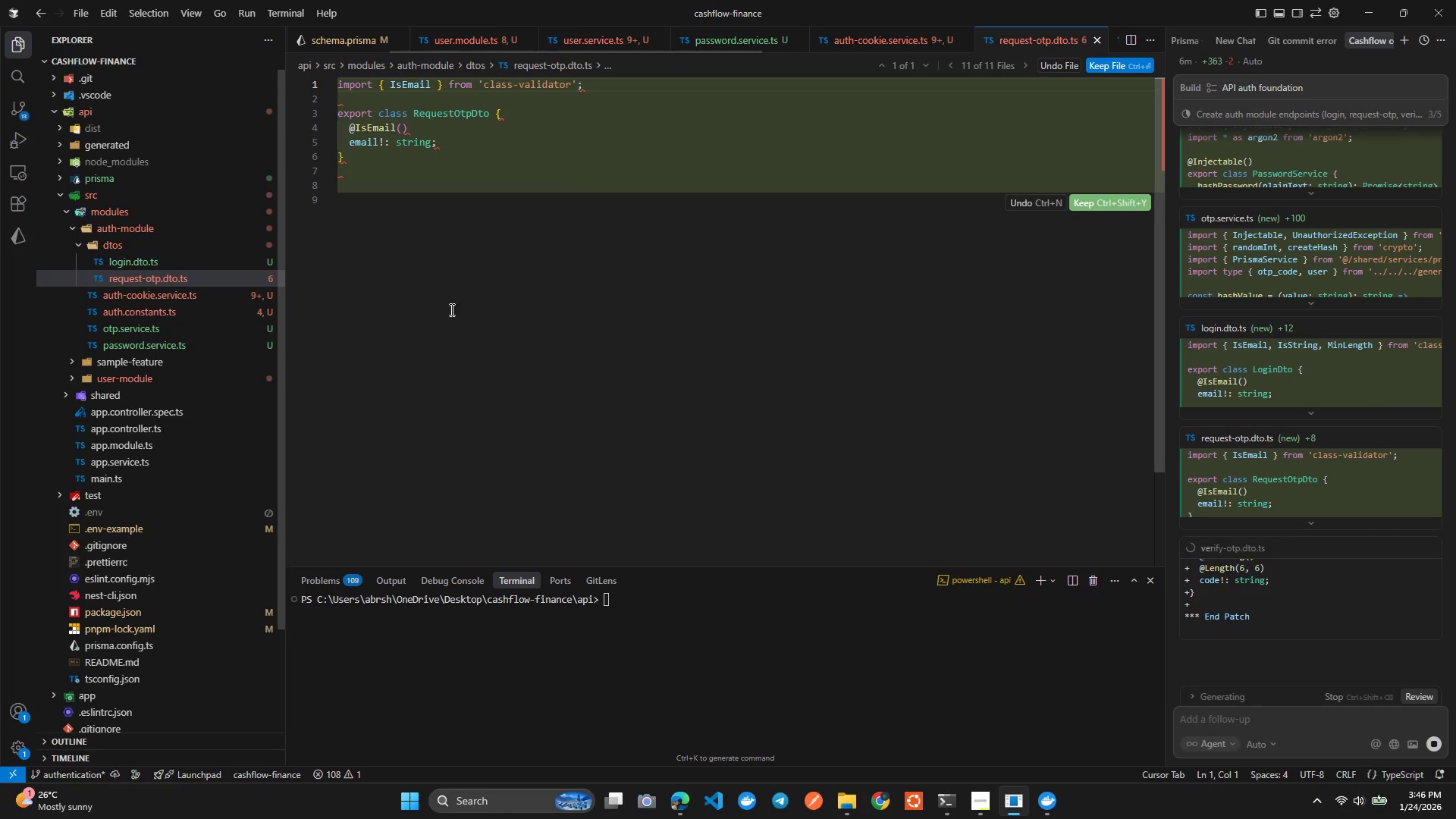 
scroll: coordinate [431, 256], scroll_direction: up, amount: 3.0
 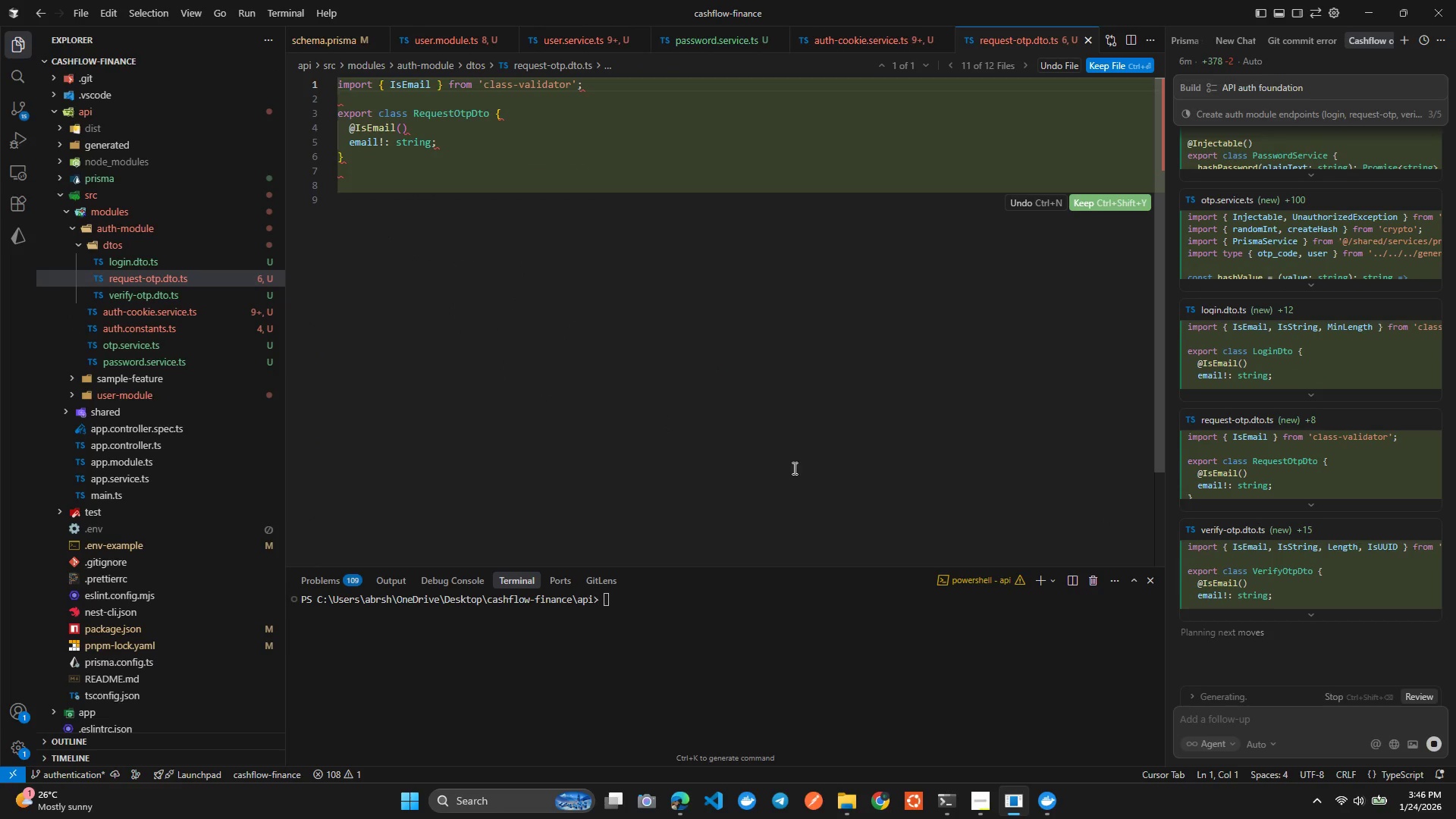 
double_click([136, 450])
 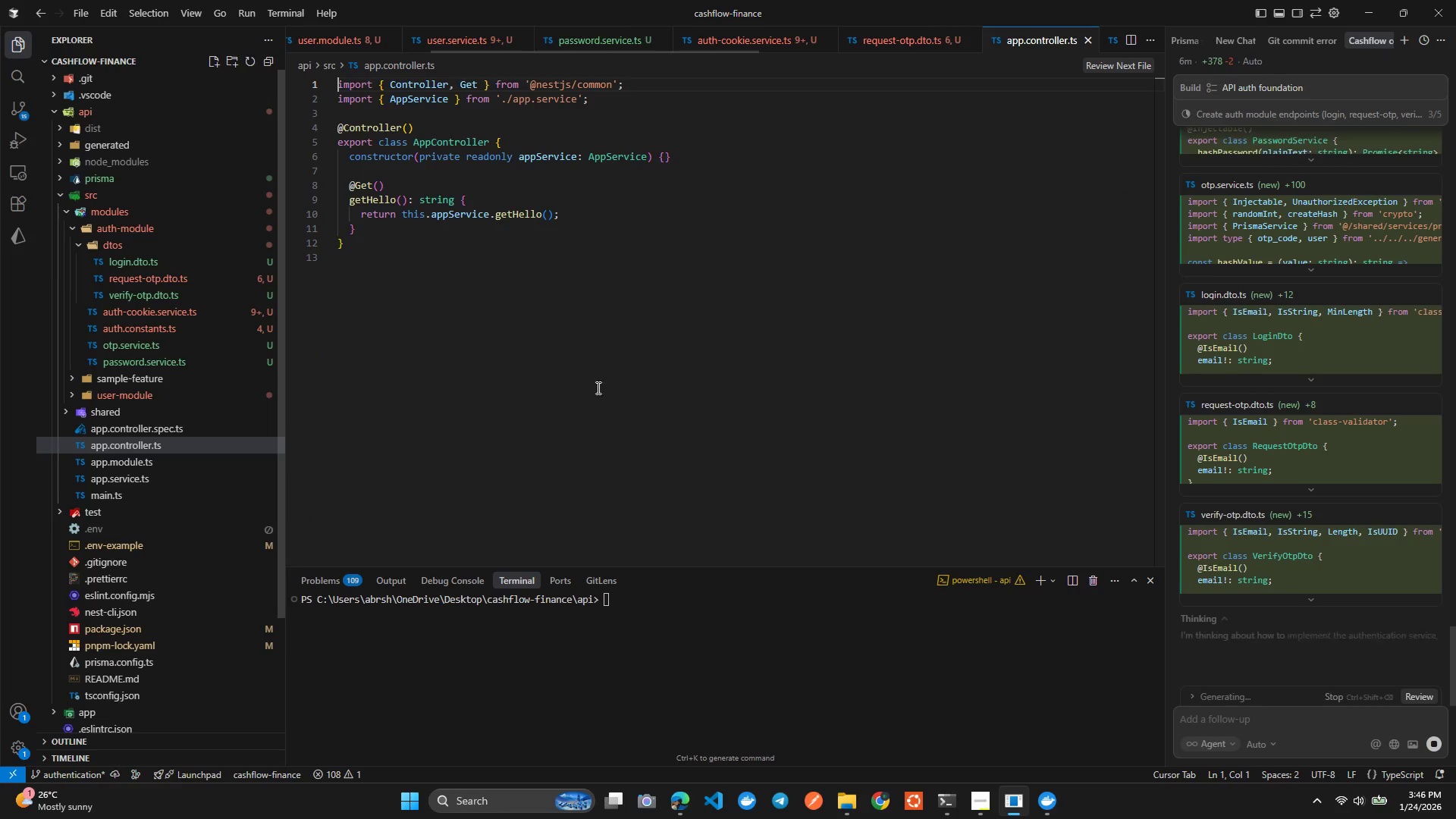 
scroll: coordinate [711, 293], scroll_direction: up, amount: 3.0
 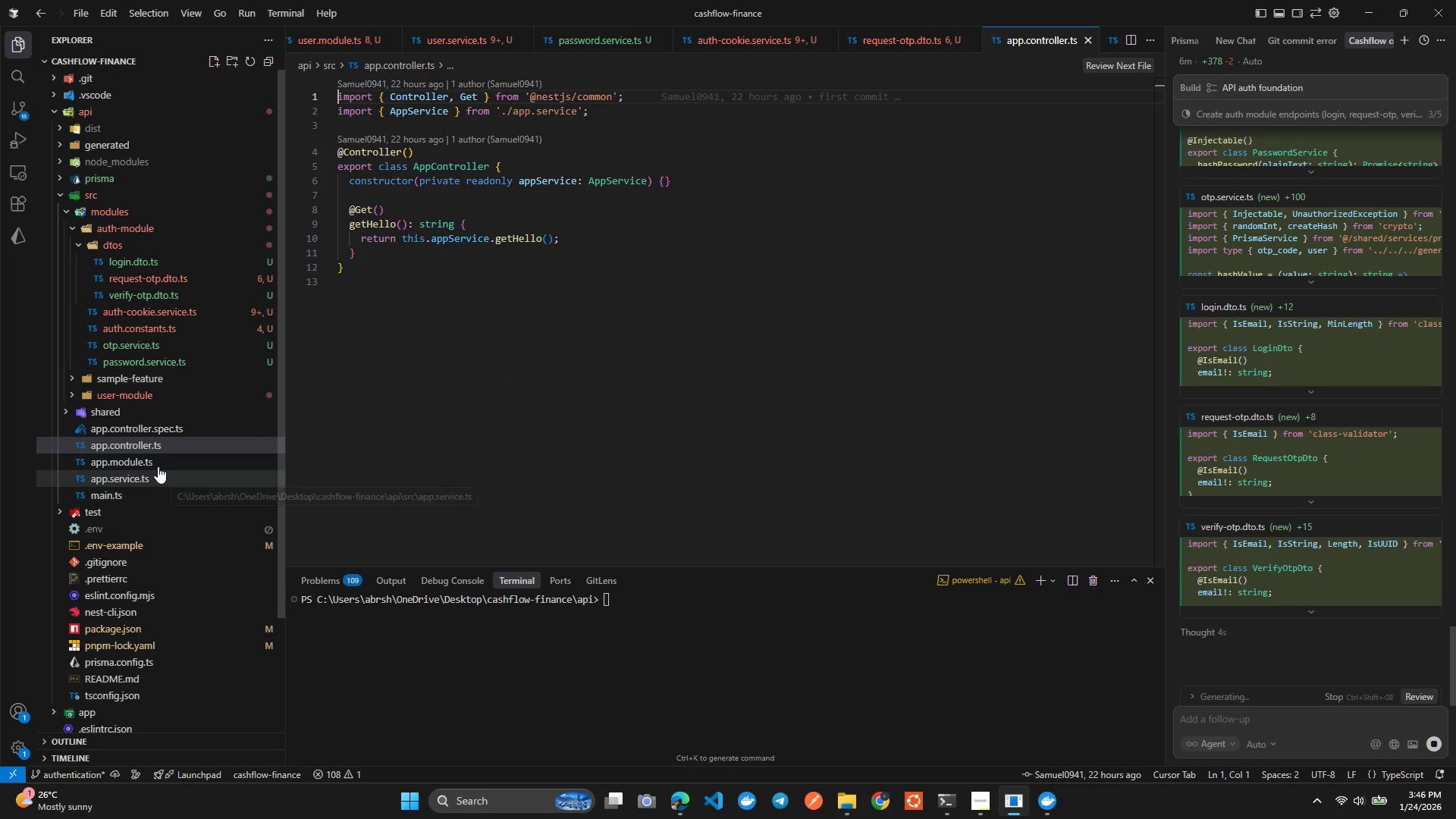 
left_click([155, 463])
 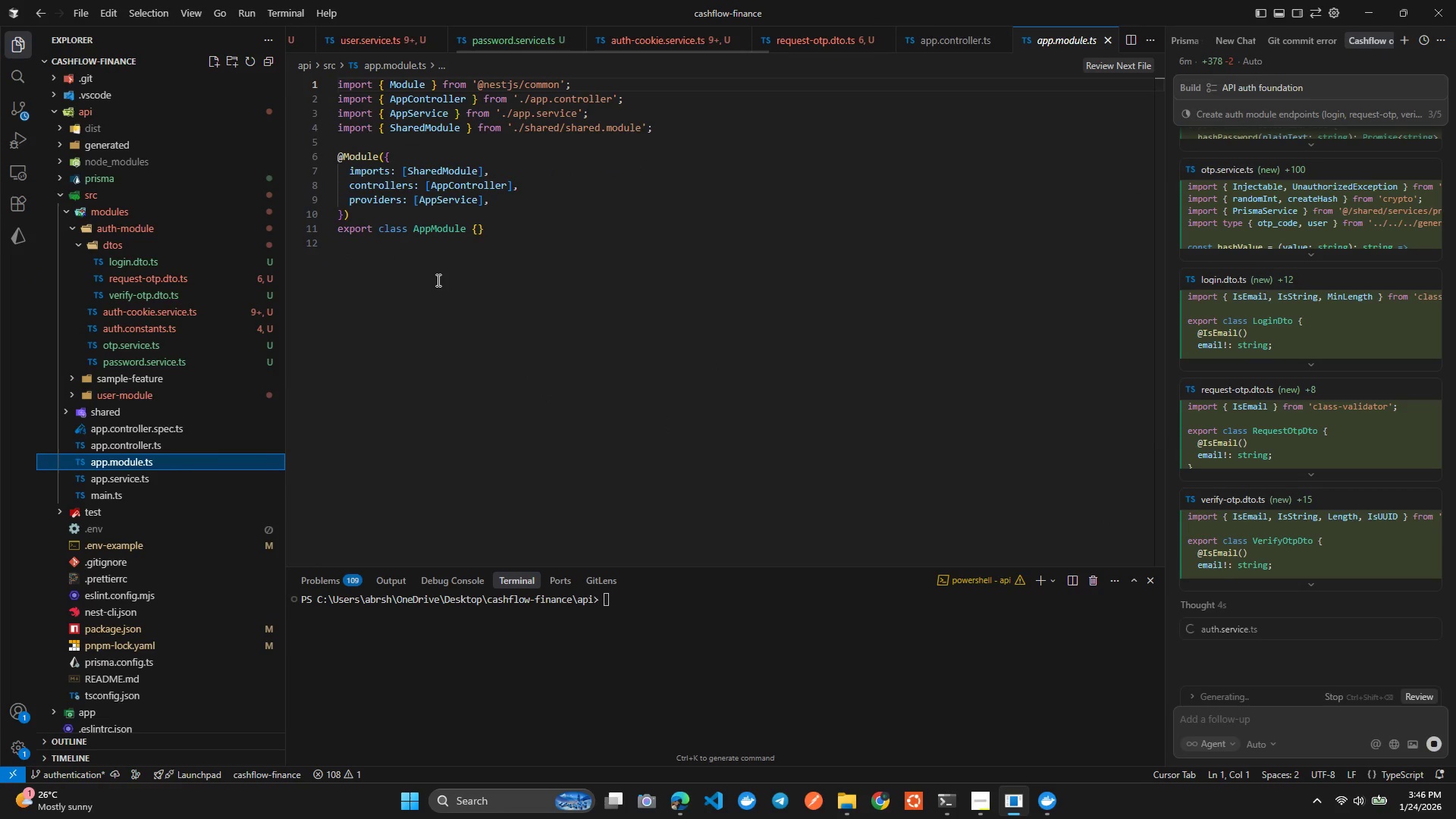 
scroll: coordinate [429, 277], scroll_direction: up, amount: 2.0
 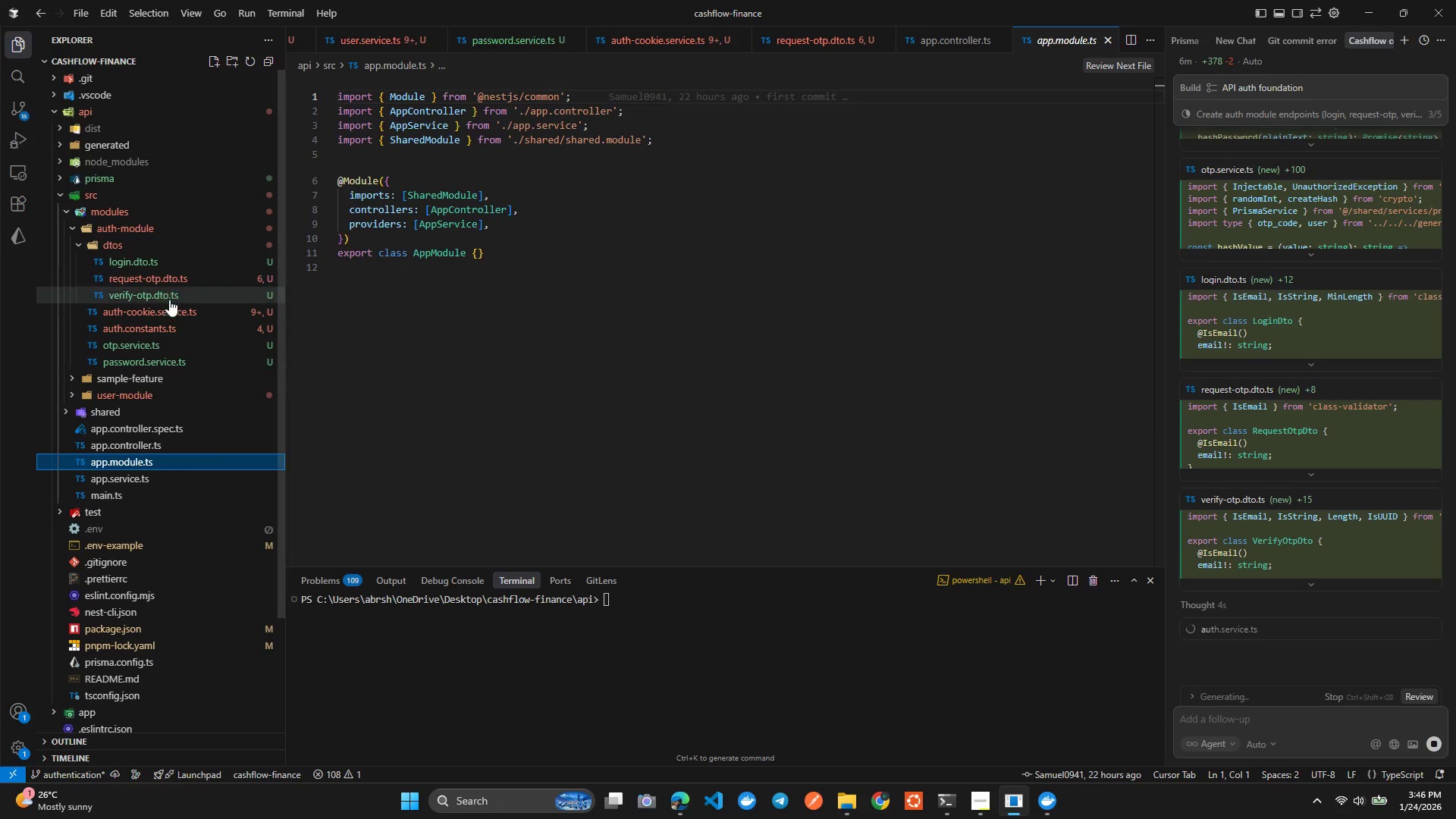 
left_click([171, 305])
 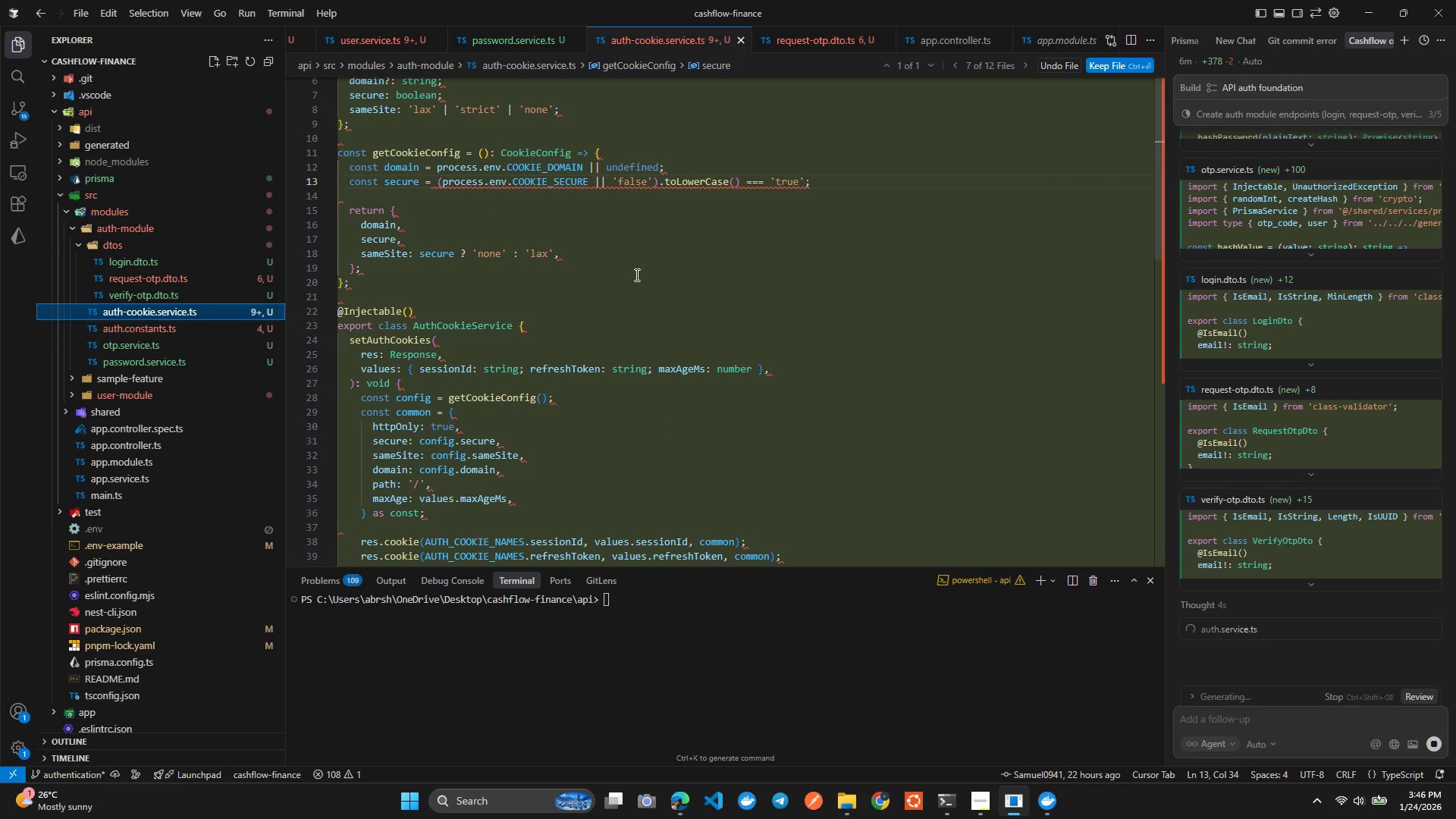 
scroll: coordinate [635, 265], scroll_direction: up, amount: 6.0
 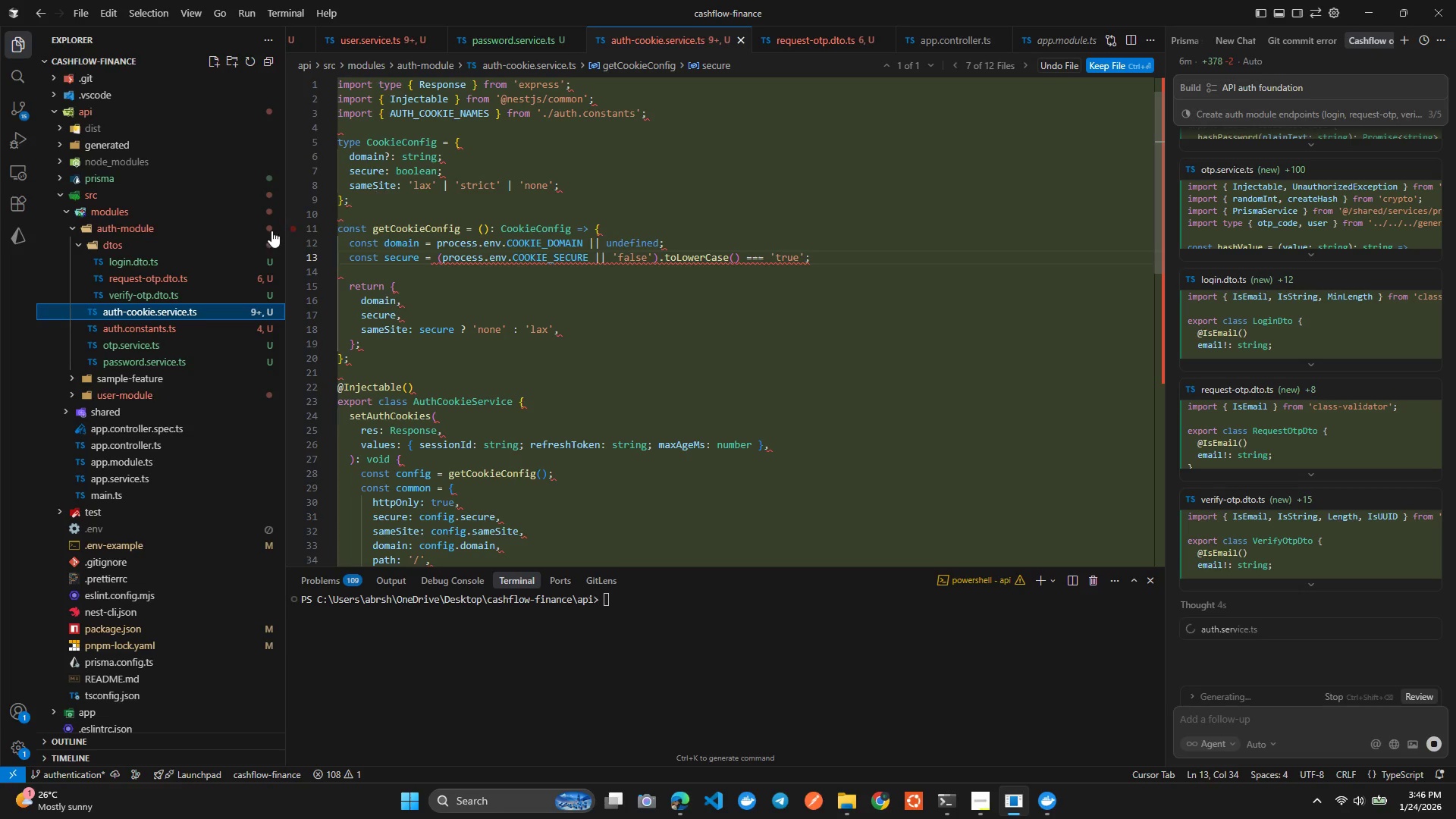 
left_click([166, 259])
 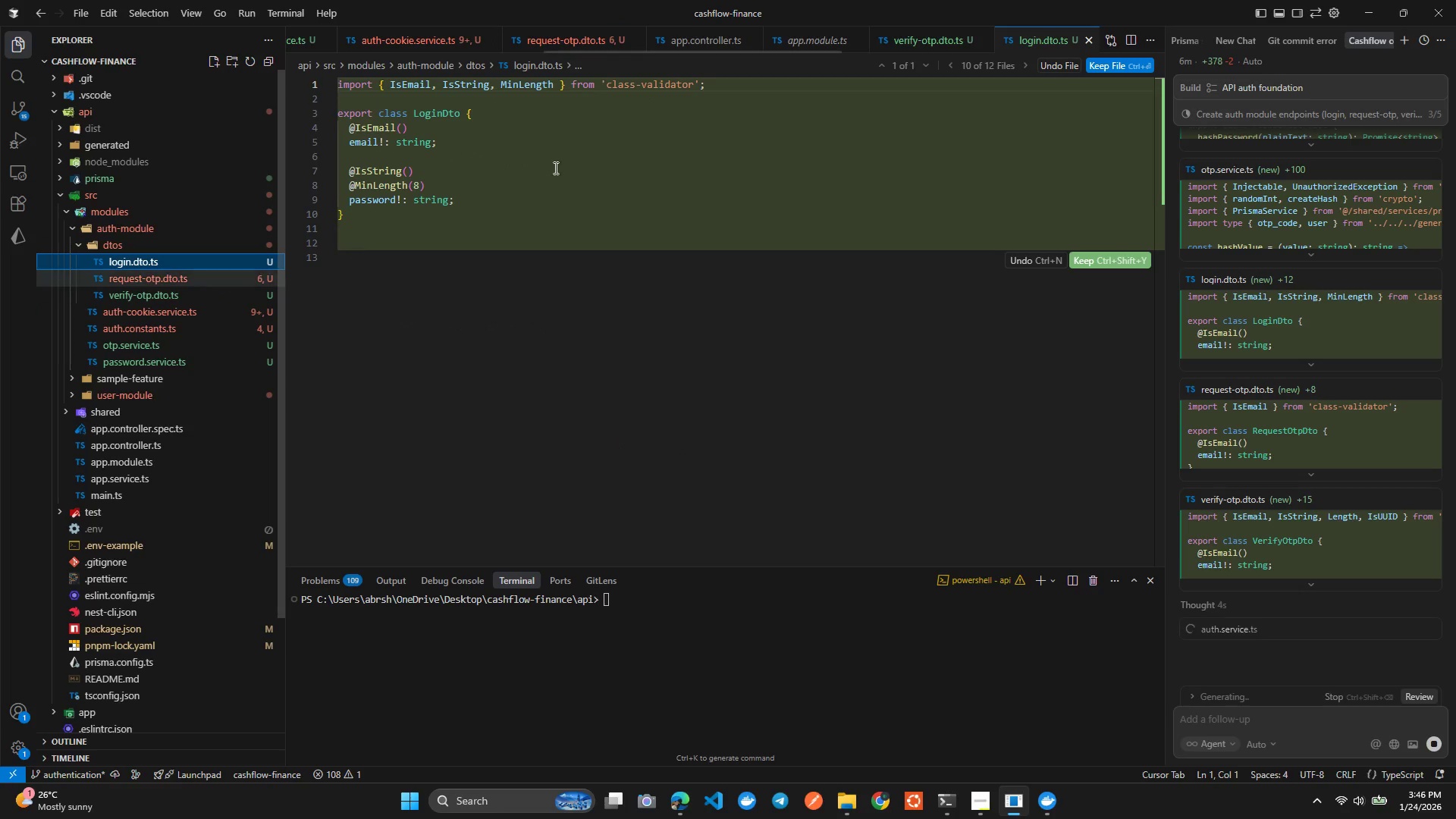 
scroll: coordinate [652, 137], scroll_direction: up, amount: 5.0
 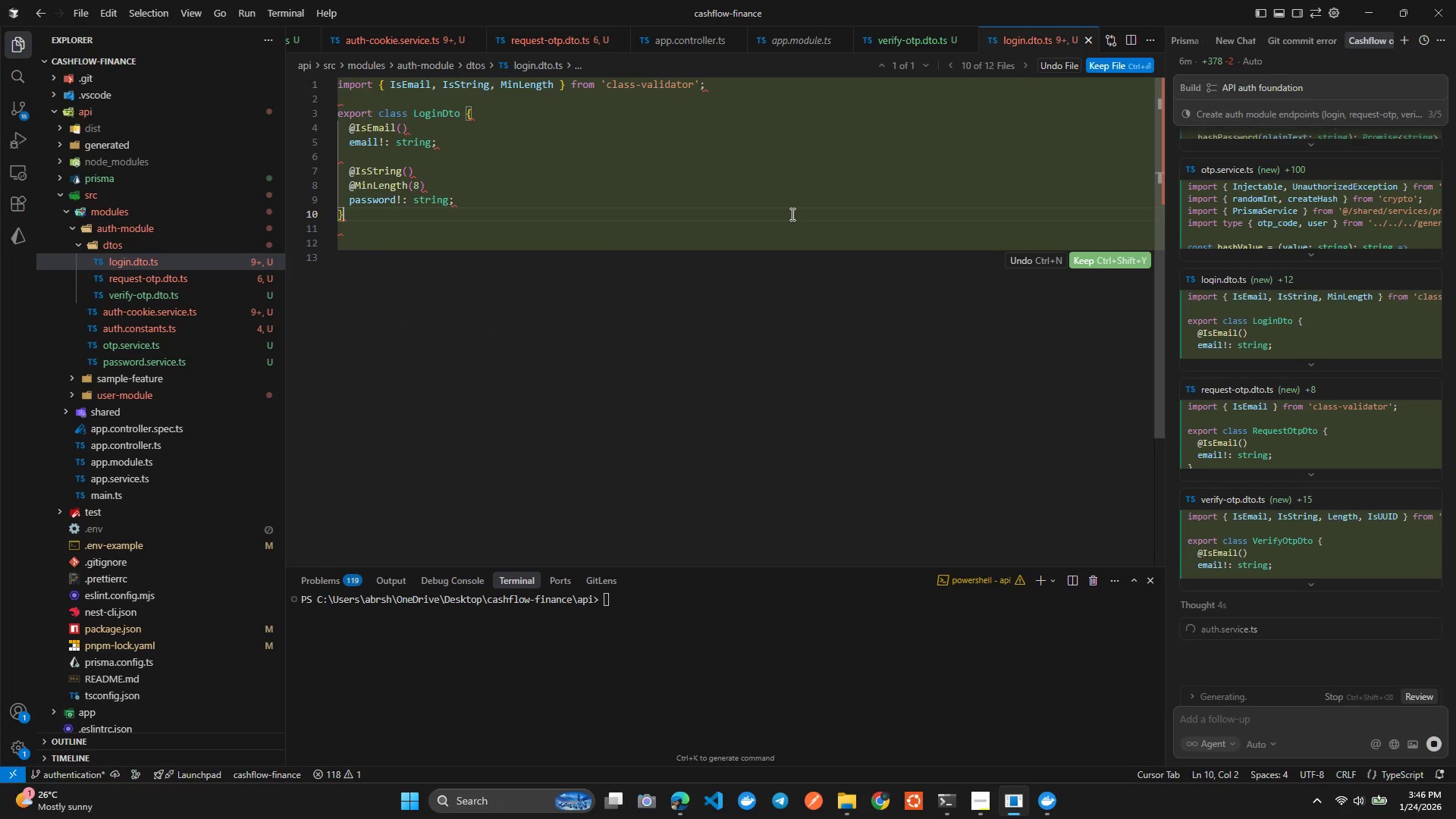 
key(Alt+AltLeft)
 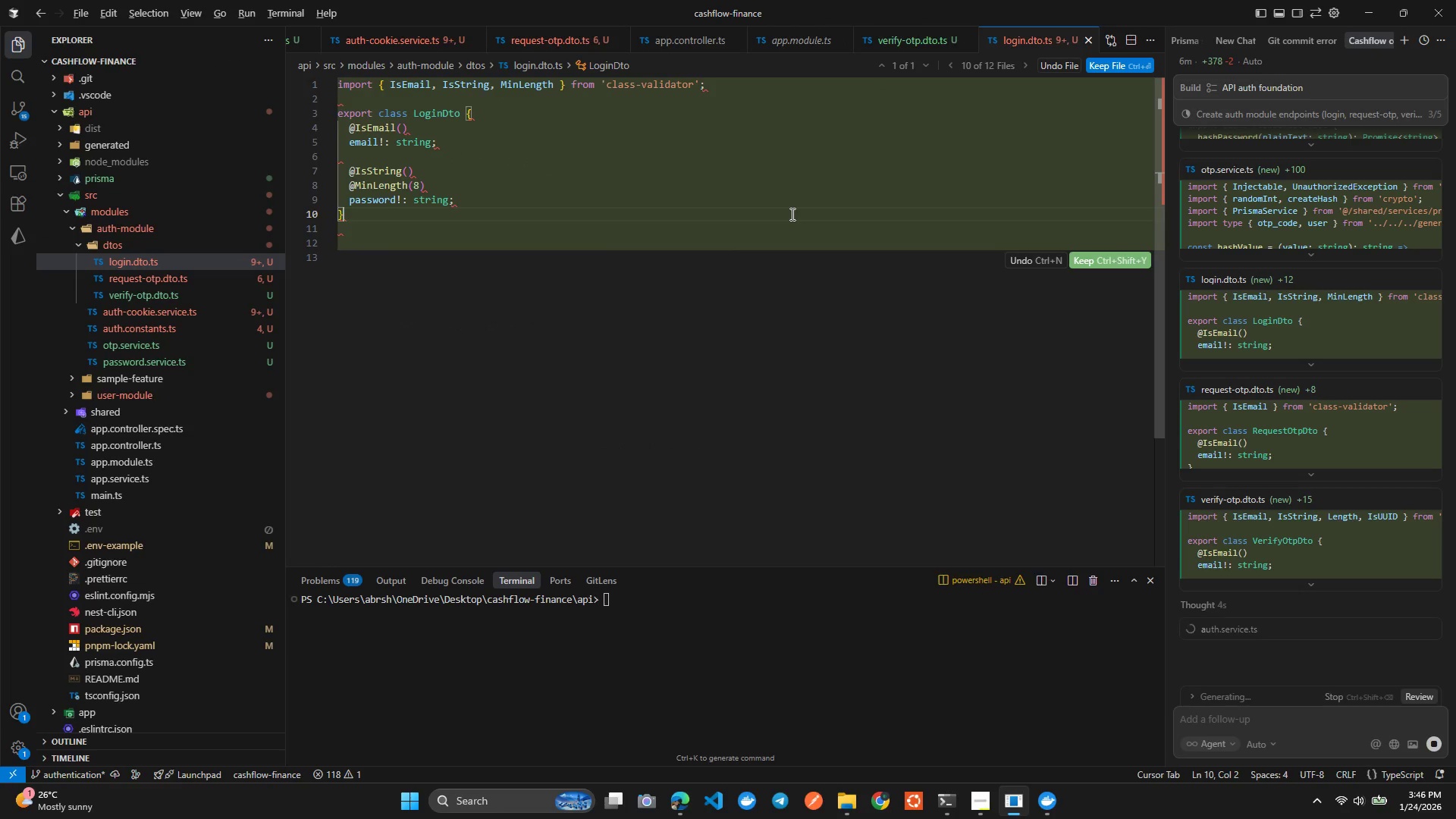 
key(Alt+Shift+ShiftLeft)
 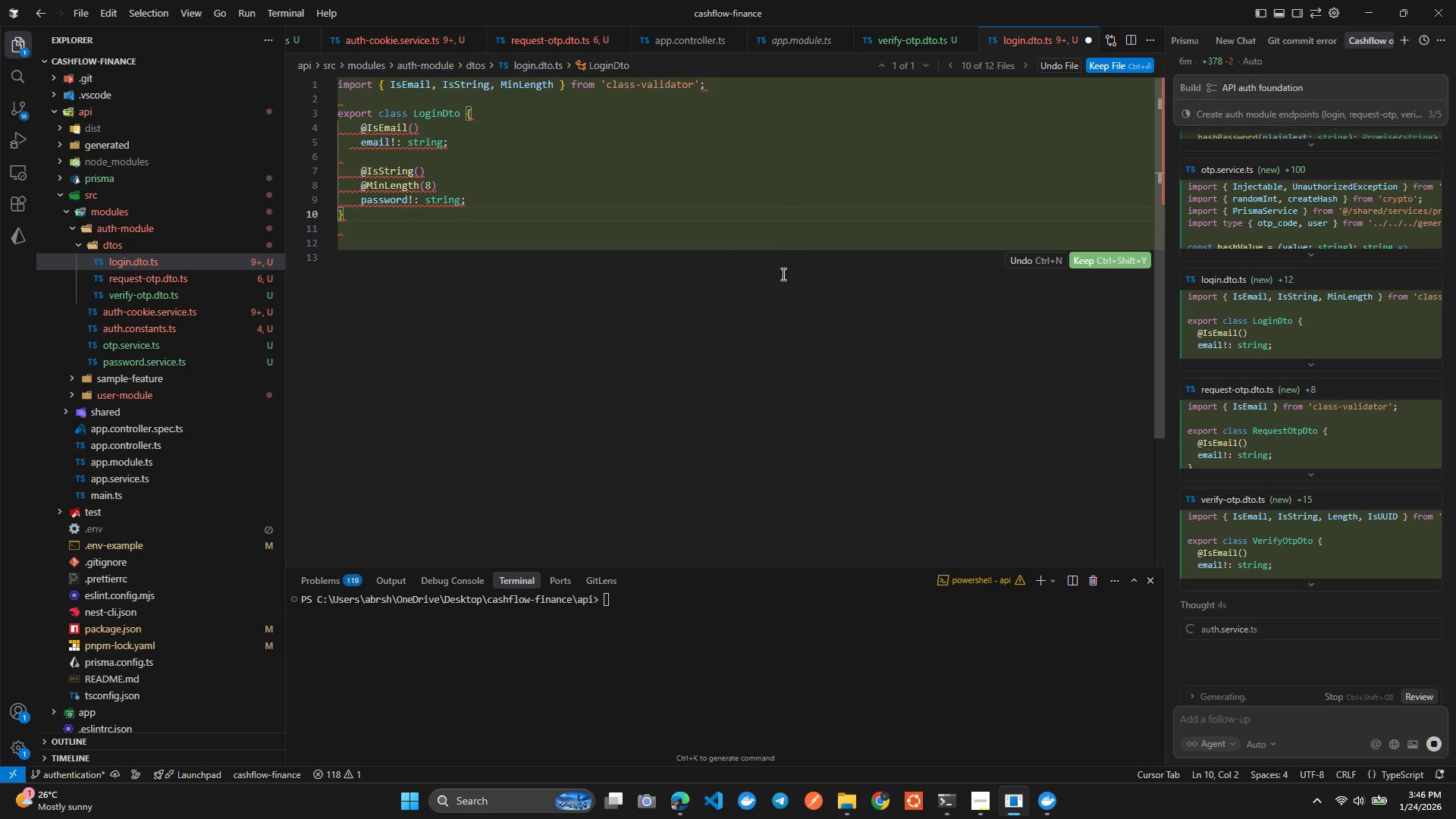 
key(Alt+Shift+F)
 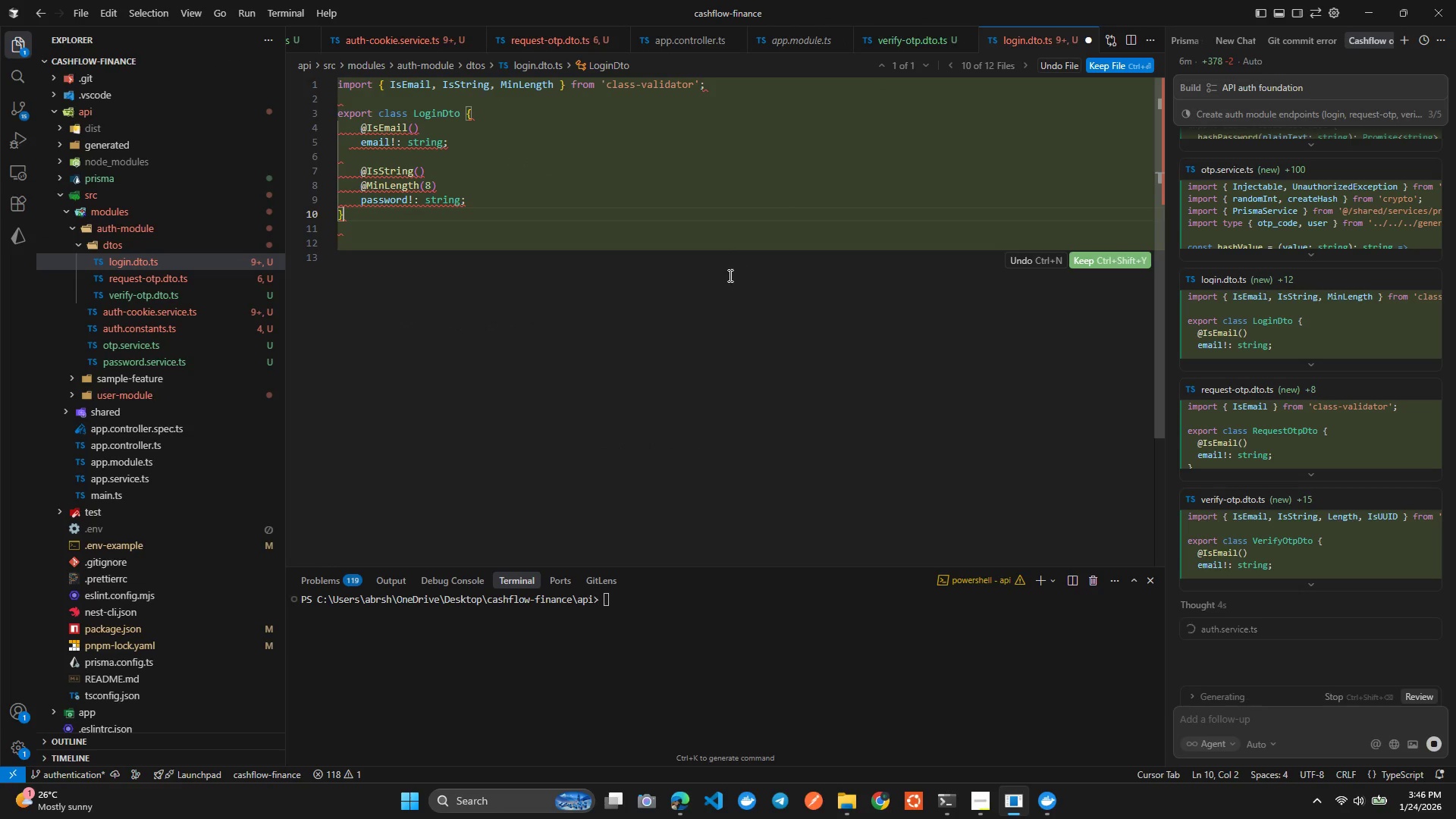 
key(Alt+Control+Shift+S)
 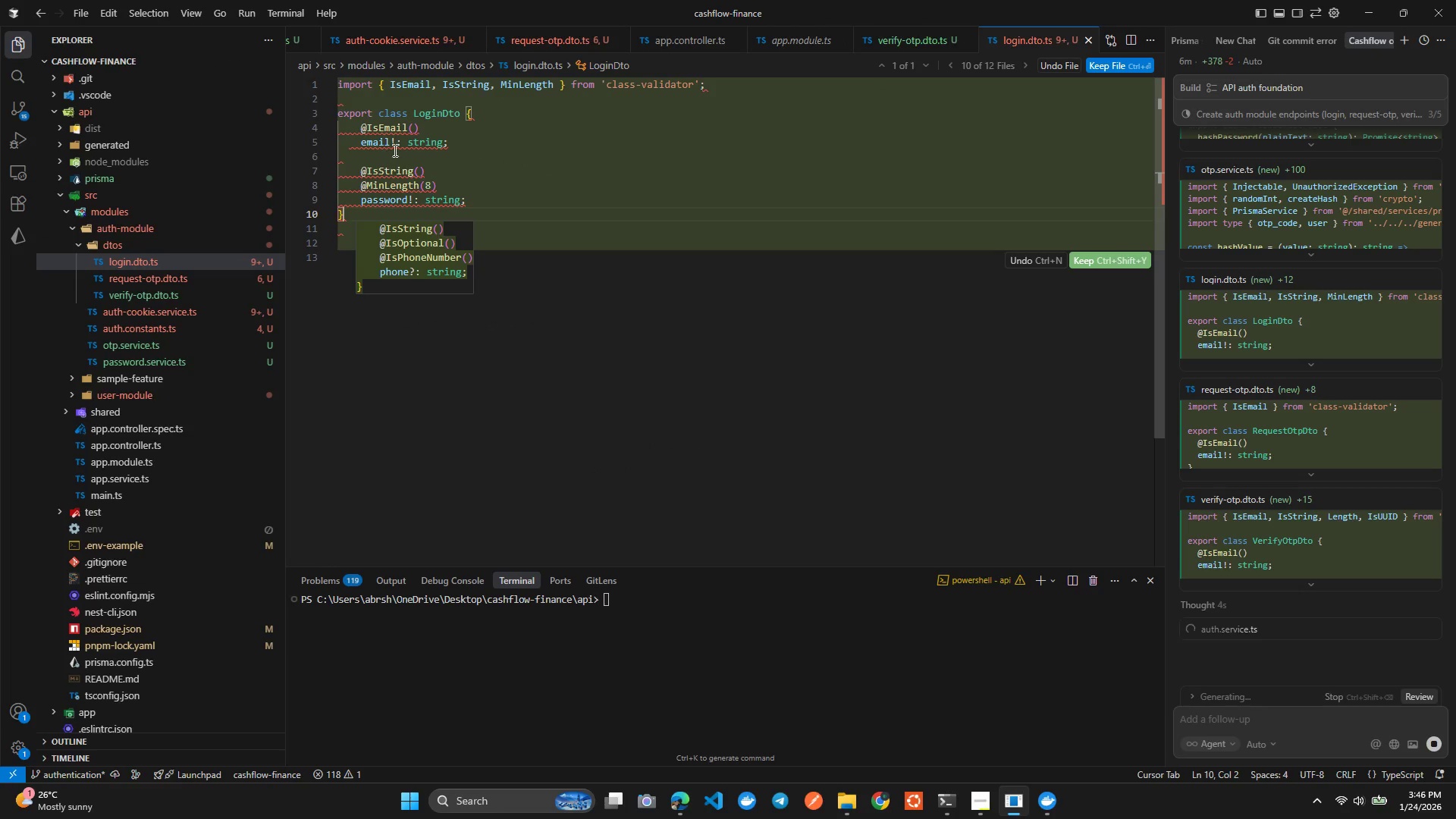 
left_click([508, 157])
 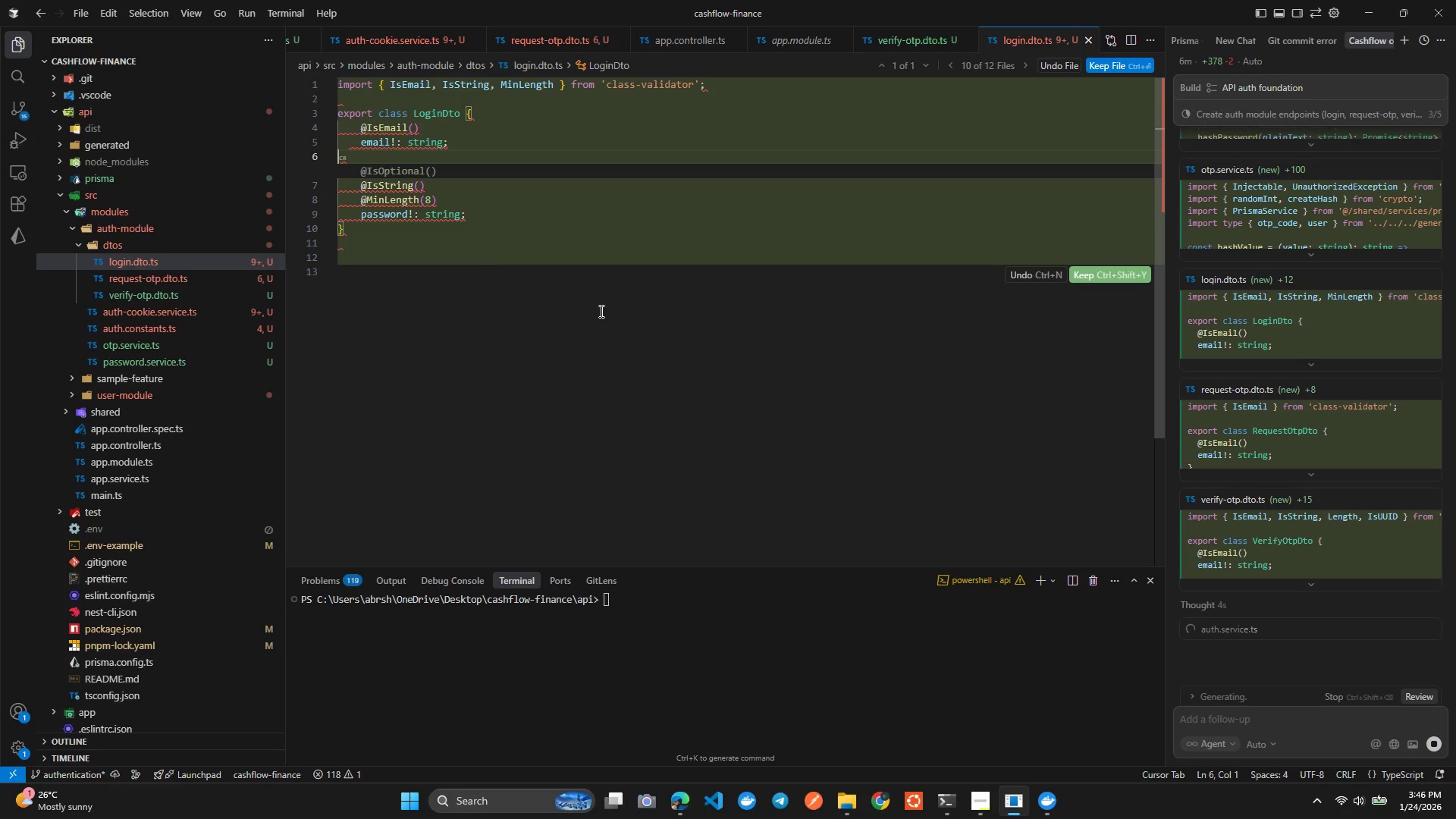 
left_click([642, 369])
 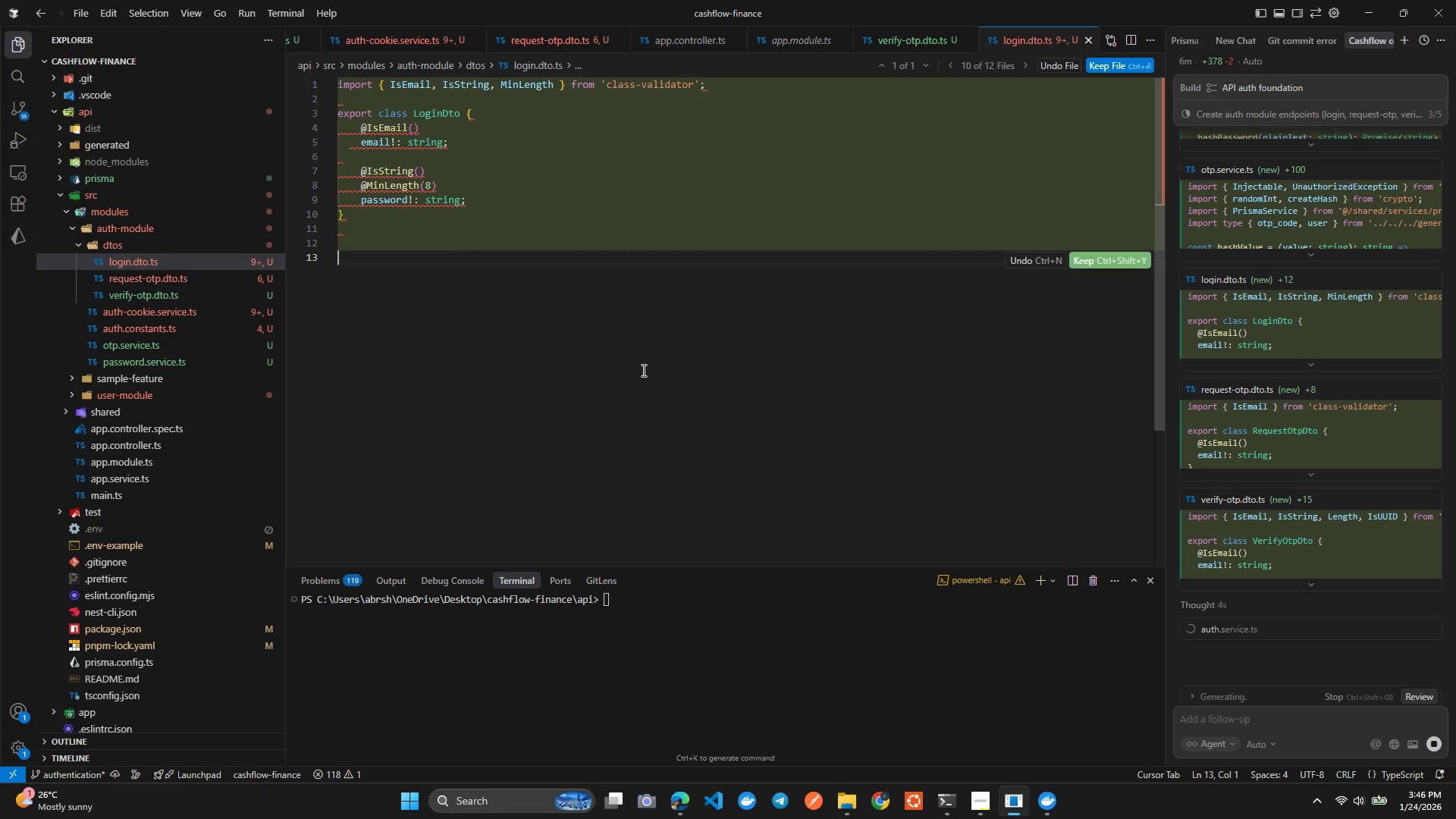 
hold_key(key=ControlLeft, duration=0.38)
 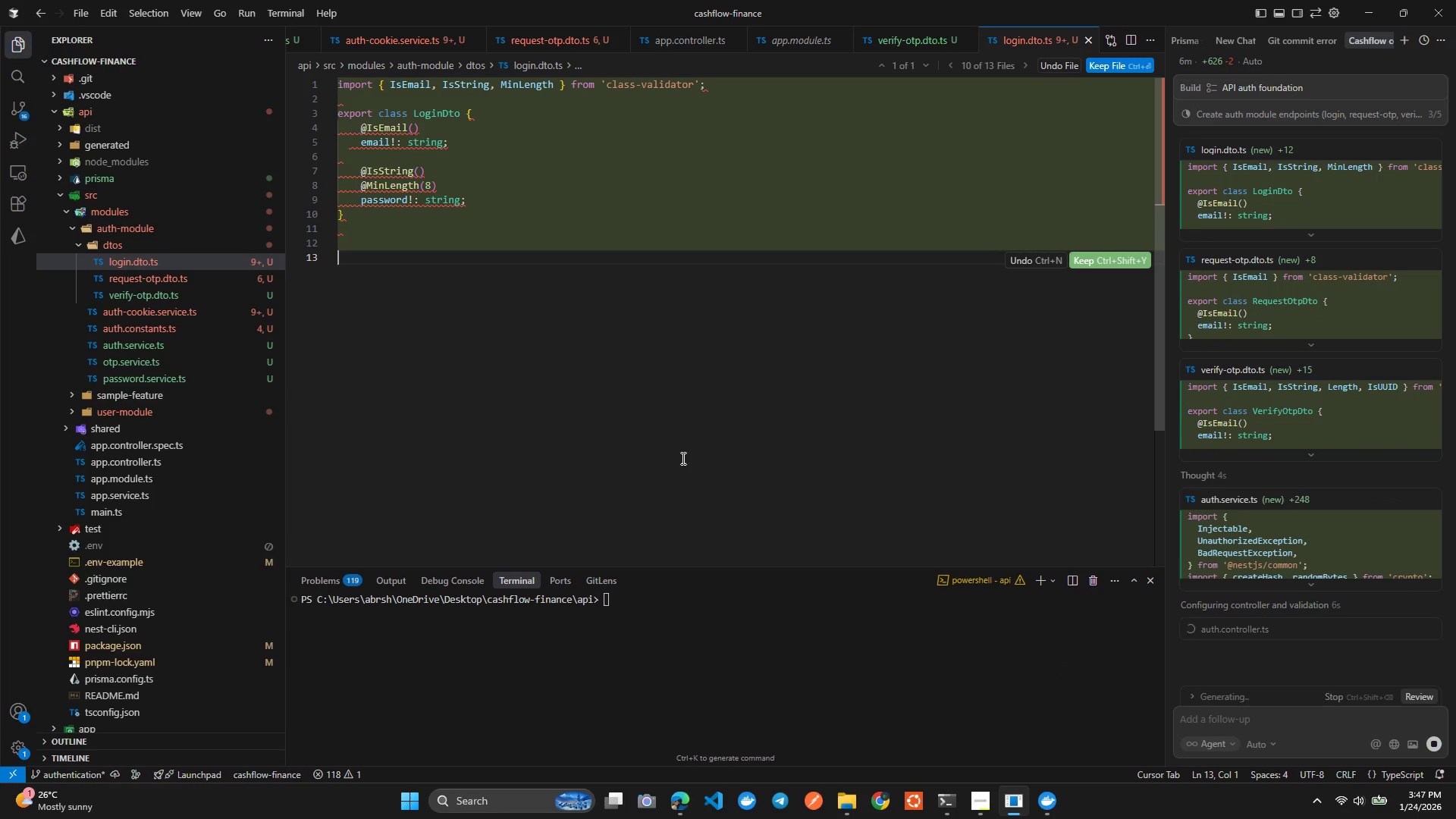 
wait(21.47)
 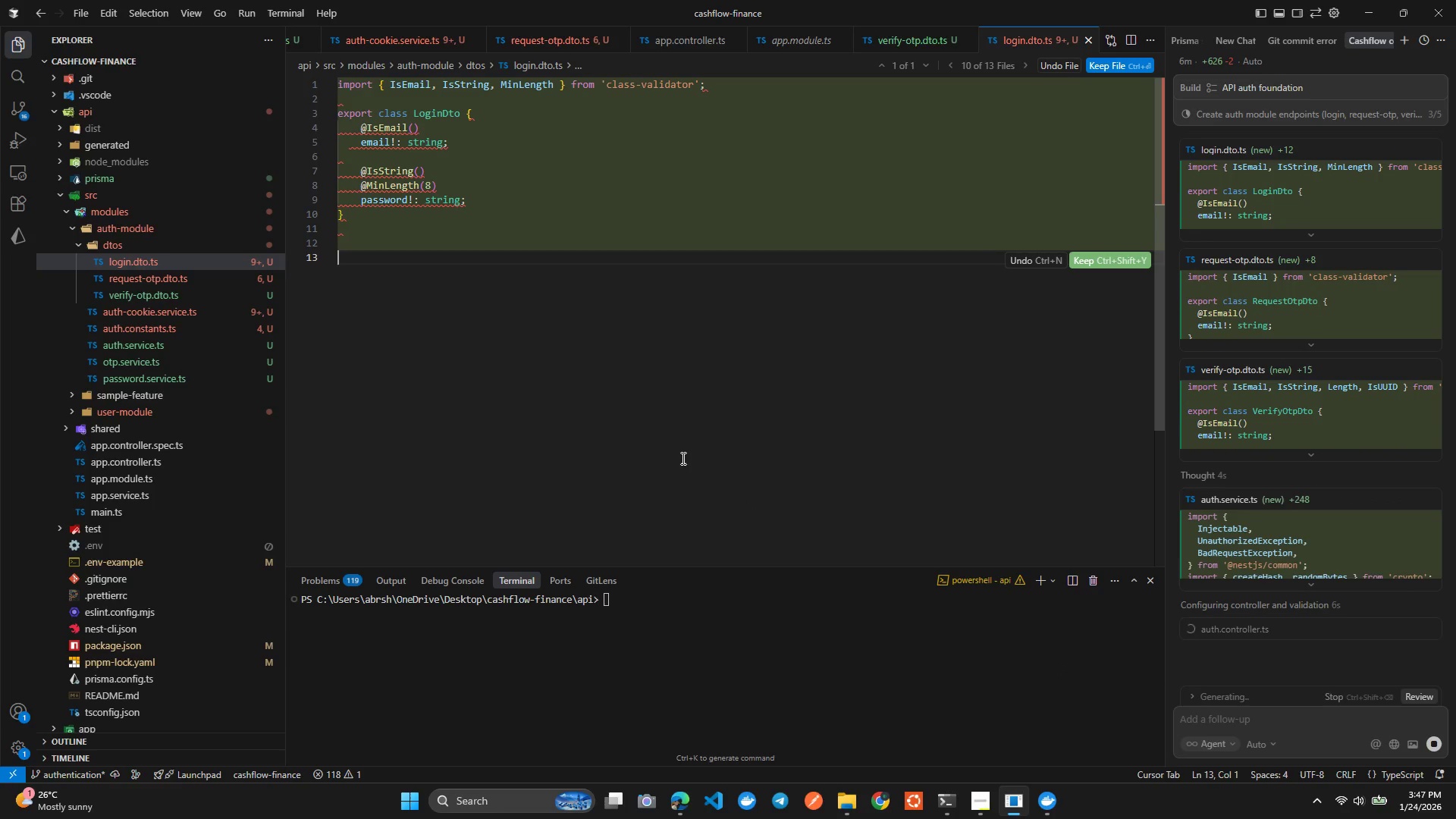 
left_click([142, 341])
 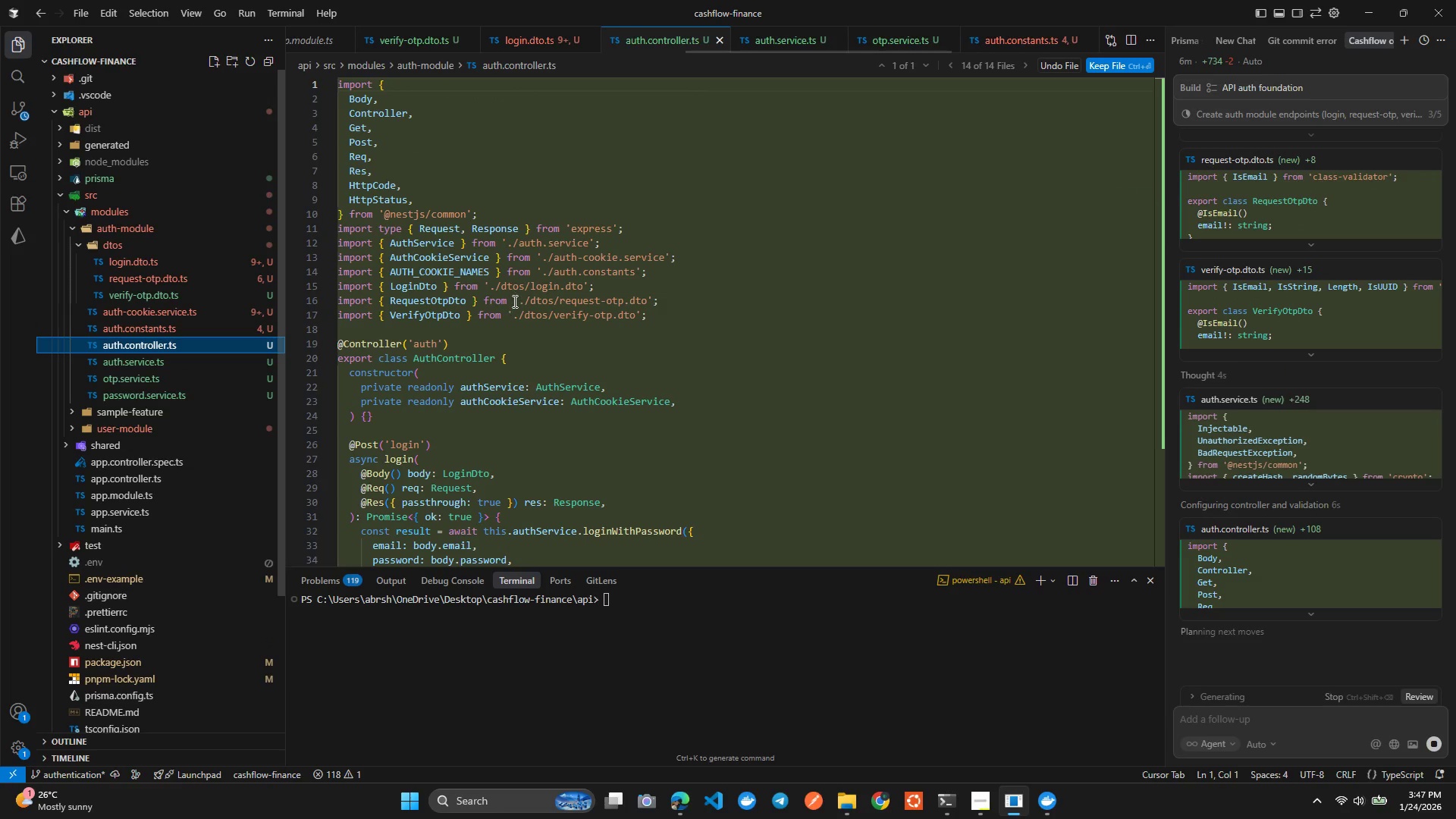 
scroll: coordinate [512, 303], scroll_direction: down, amount: 19.0
 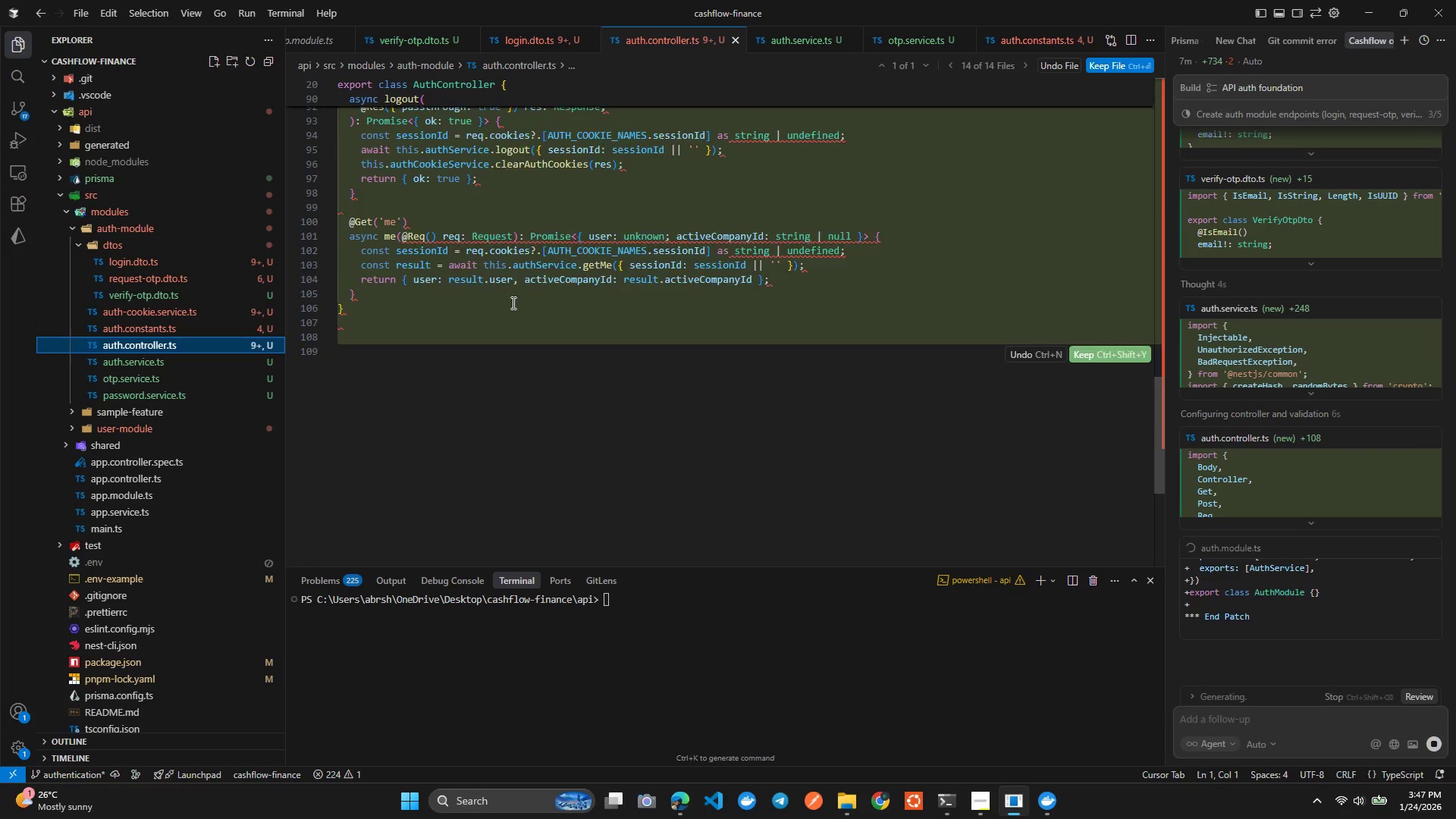 
scroll: coordinate [708, 312], scroll_direction: up, amount: 29.0
 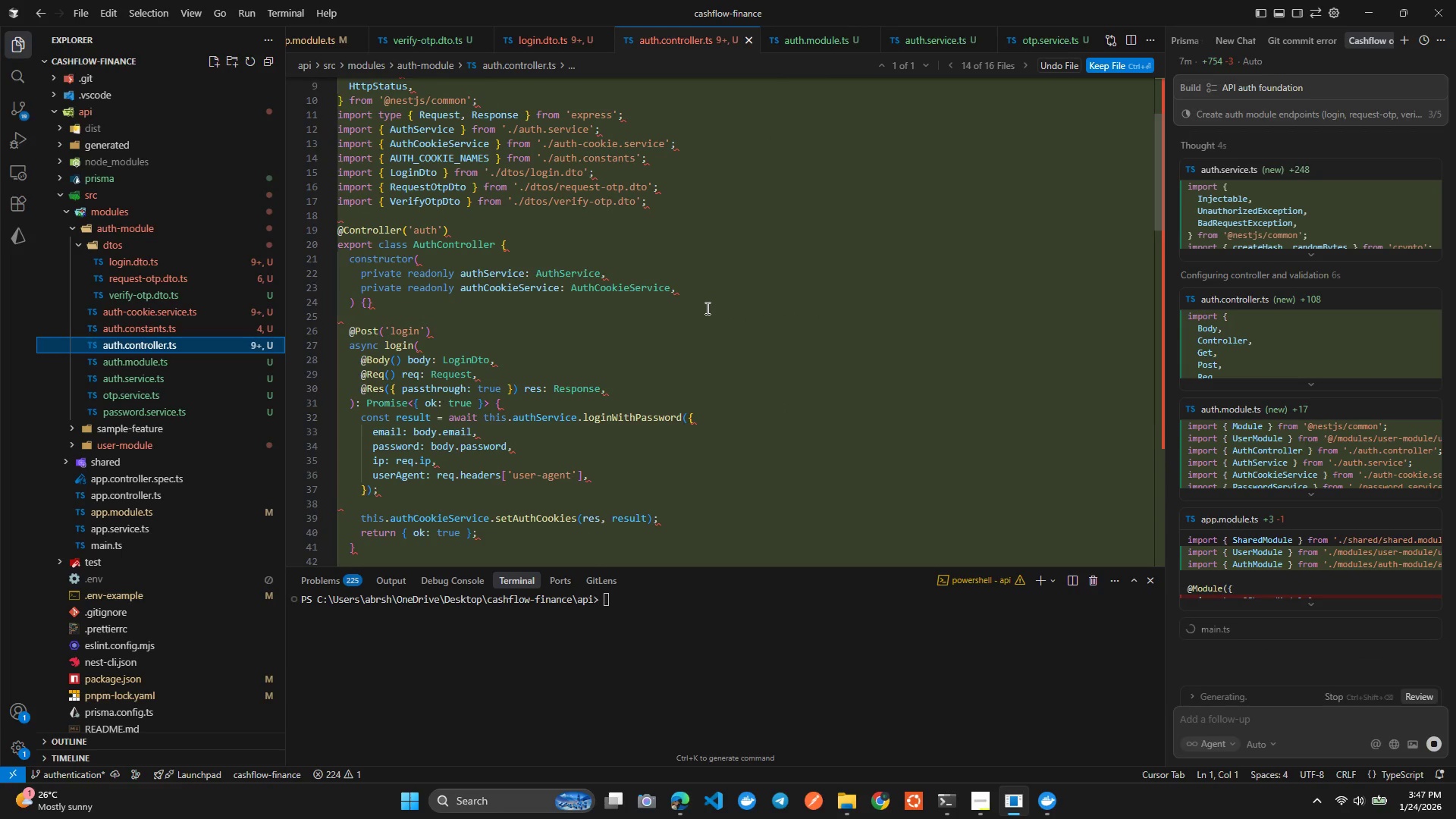 
scroll: coordinate [706, 308], scroll_direction: down, amount: 2.0
 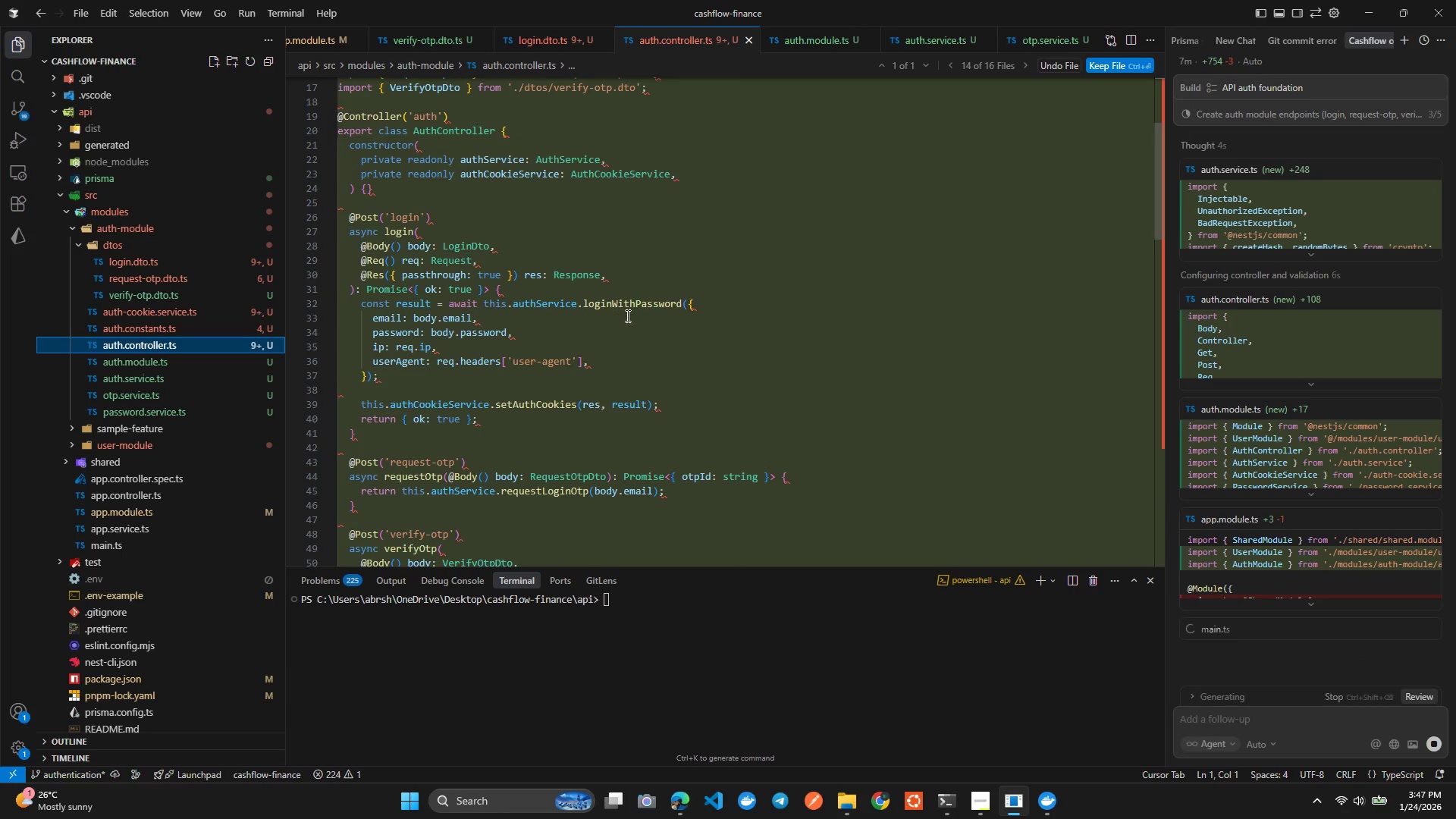 
left_click([635, 301])
 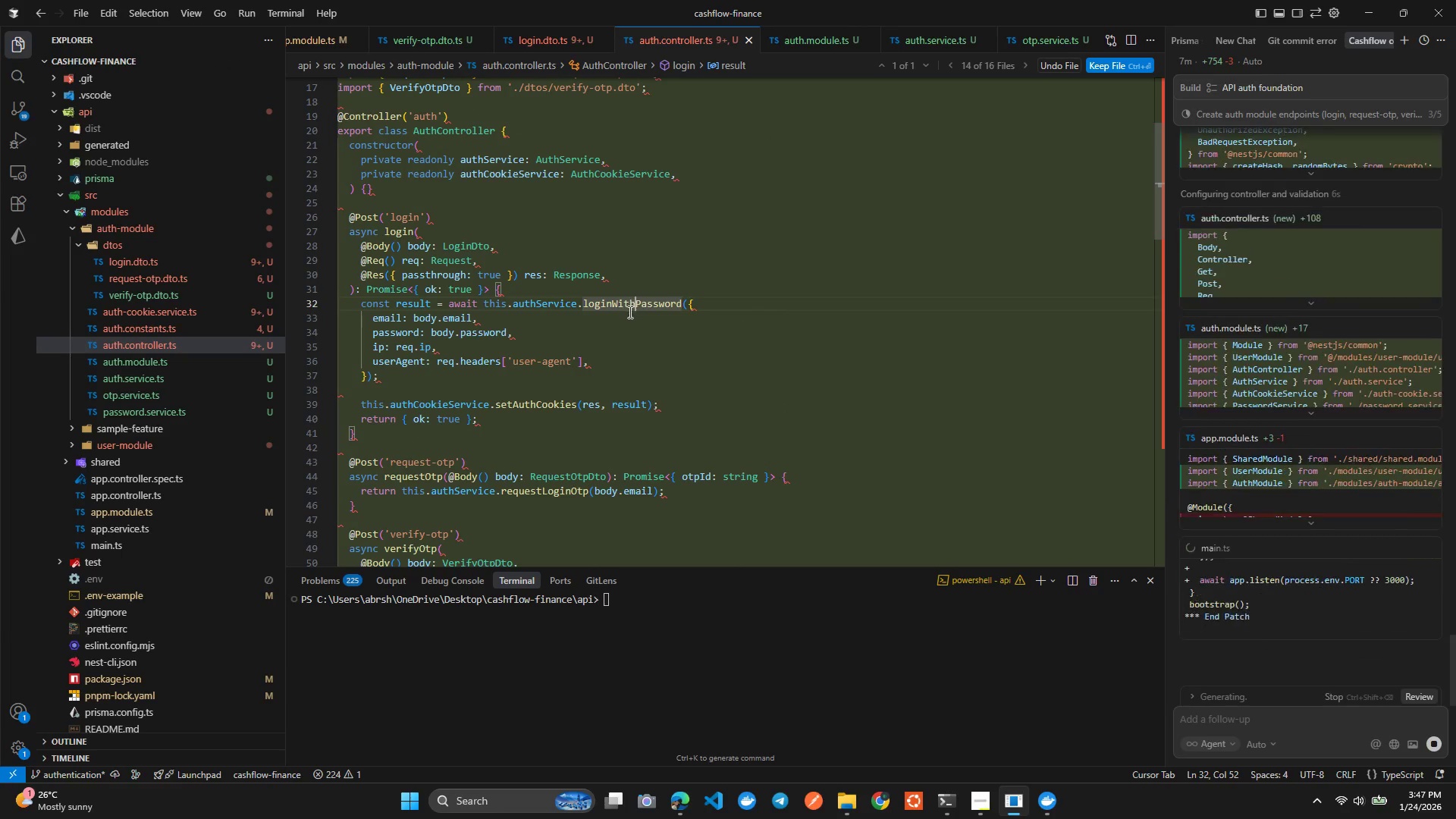 
scroll: coordinate [625, 319], scroll_direction: down, amount: 1.0
 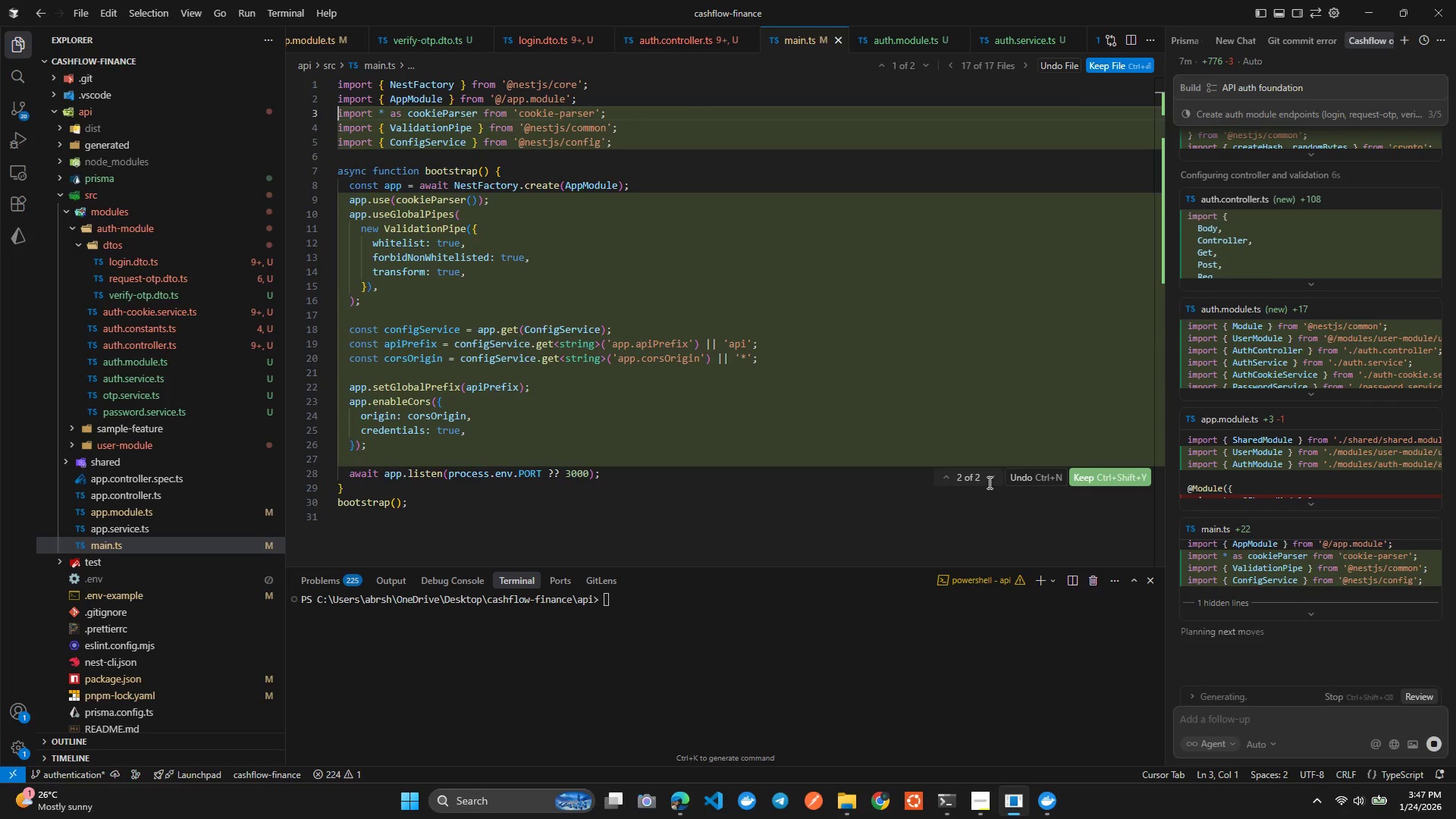 
scroll: coordinate [585, 405], scroll_direction: up, amount: 2.0
 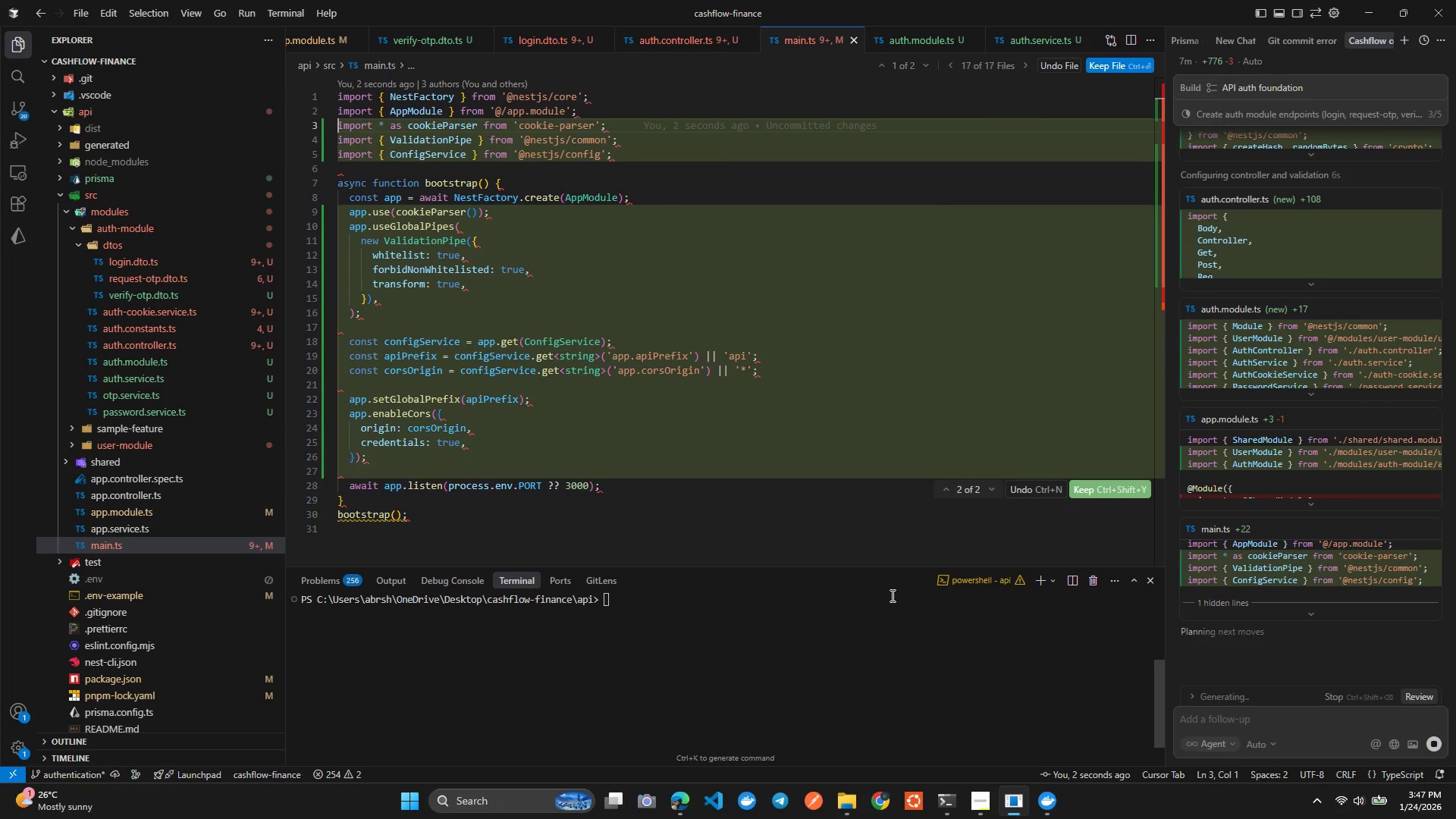 
mouse_move([538, 381])
 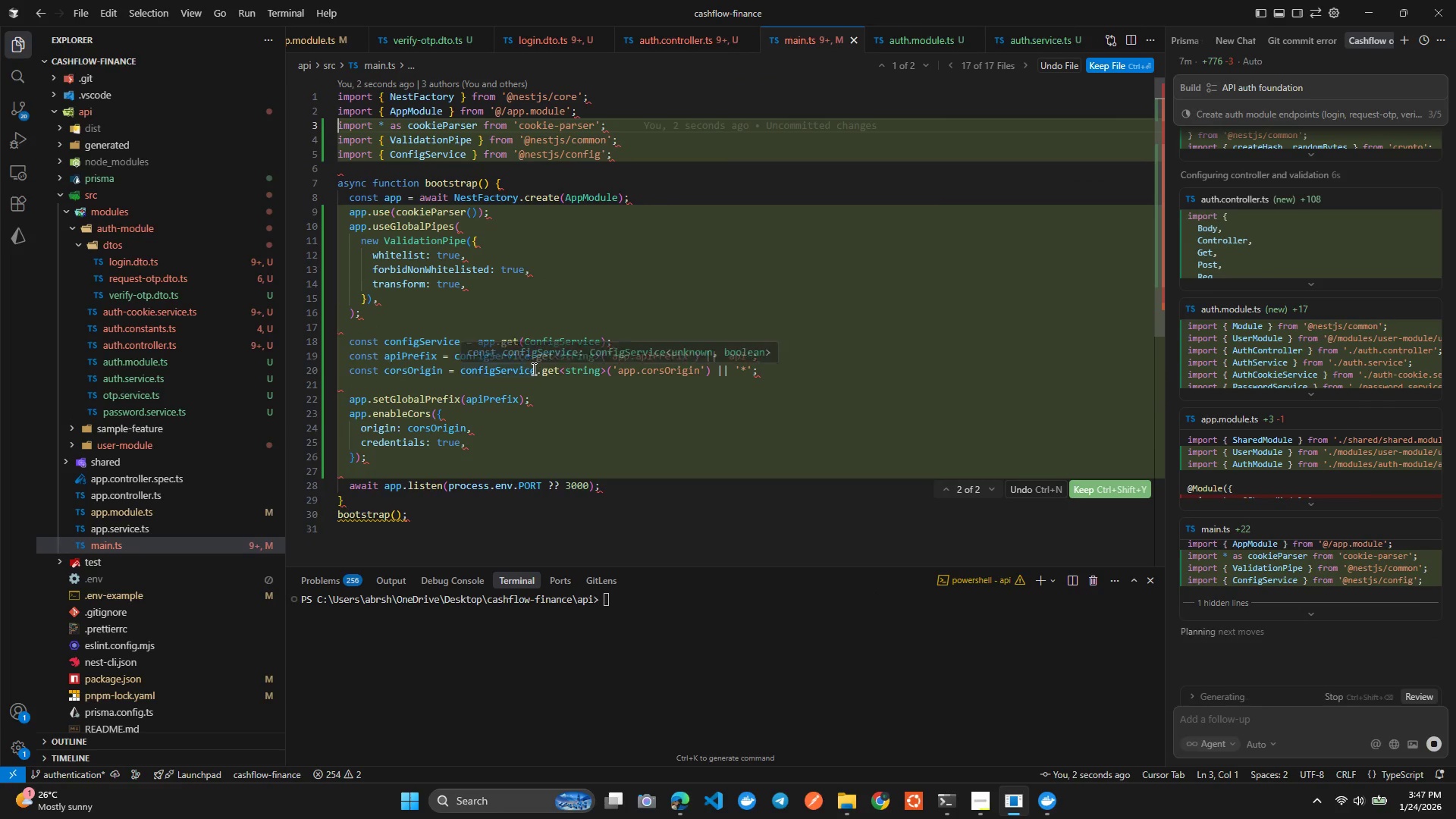 
scroll: coordinate [493, 361], scroll_direction: down, amount: 2.0
 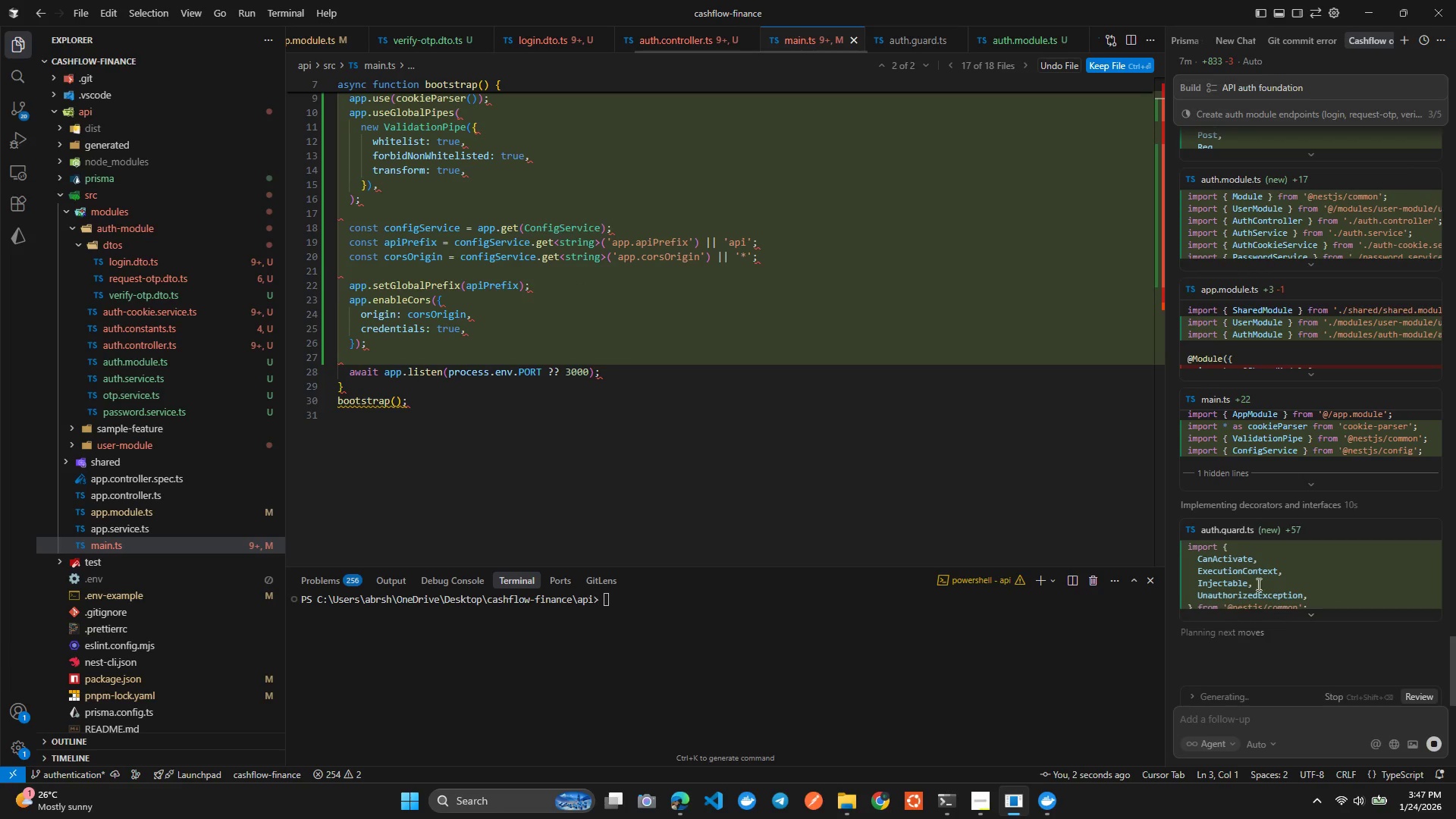 
wait(5.61)
 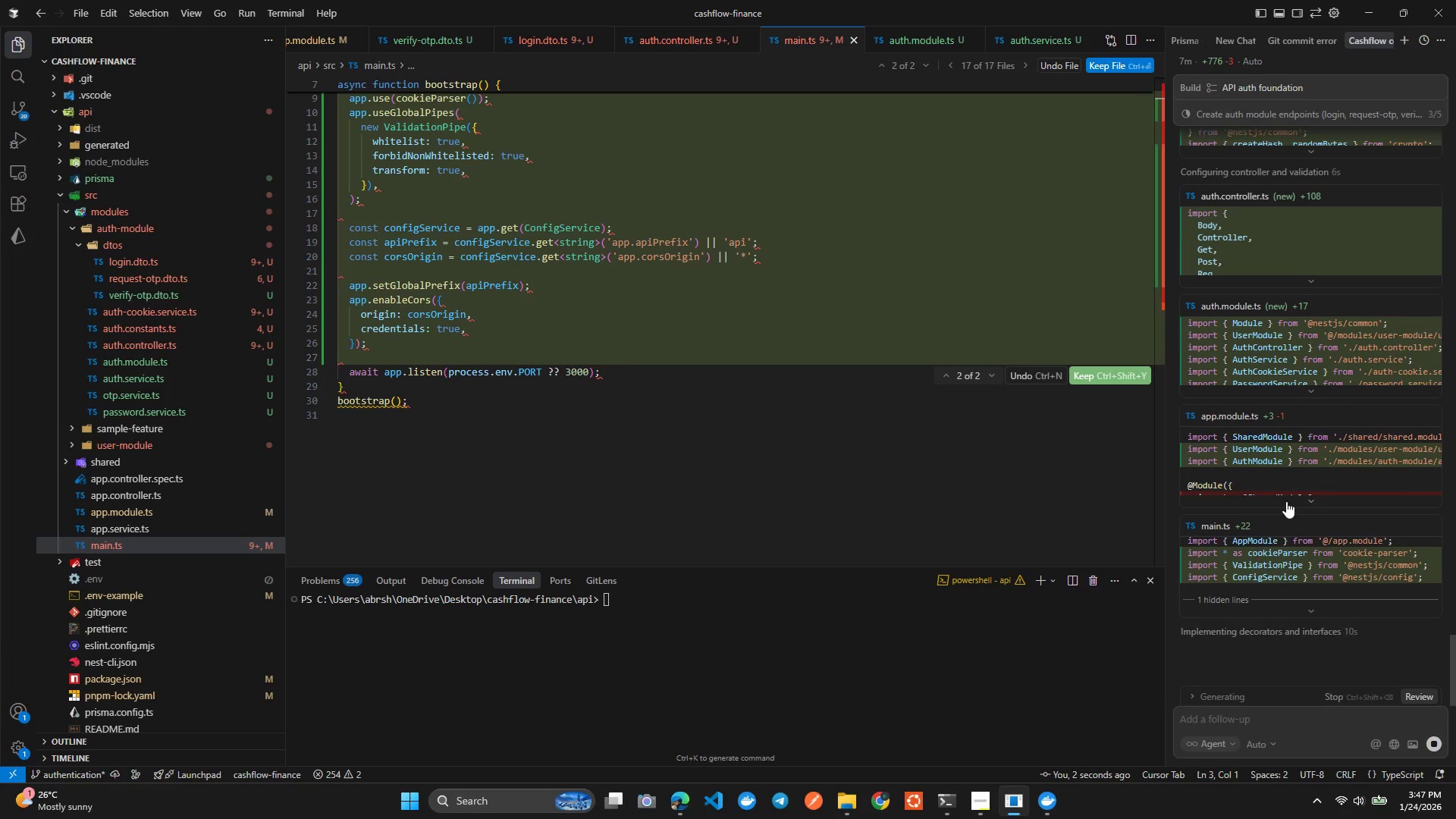 
scroll: coordinate [1343, 553], scroll_direction: down, amount: 13.0
 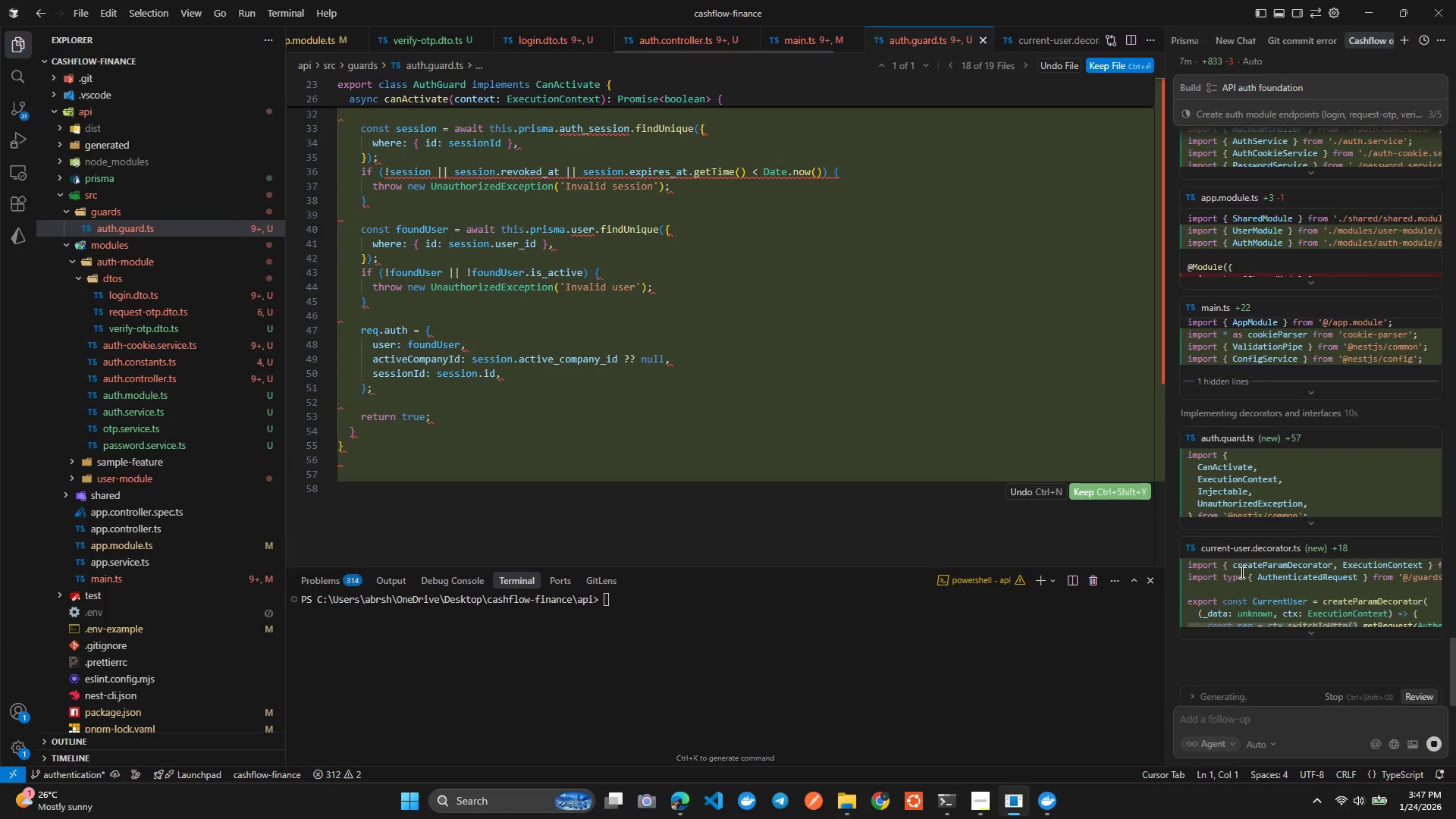 
left_click([1260, 530])
 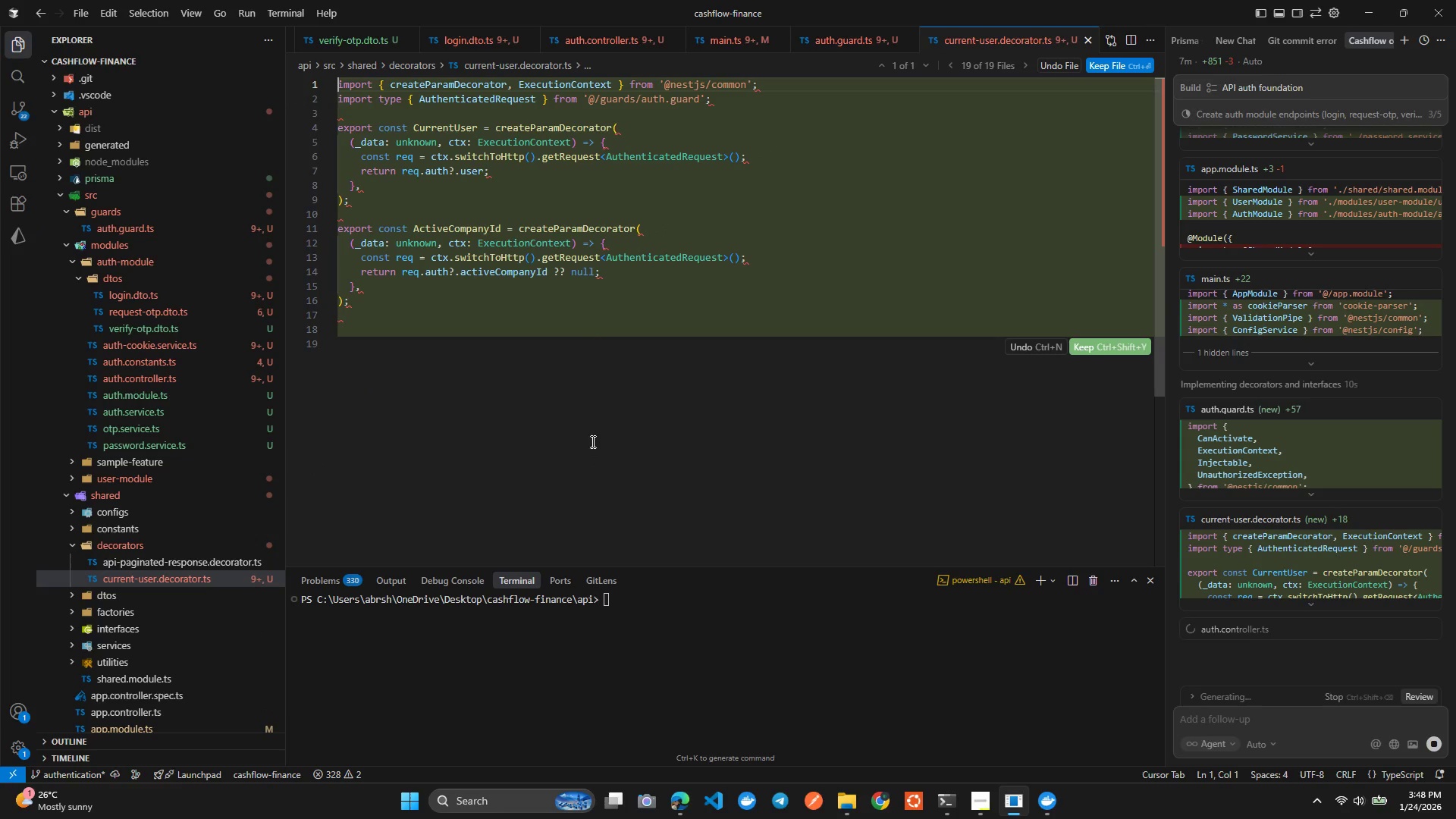 
wait(6.23)
 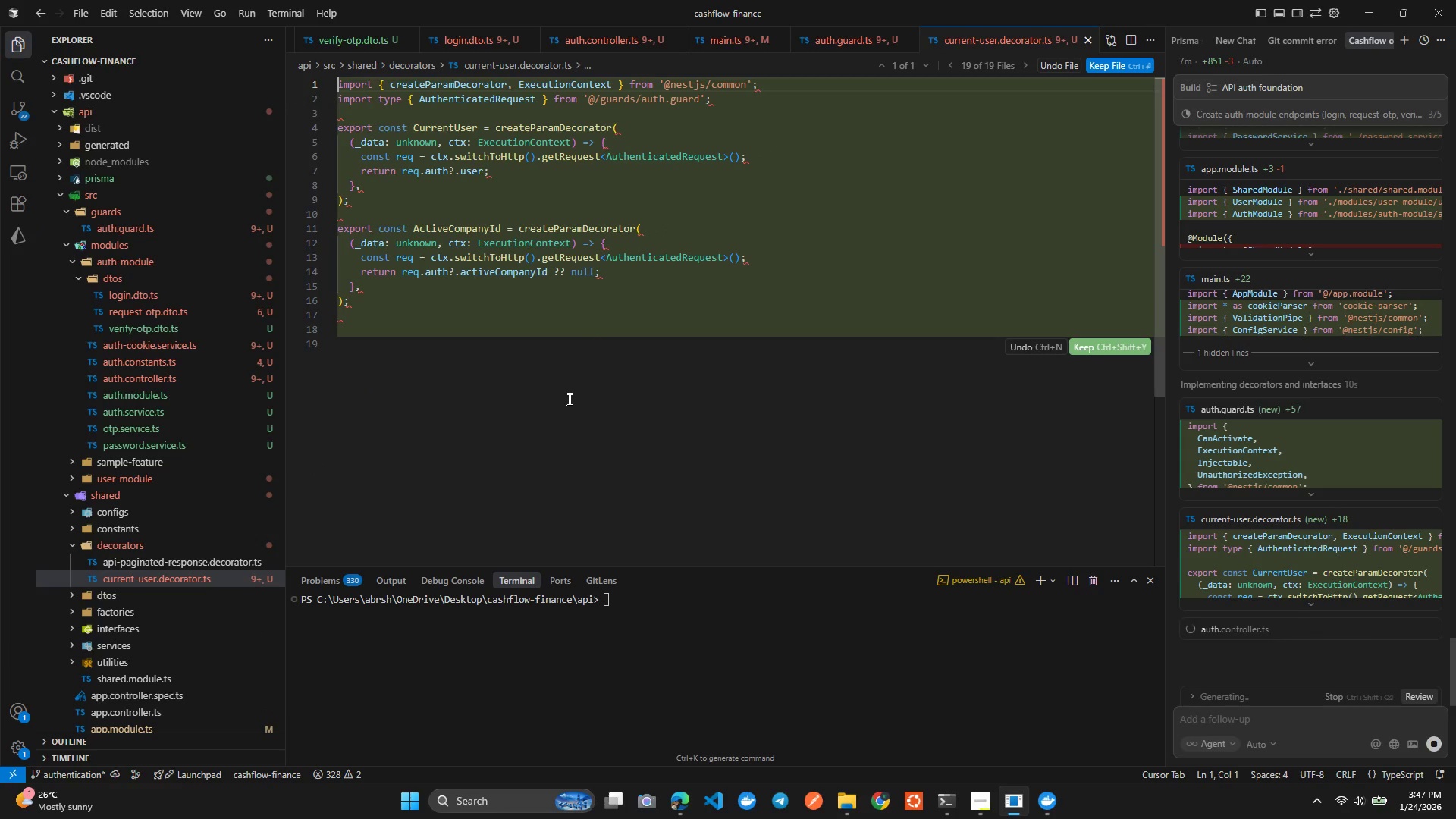 
scroll: coordinate [629, 304], scroll_direction: up, amount: 2.0
 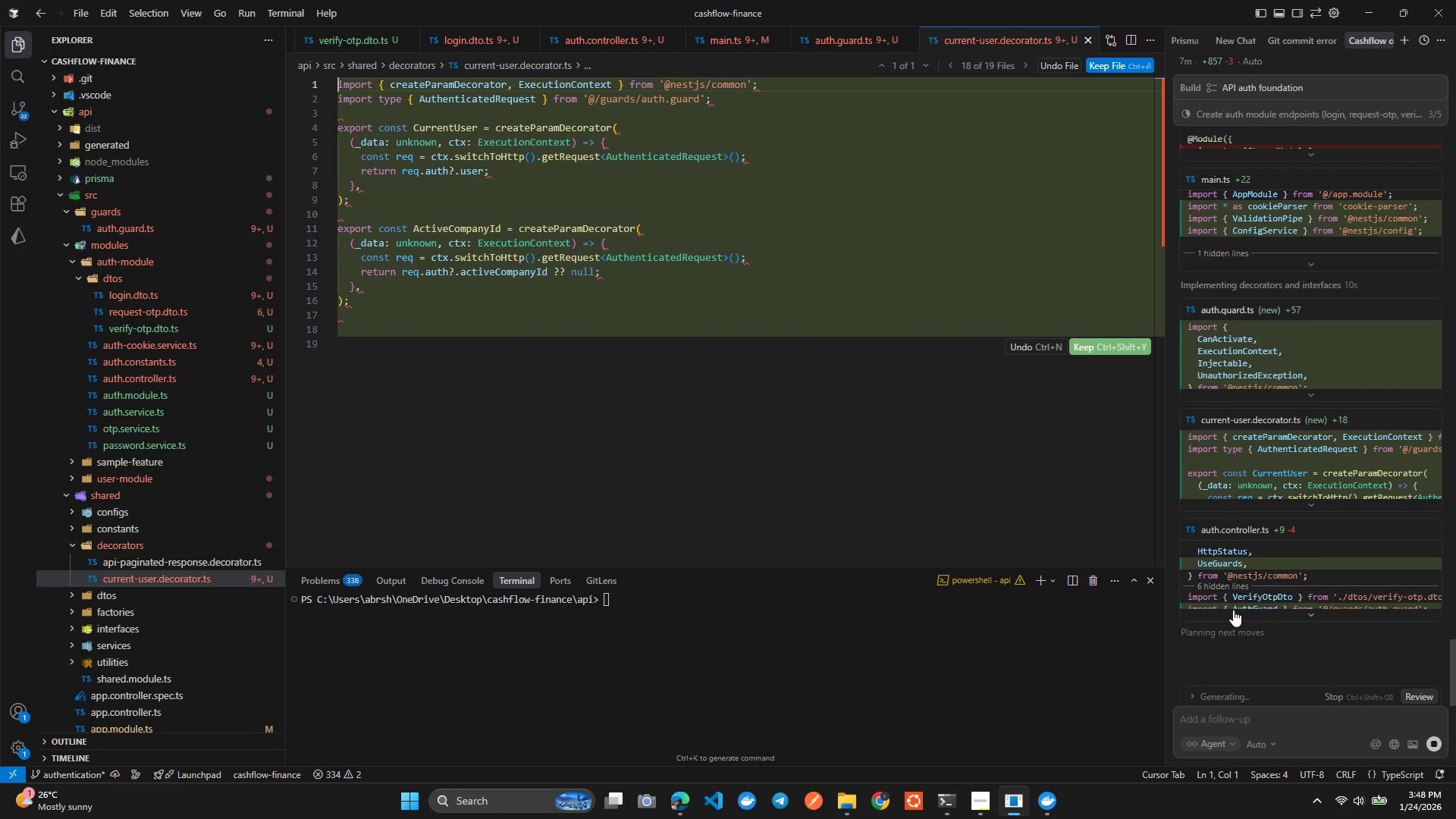 
wait(5.86)
 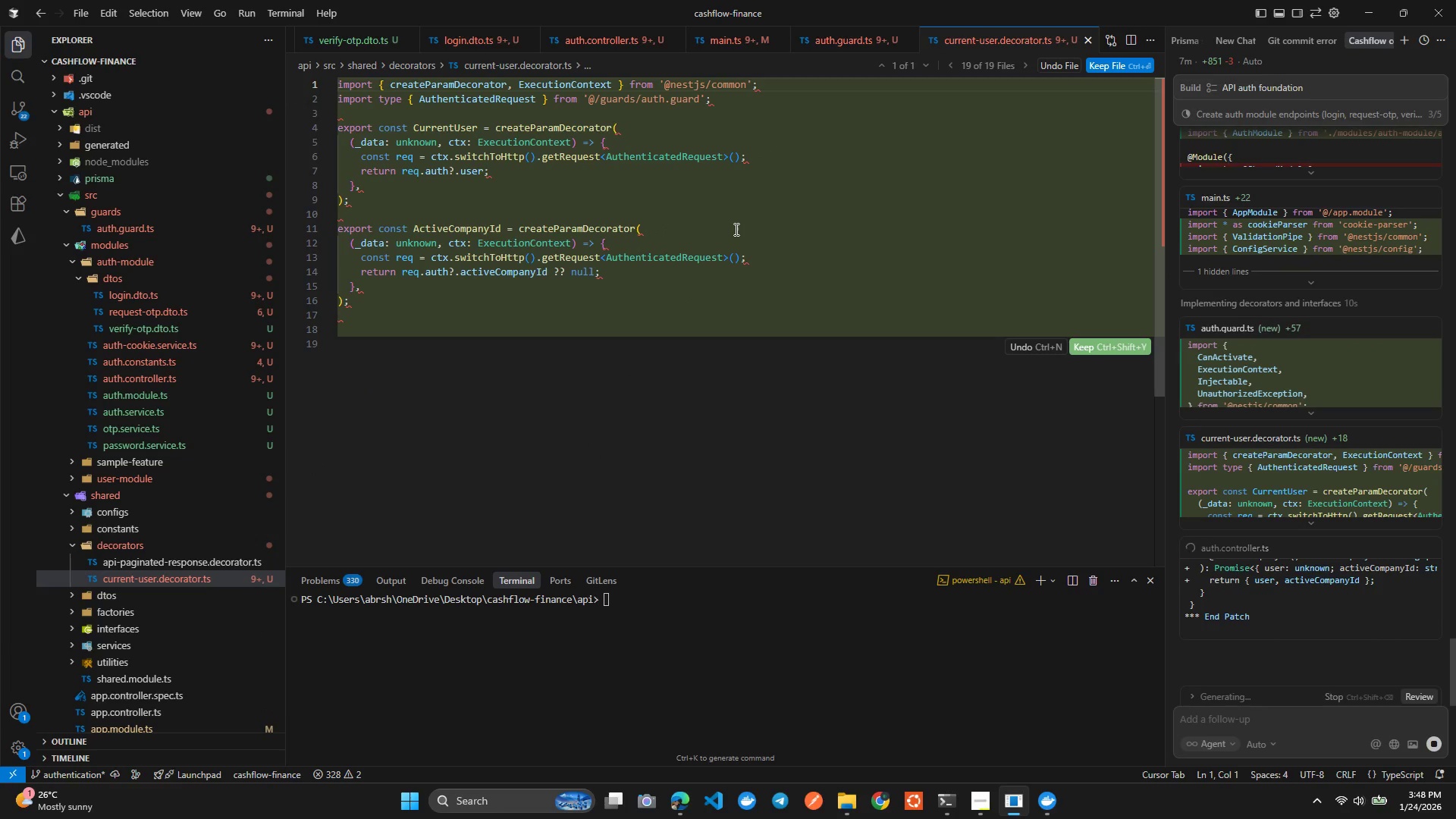 
scroll: coordinate [581, 221], scroll_direction: up, amount: 7.0
 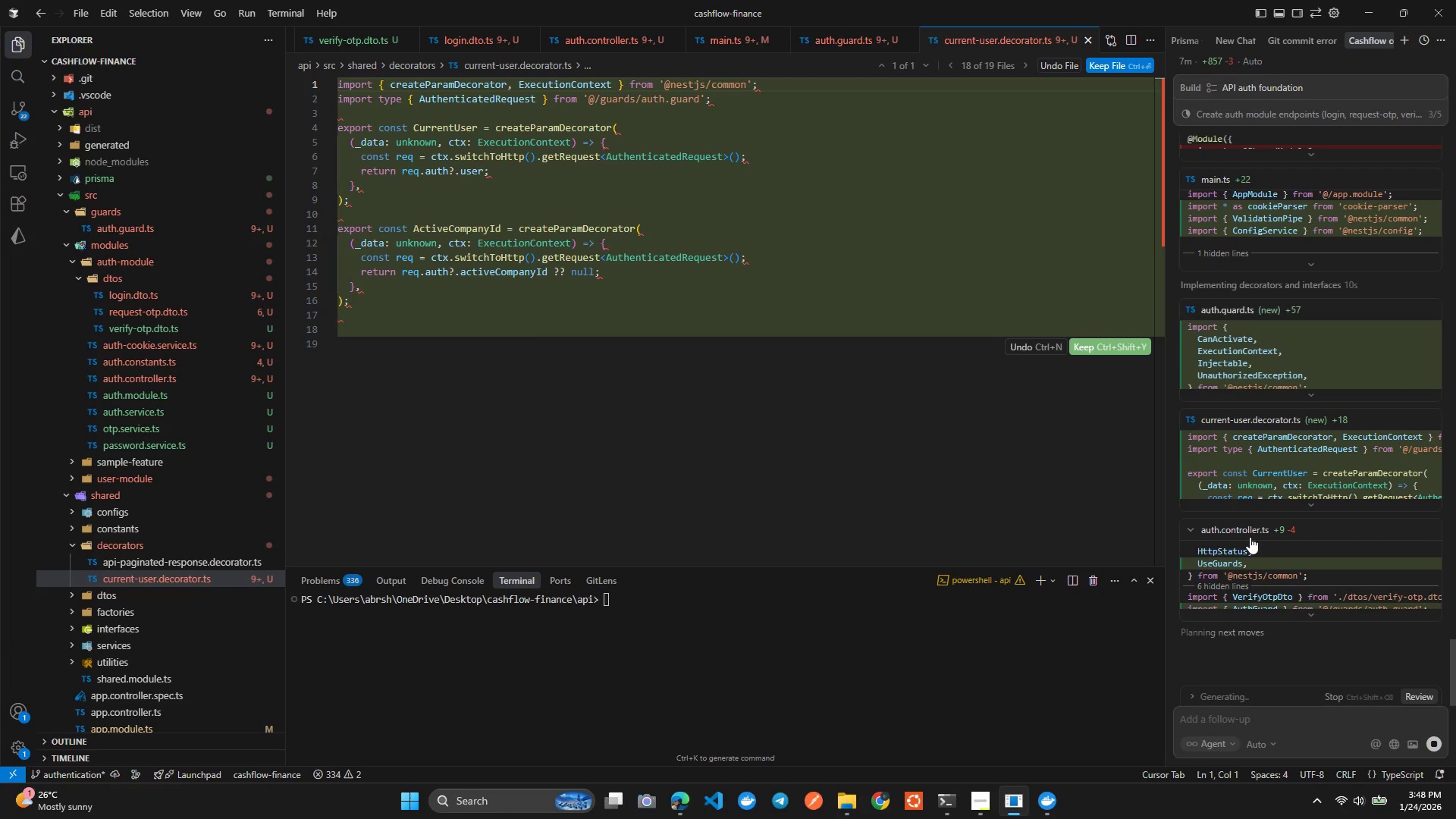 
left_click([1248, 535])
 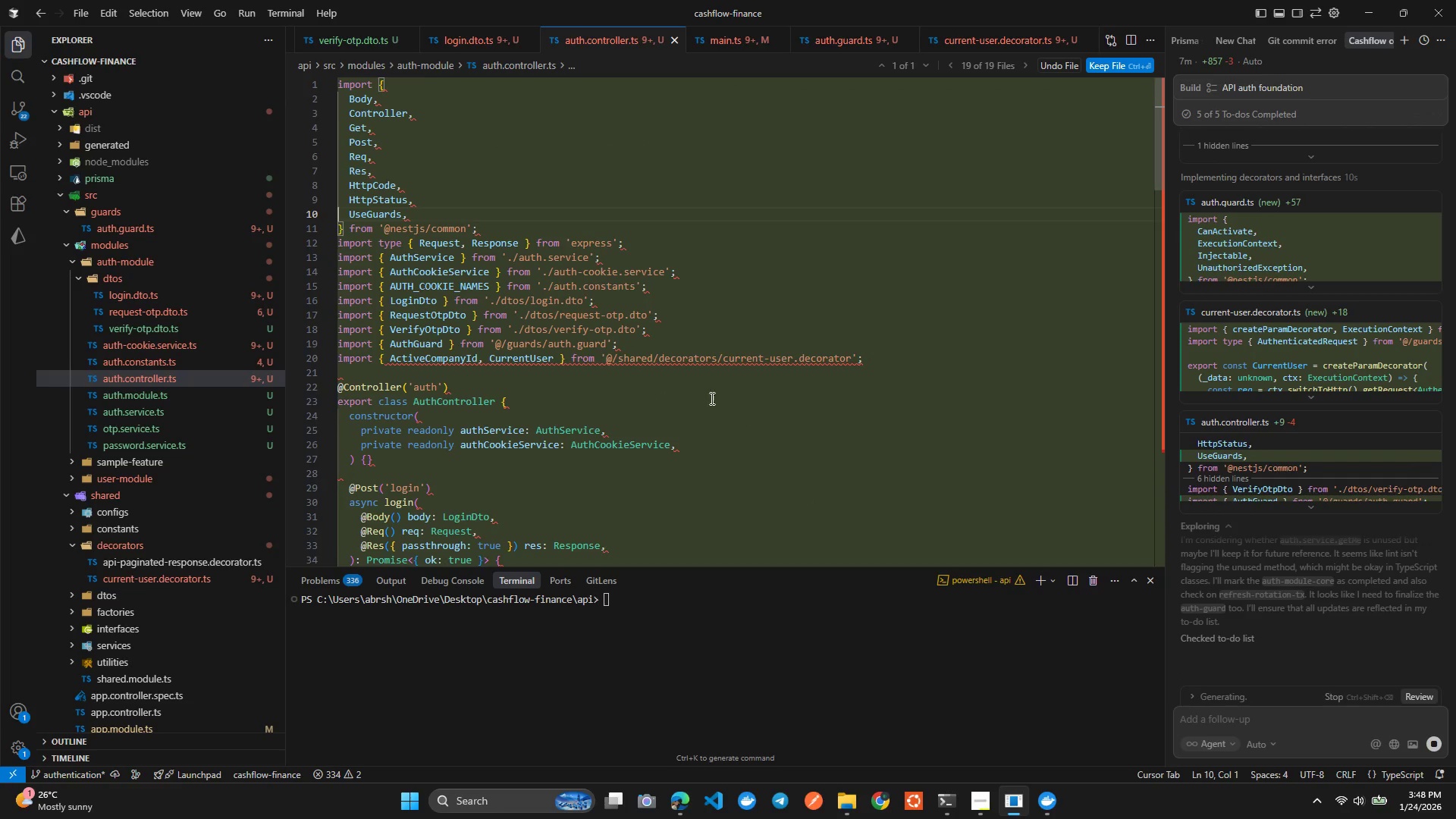 
scroll: coordinate [876, 385], scroll_direction: down, amount: 11.0
 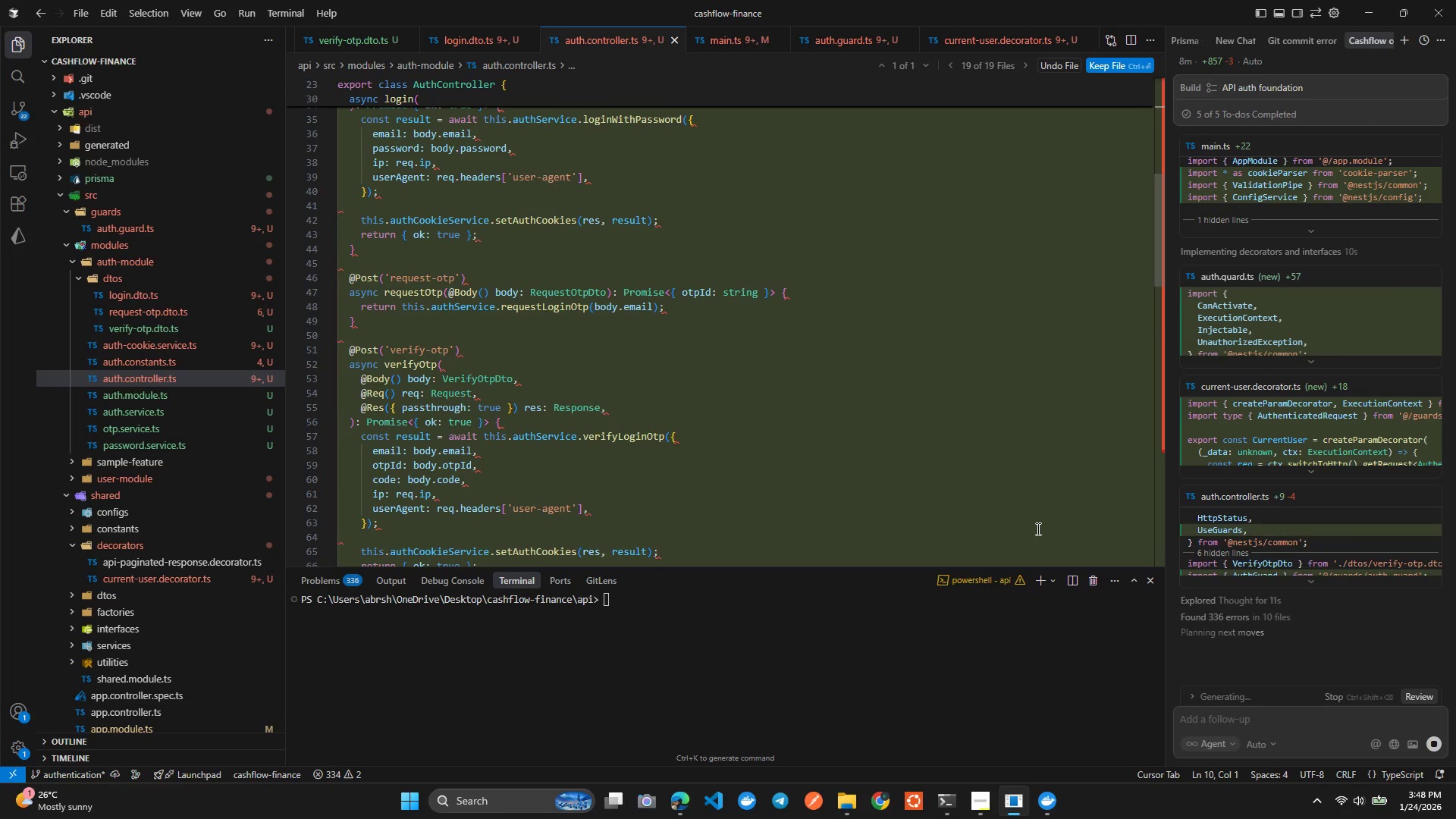 
wait(9.85)
 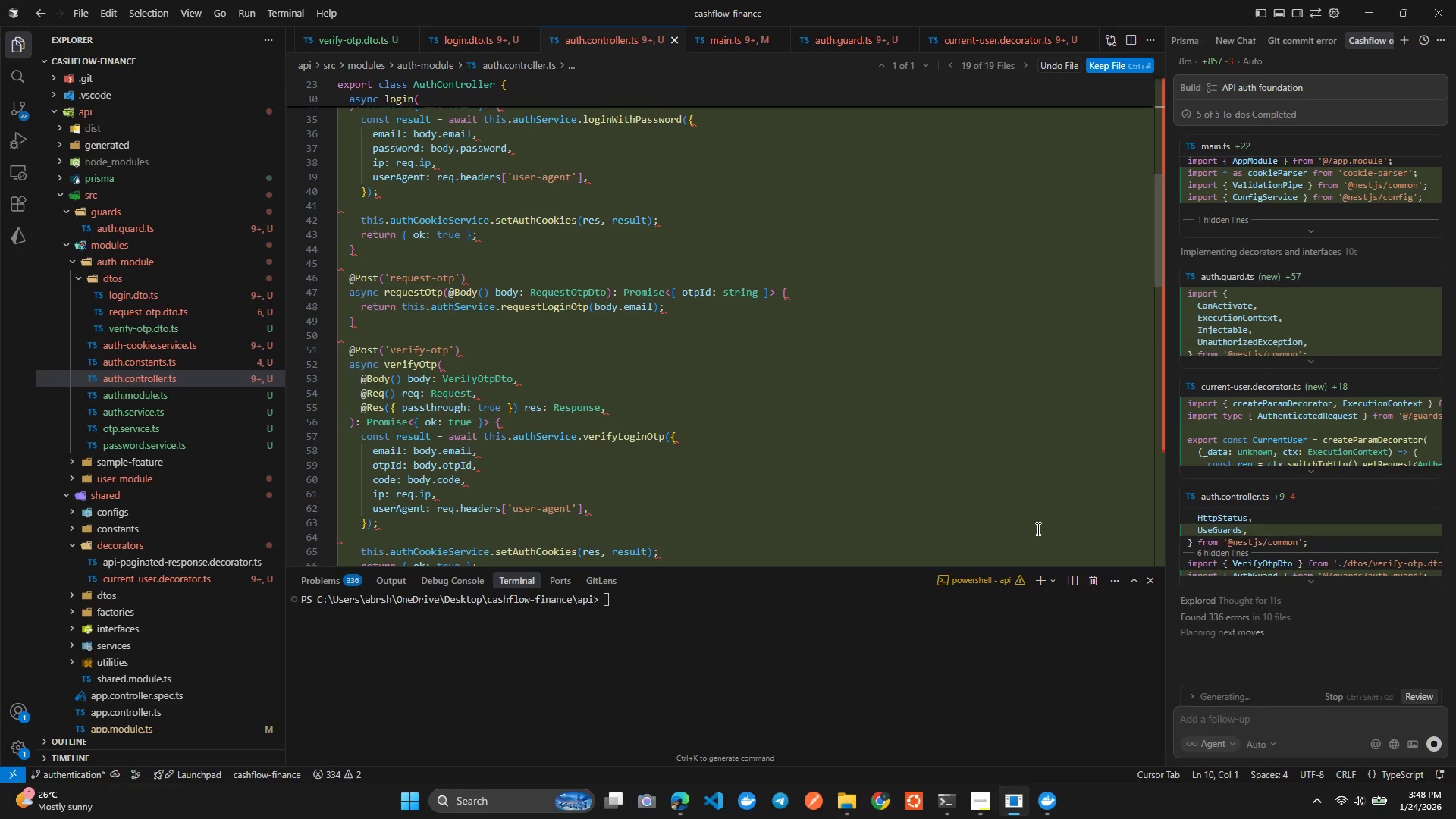 
left_click([12, 200])
 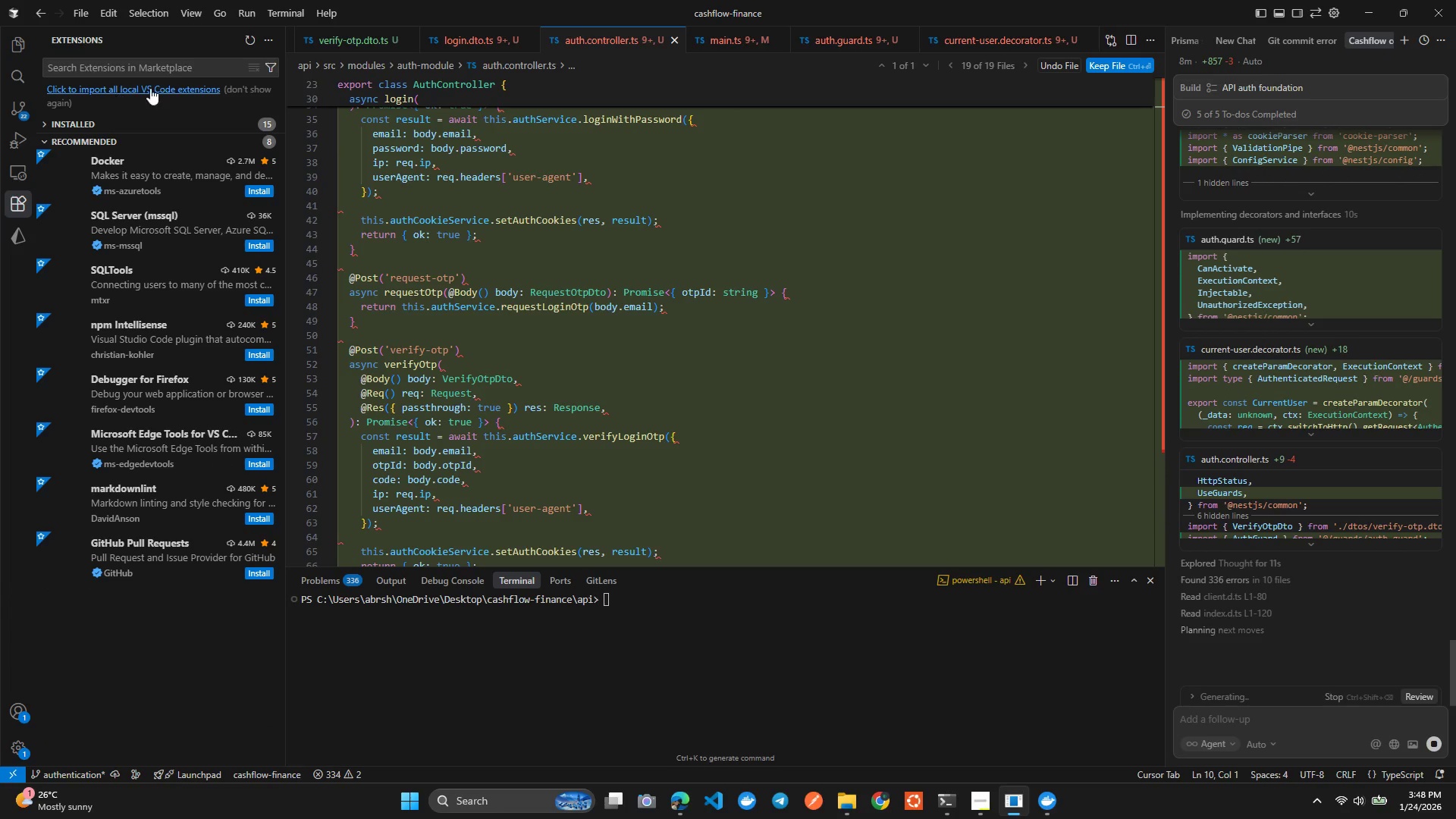 
left_click([63, 139])
 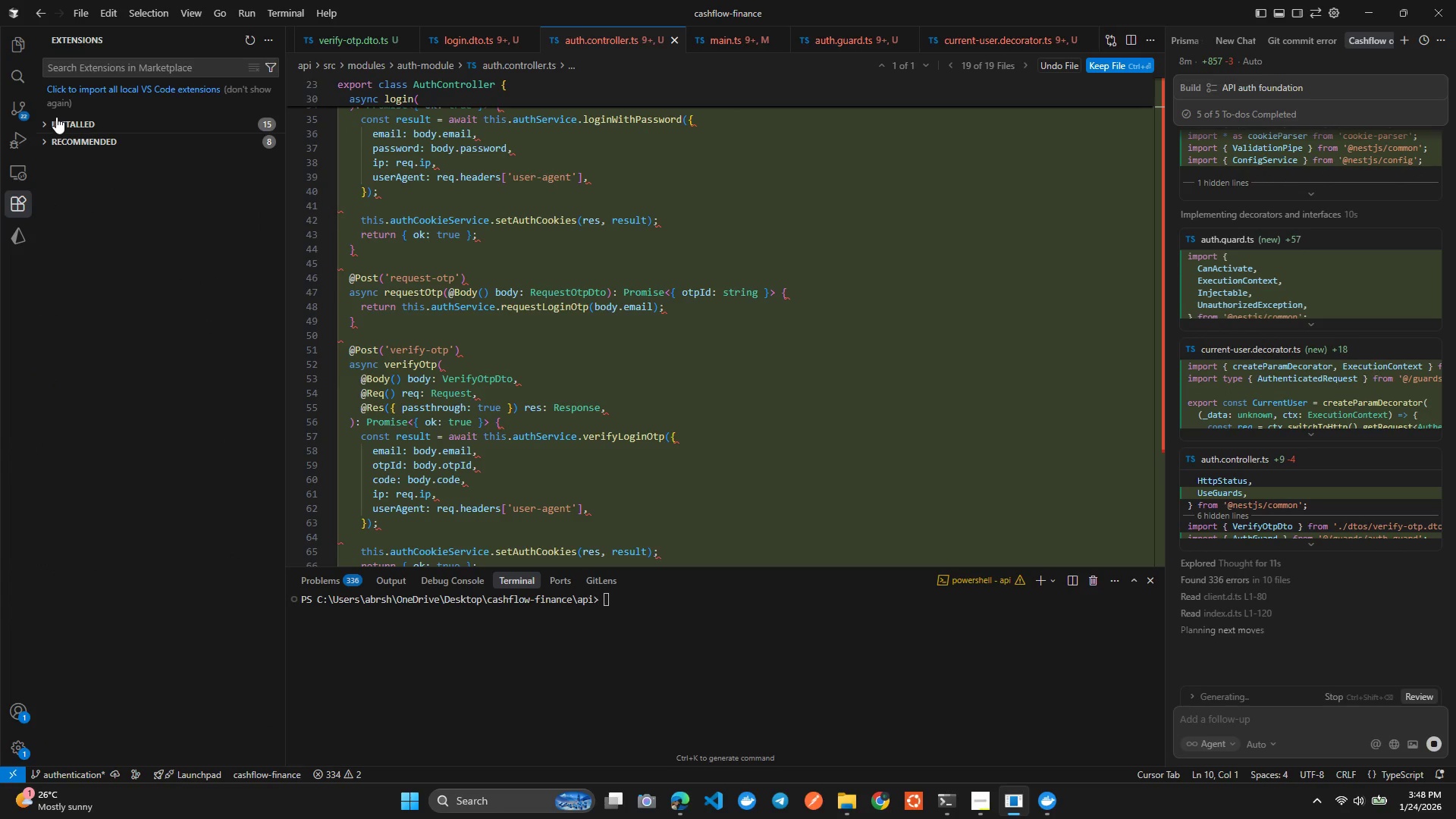 
left_click([55, 118])
 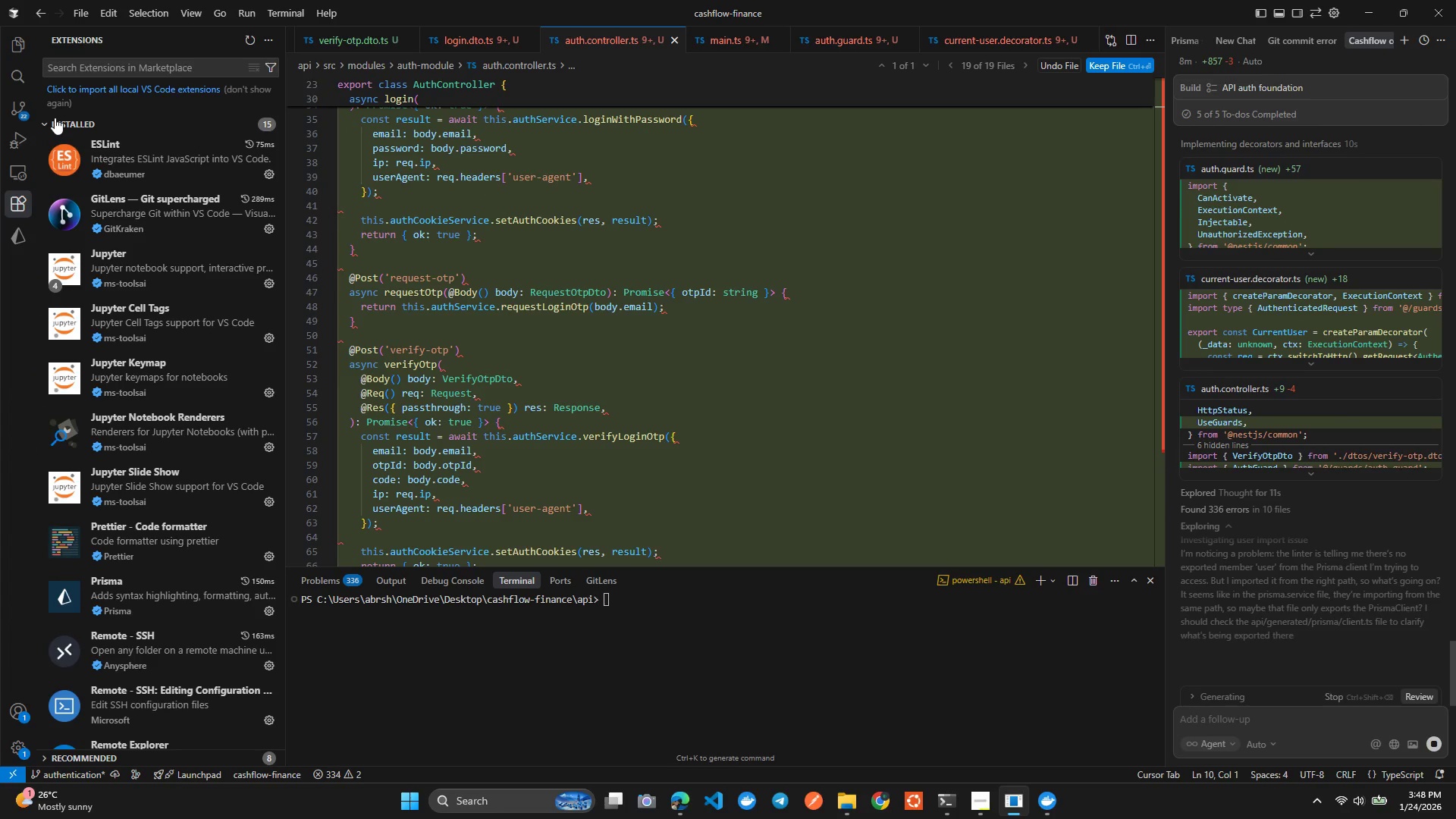 
left_click([55, 118])
 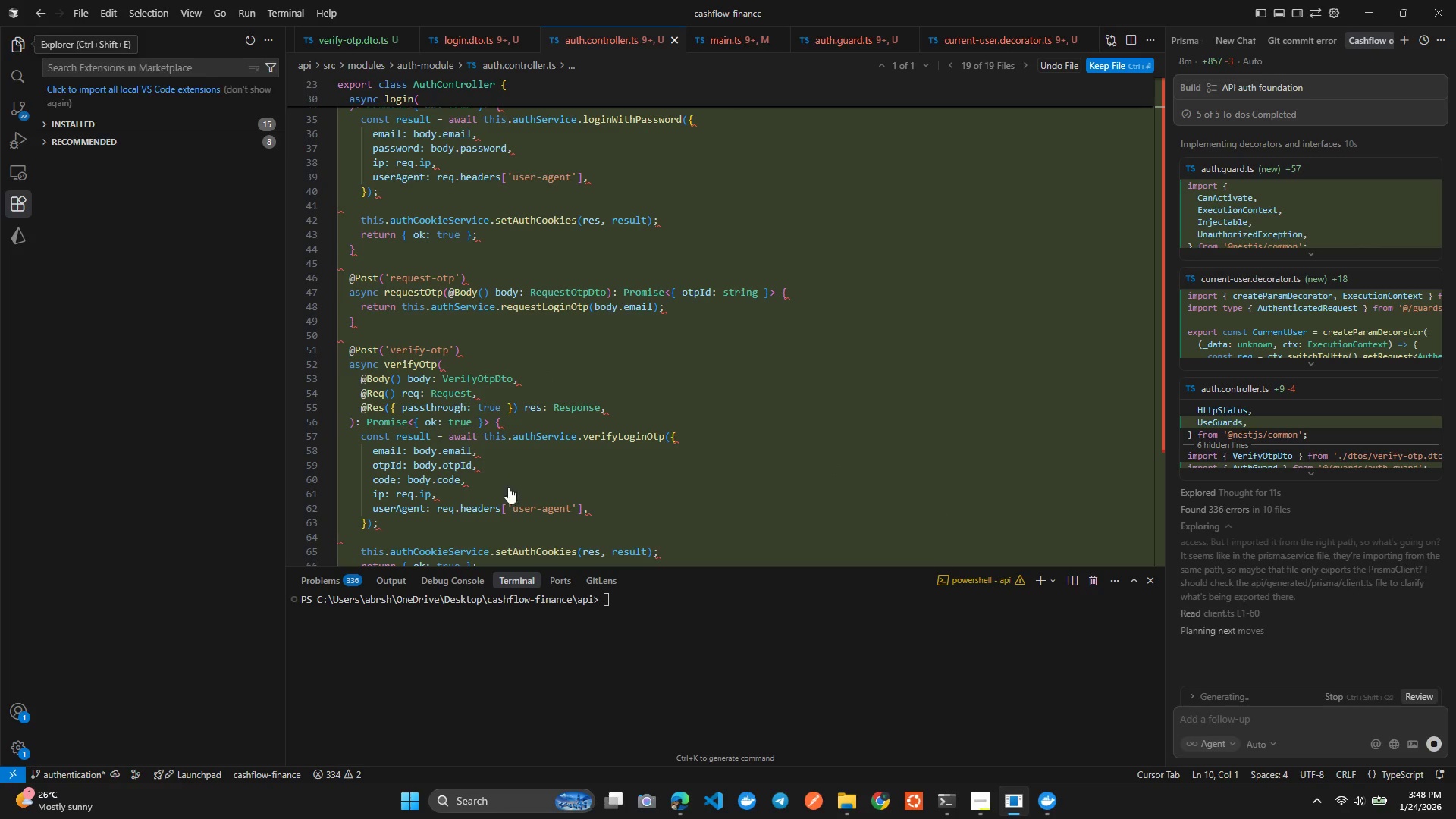 
wait(6.19)
 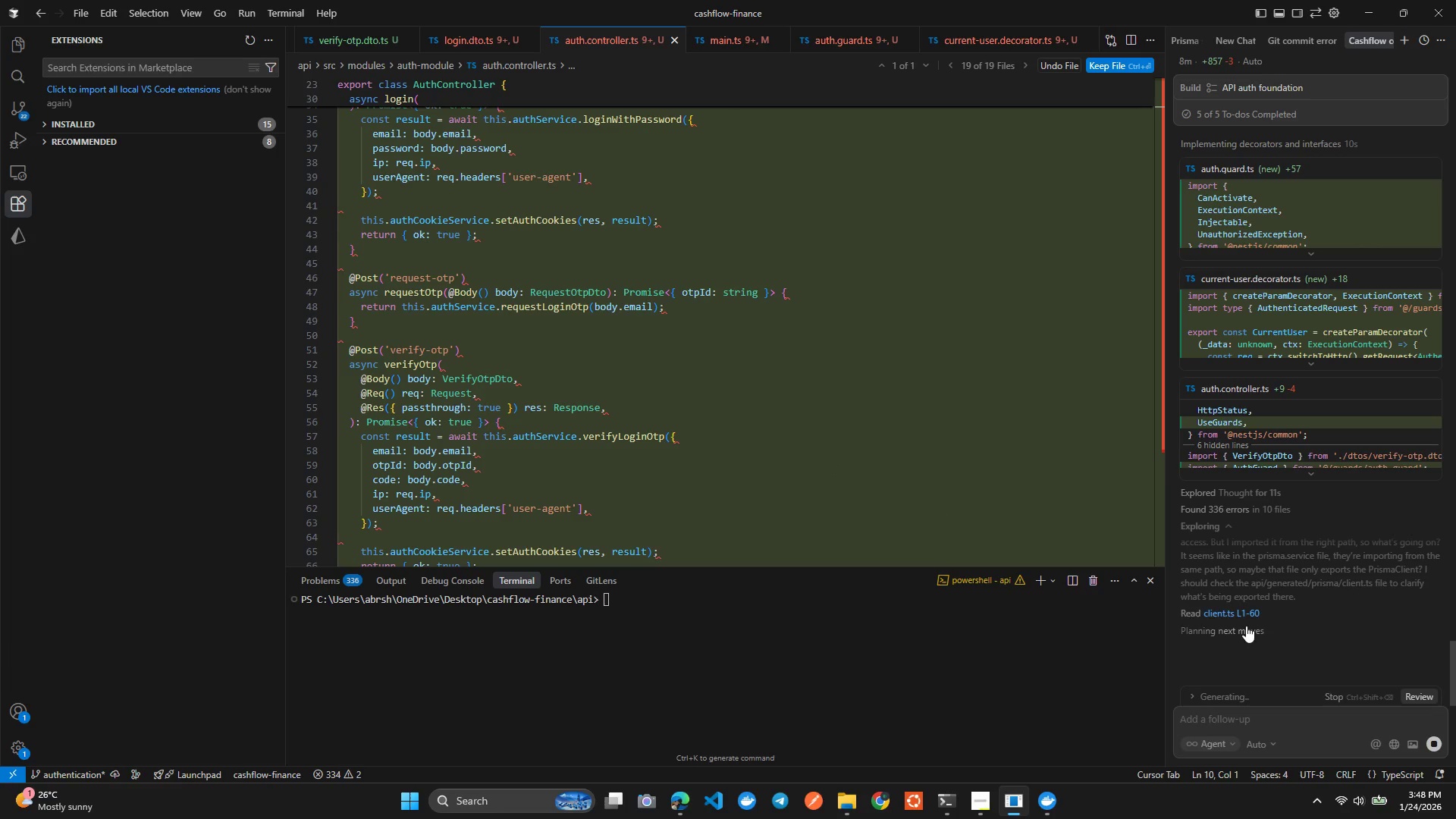 
scroll: coordinate [570, 348], scroll_direction: up, amount: 3.0
 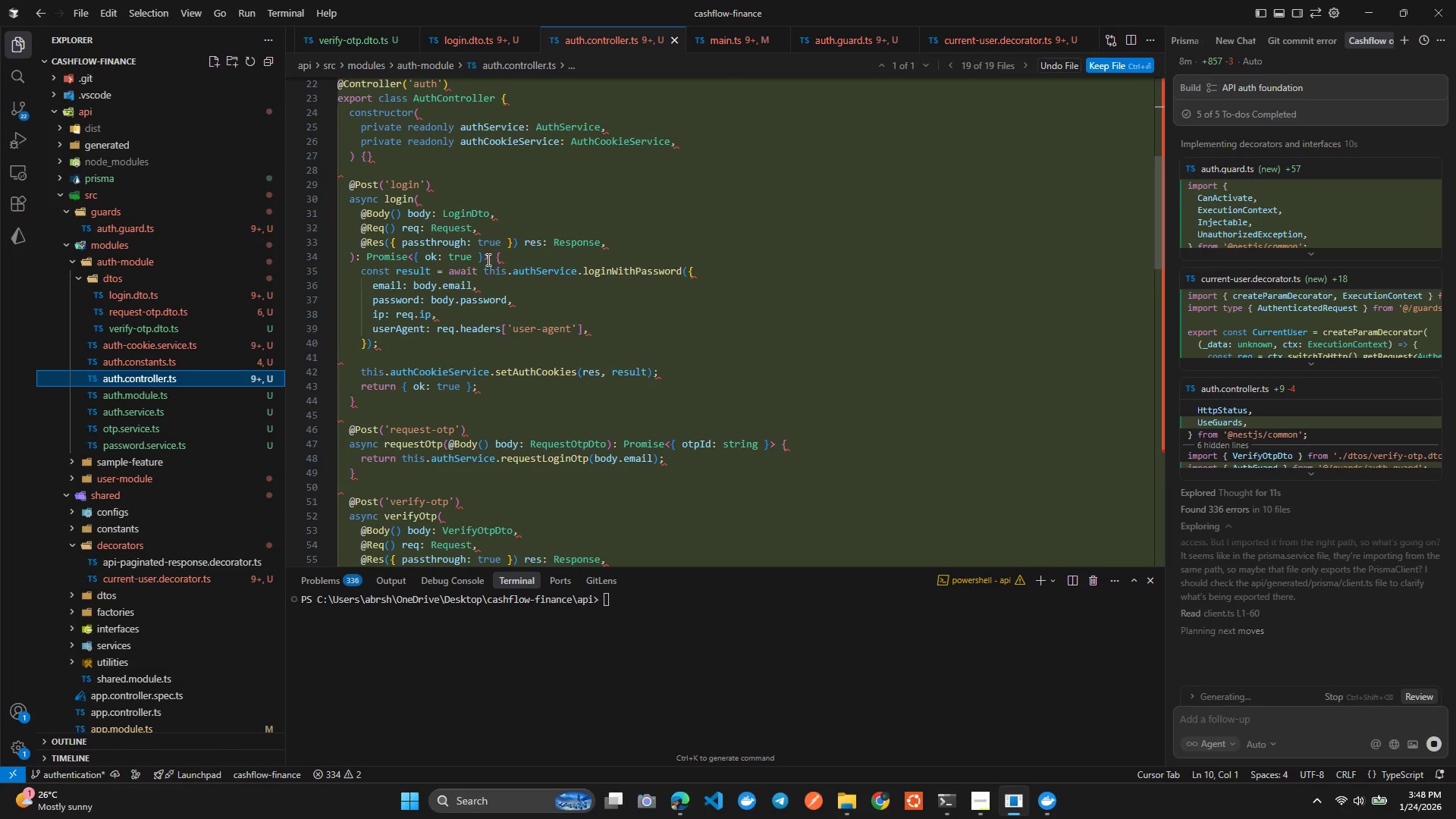 
mouse_move([472, 246])
 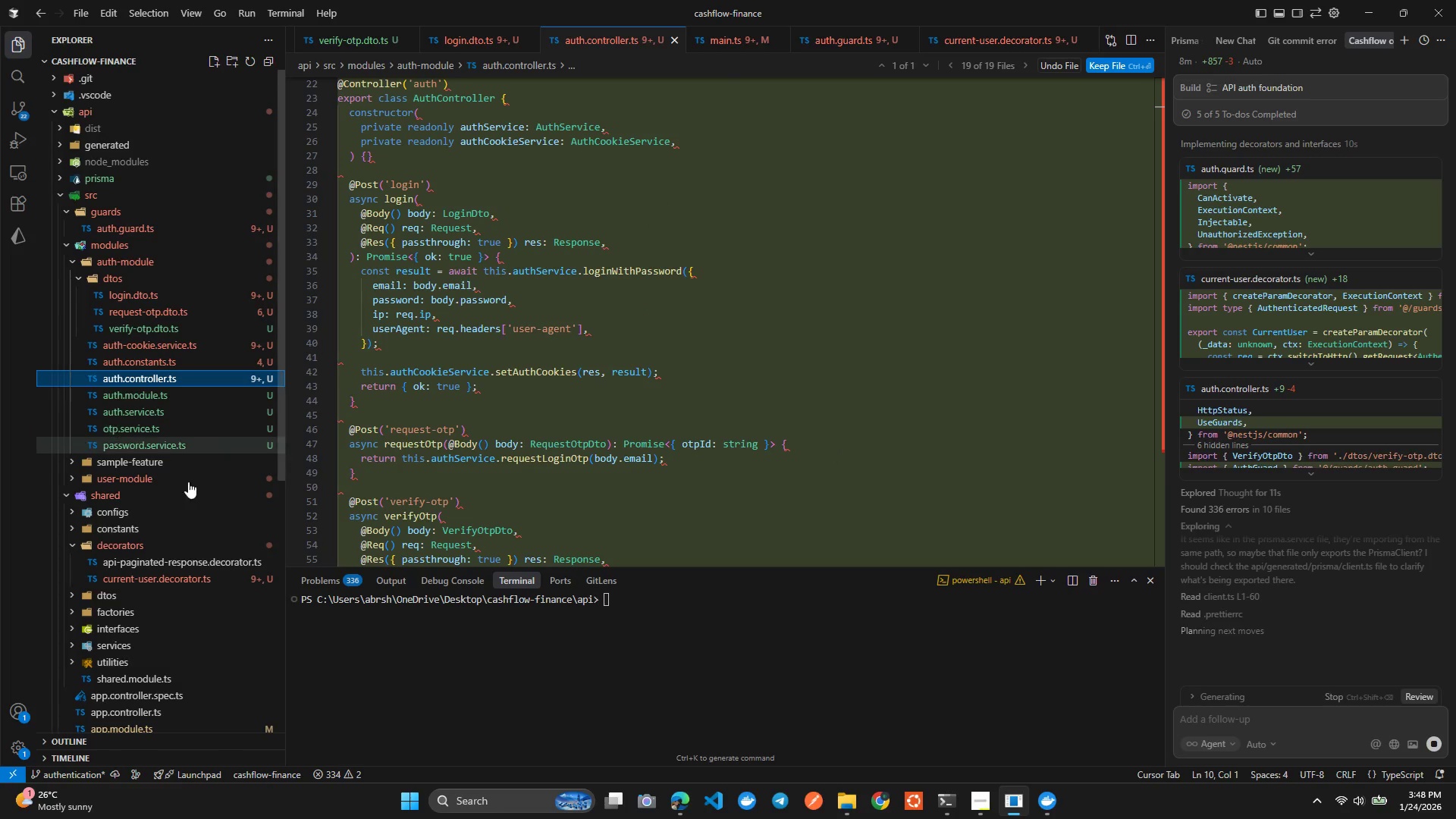 
scroll: coordinate [165, 526], scroll_direction: down, amount: 9.0
 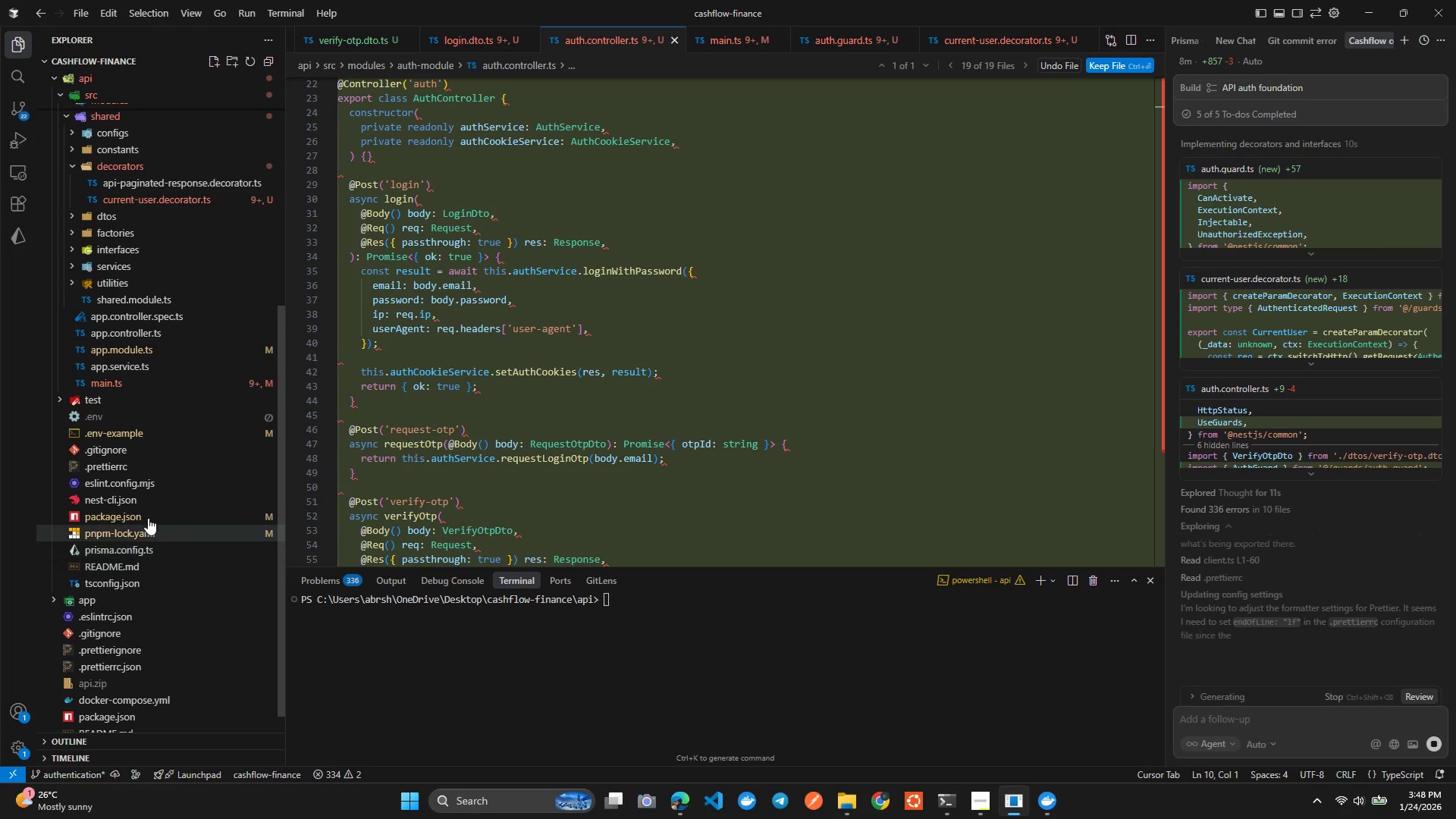 
left_click([153, 487])
 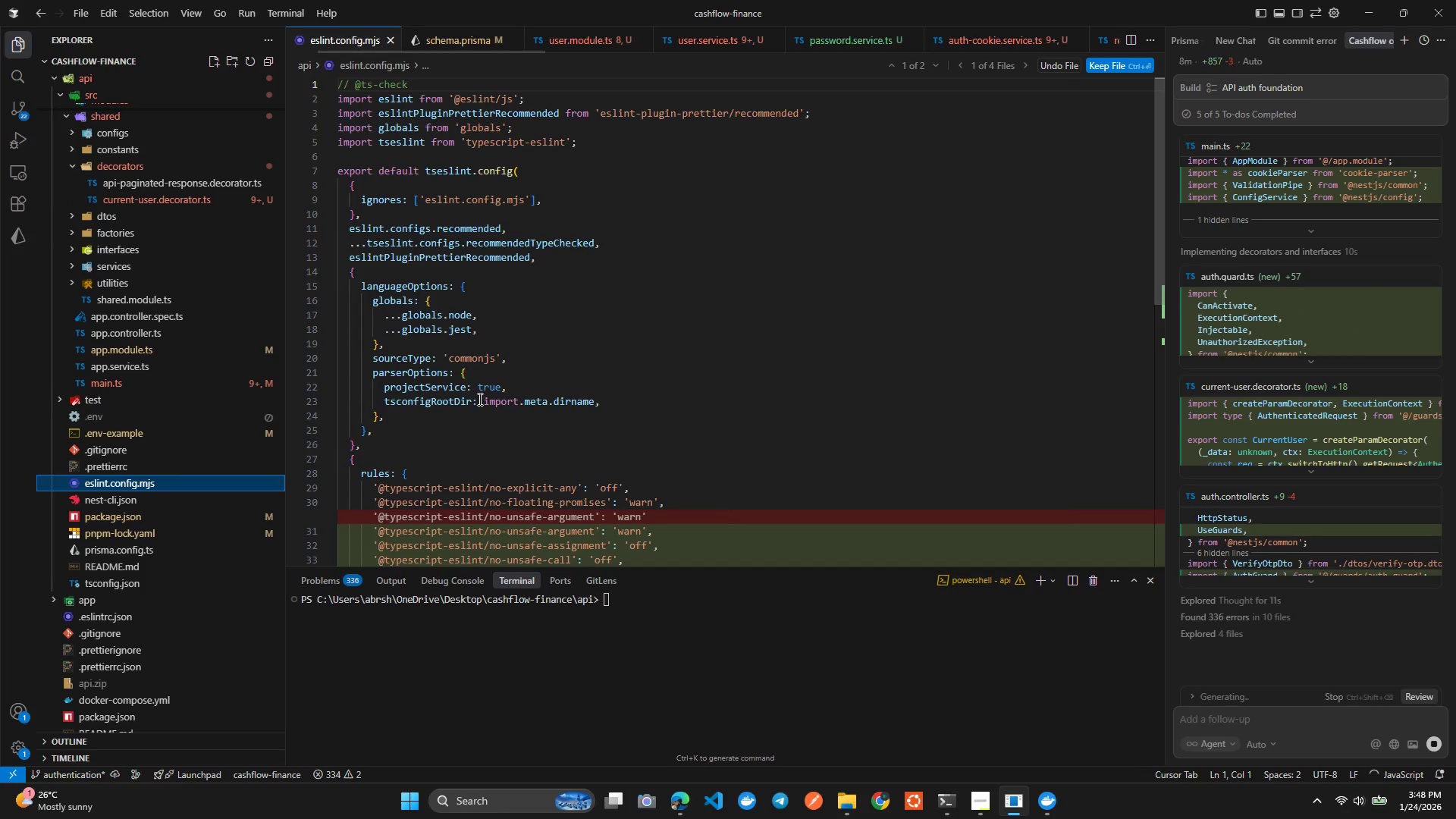 
scroll: coordinate [529, 445], scroll_direction: down, amount: 5.0
 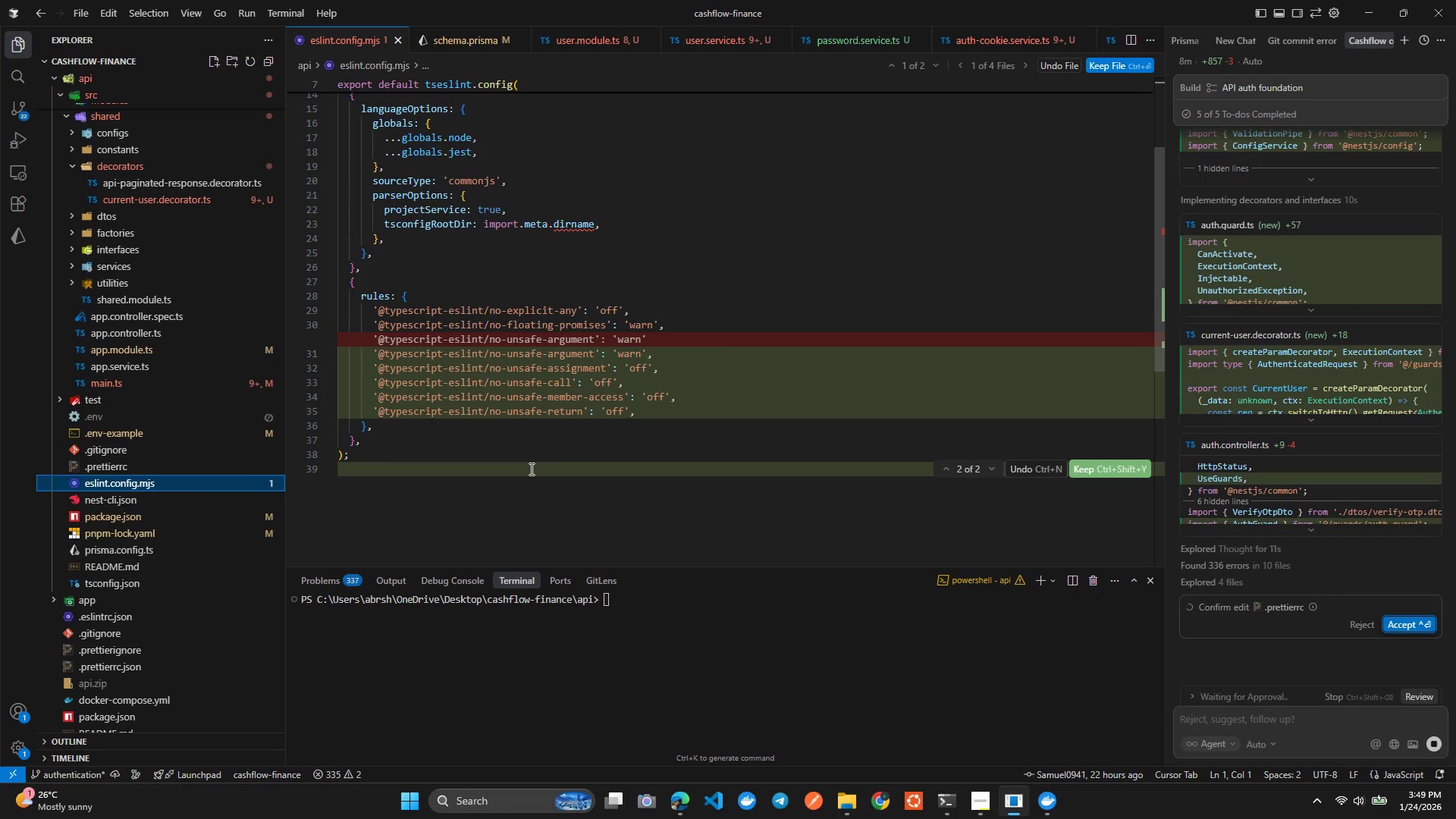 
wait(13.66)
 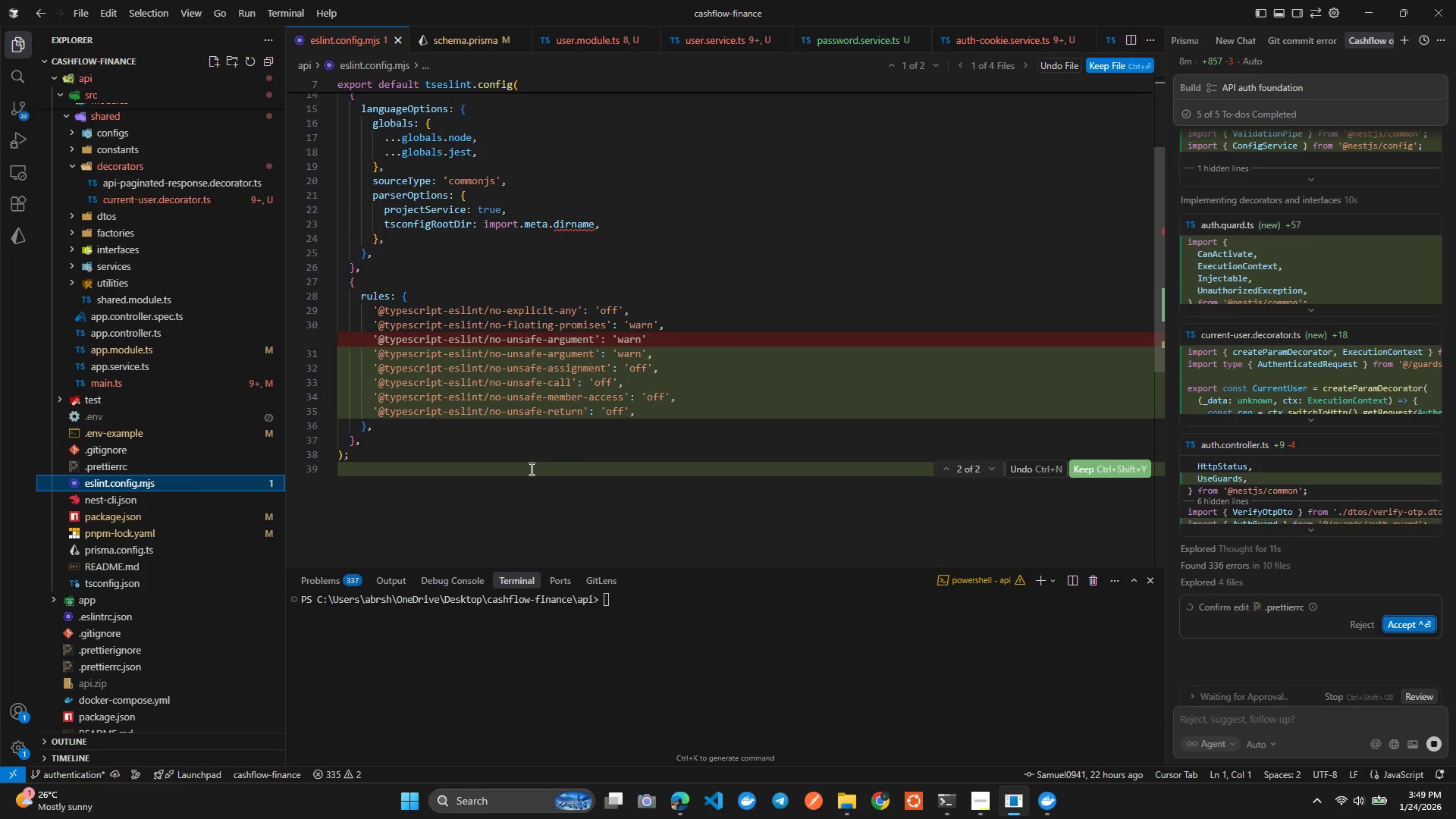 
left_click([1404, 628])
 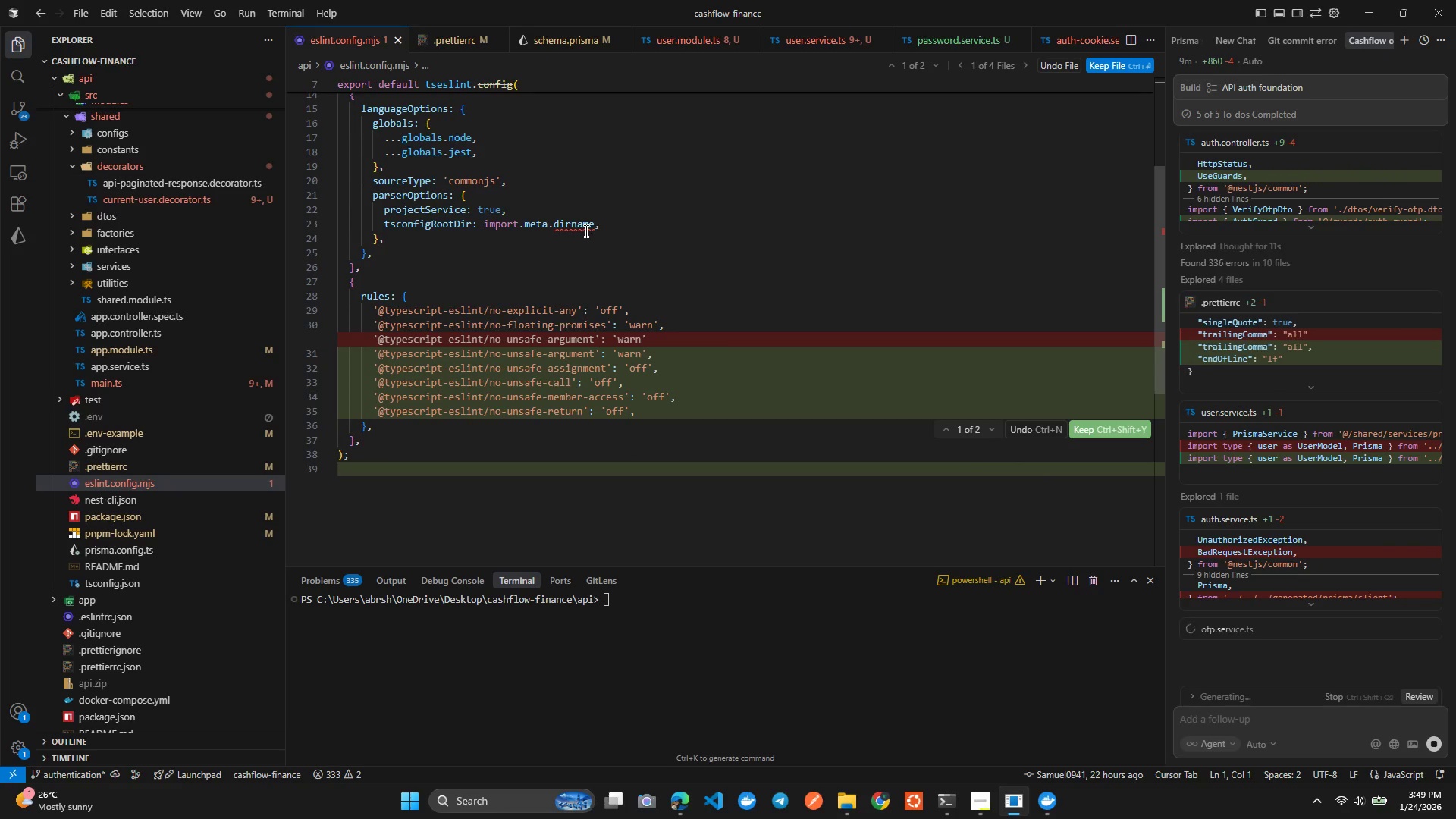 
wait(27.45)
 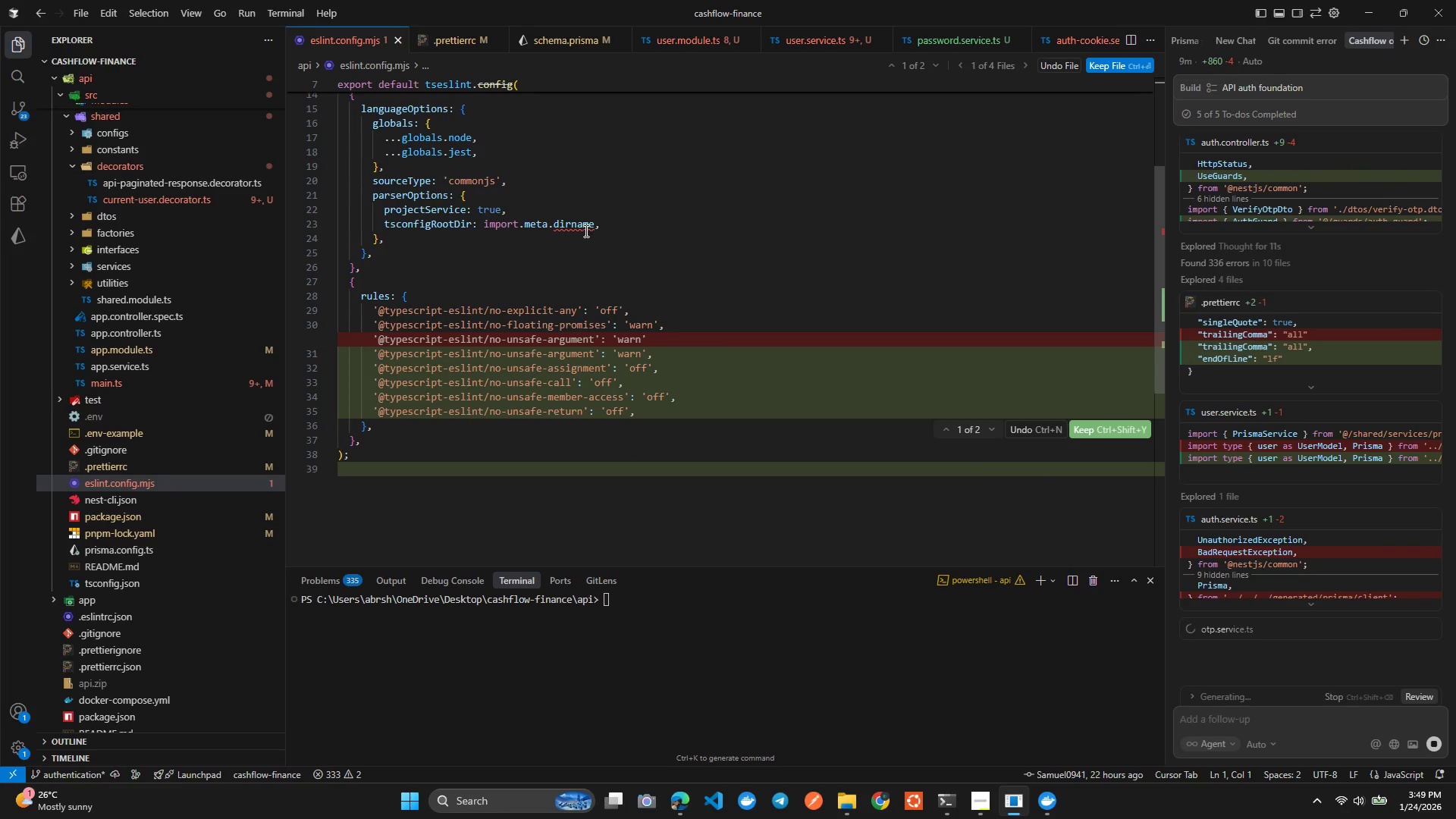 
left_click([583, 225])
 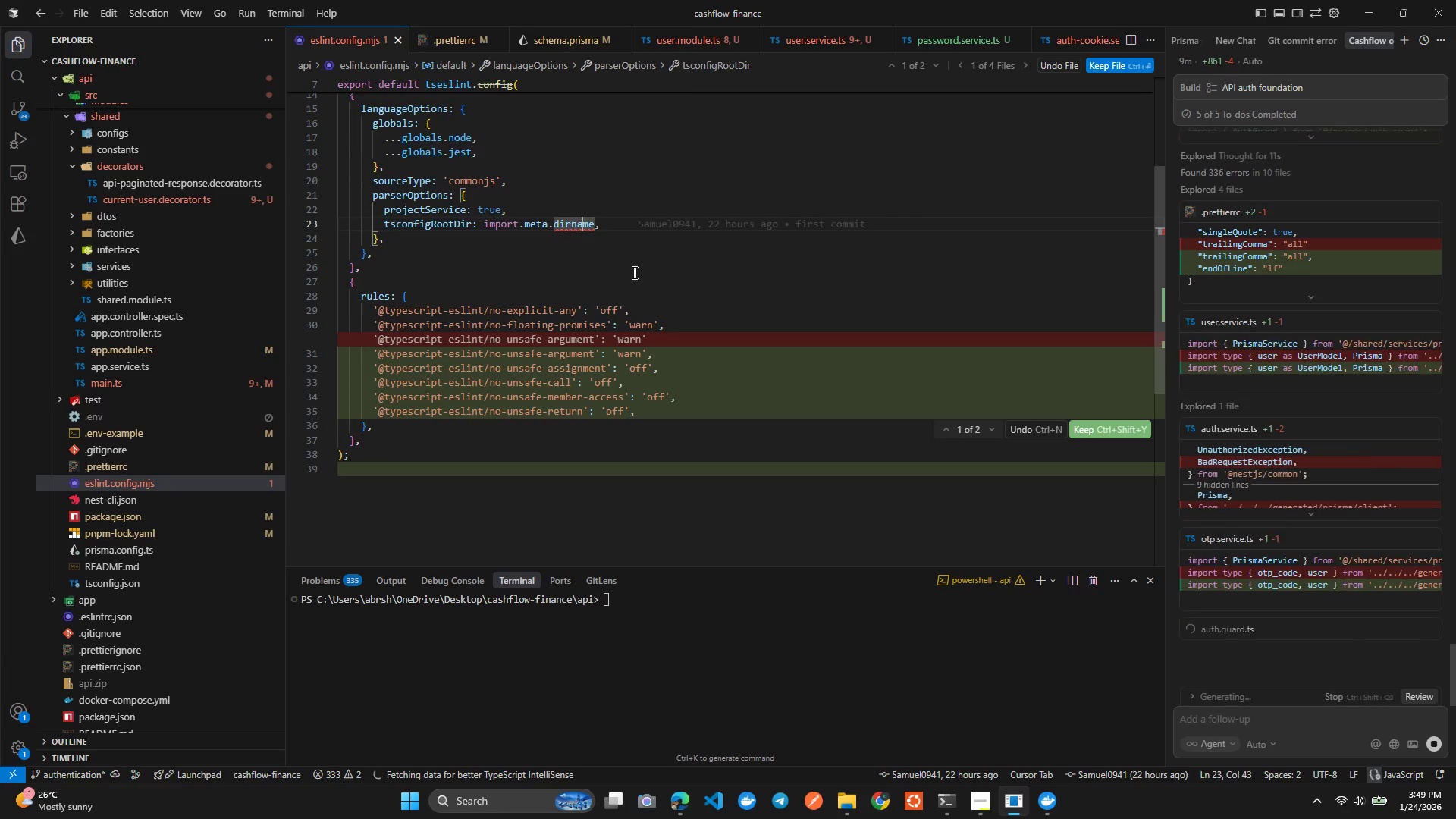 
scroll: coordinate [632, 271], scroll_direction: up, amount: 10.0
 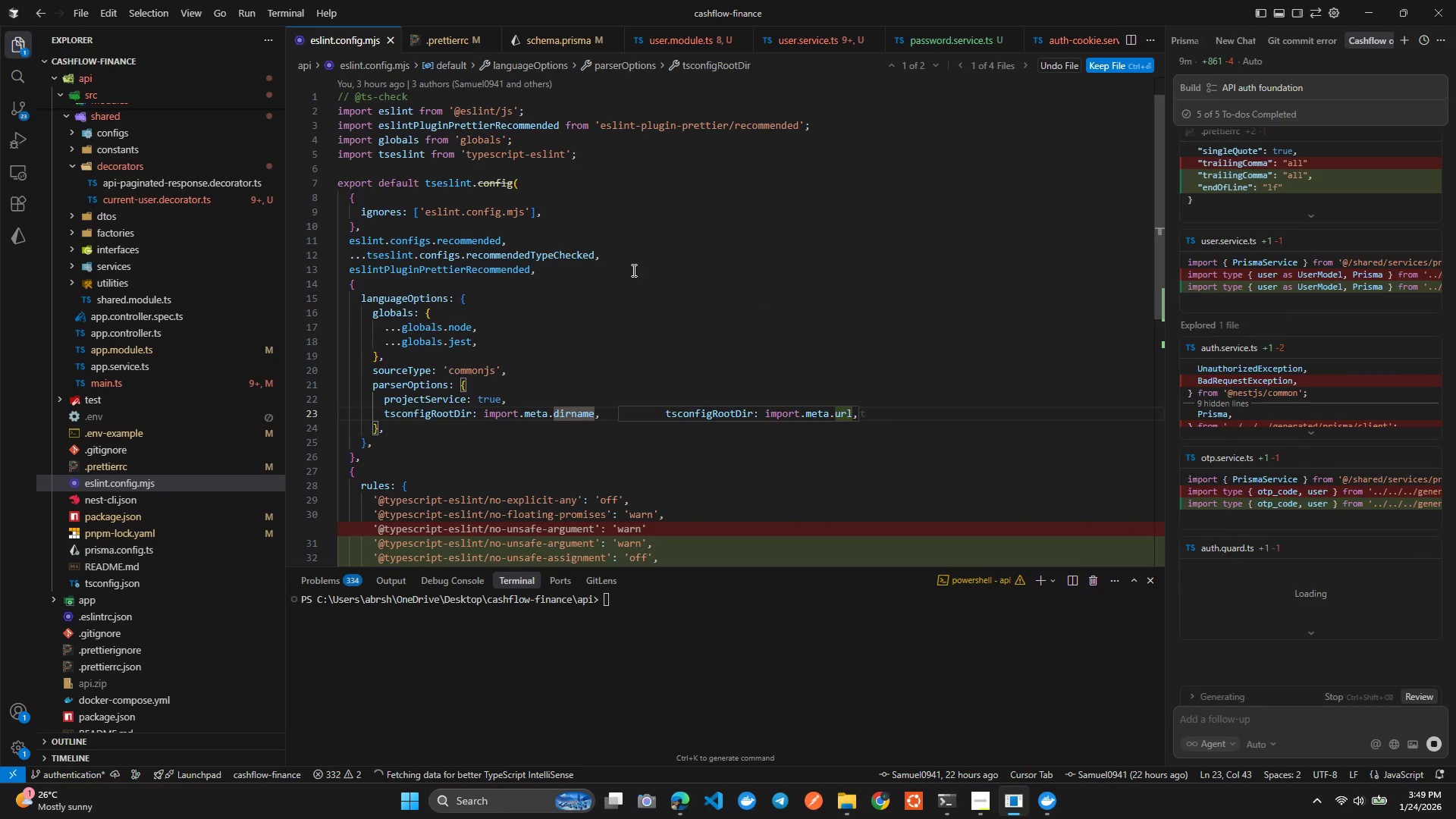 
scroll: coordinate [704, 315], scroll_direction: down, amount: 7.0
 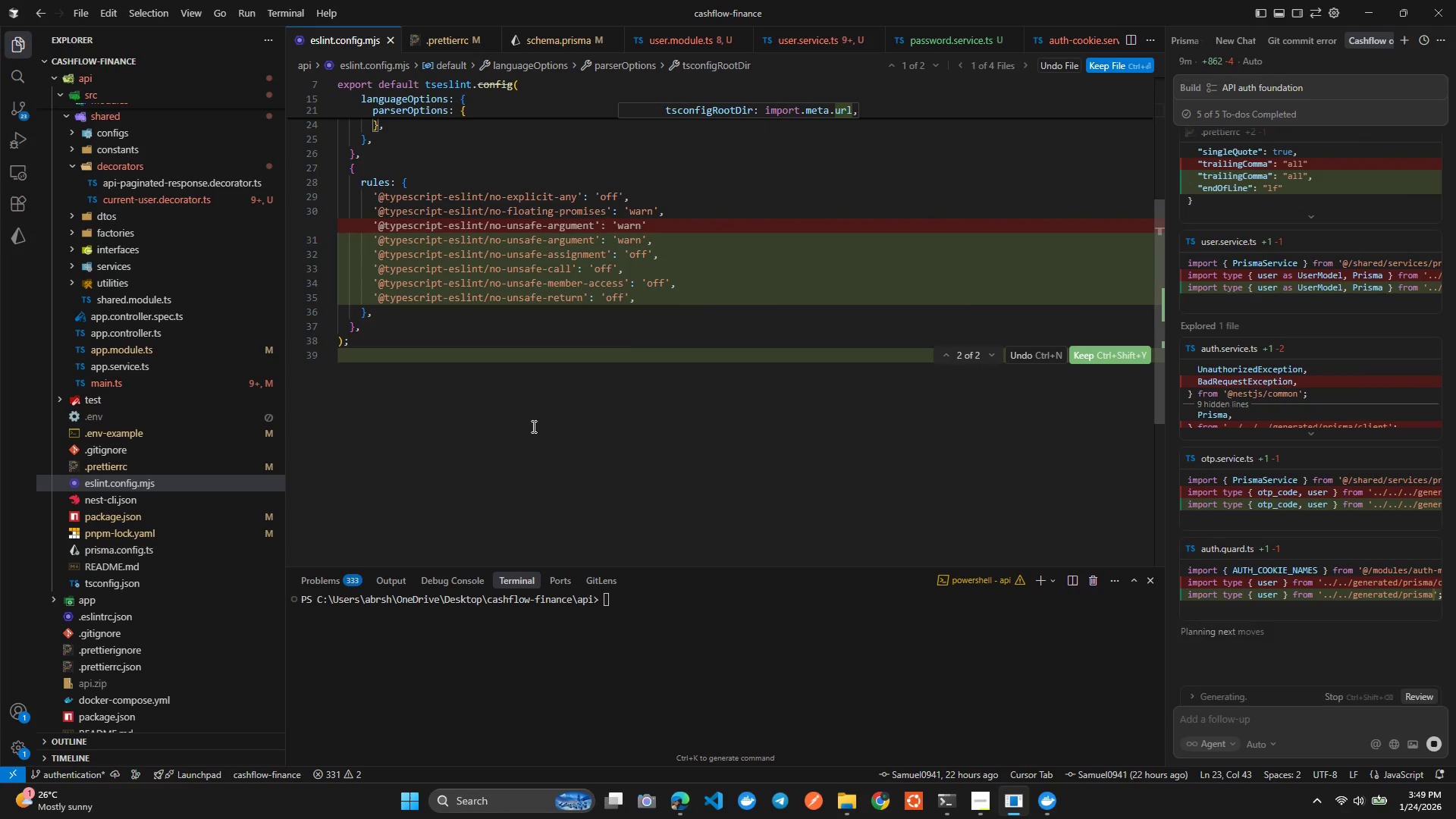 
scroll: coordinate [852, 338], scroll_direction: up, amount: 4.0
 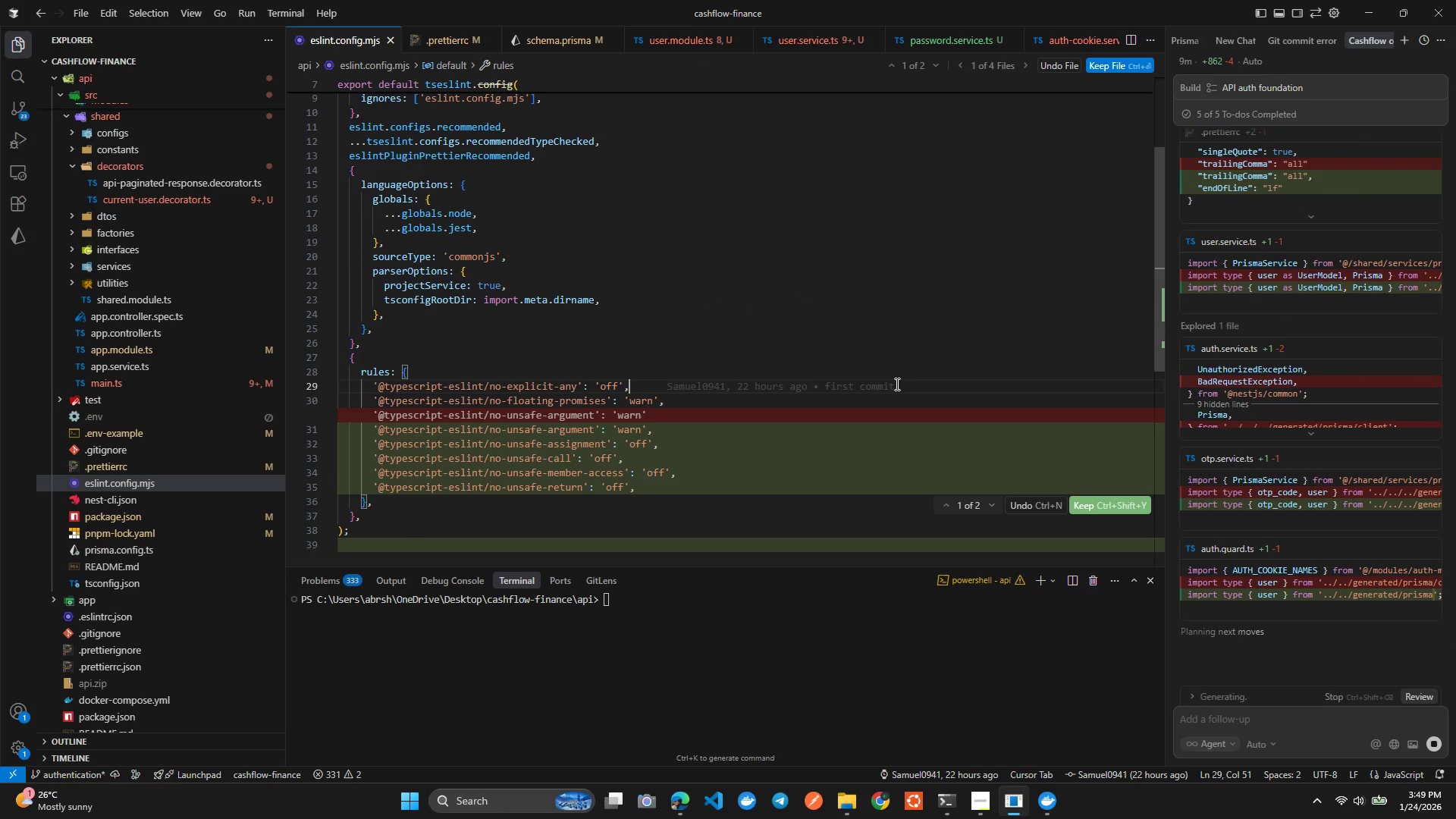 
scroll: coordinate [836, 390], scroll_direction: down, amount: 4.0
 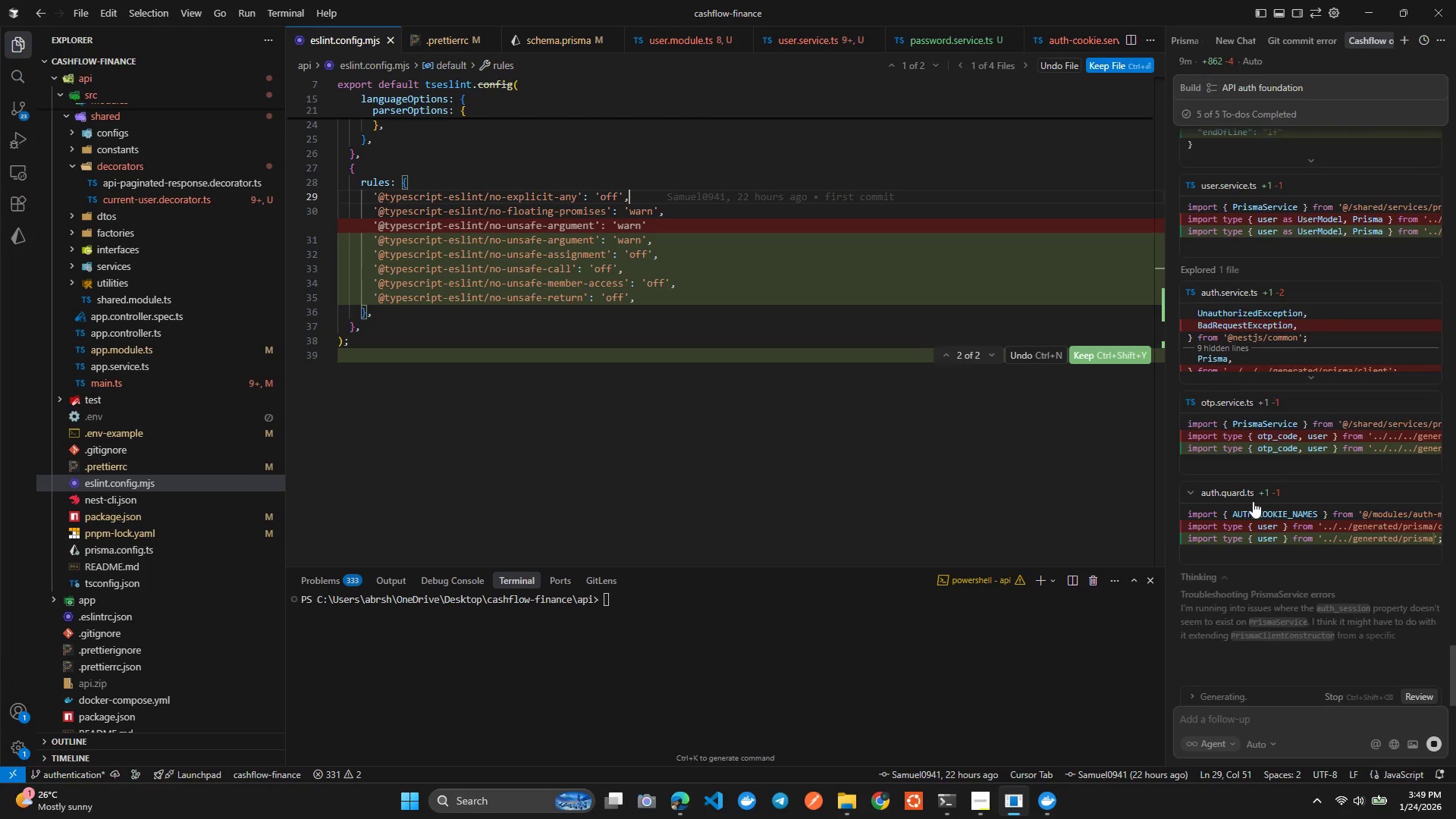 
mouse_move([1259, 488])
 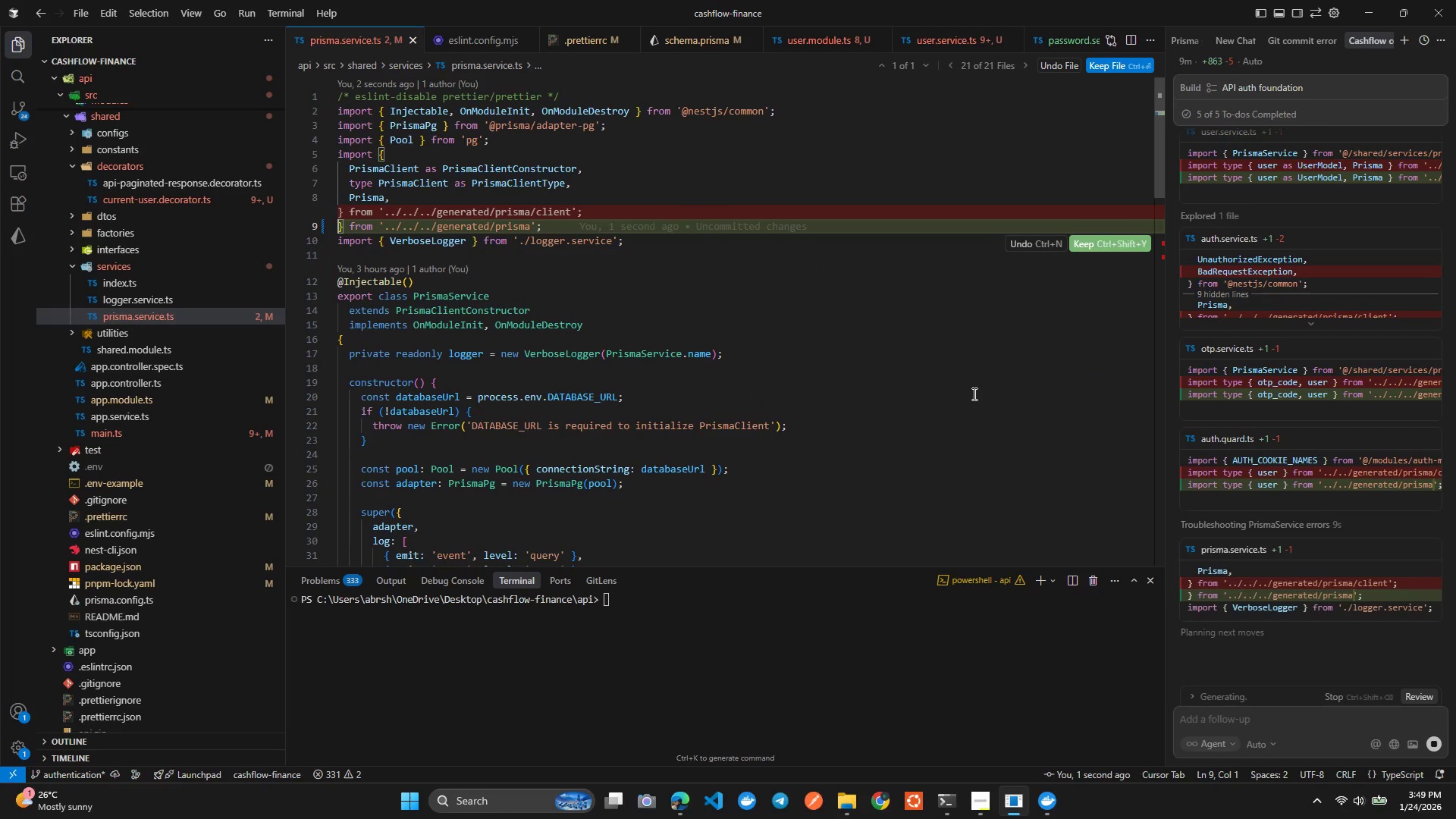 
wait(6.11)
 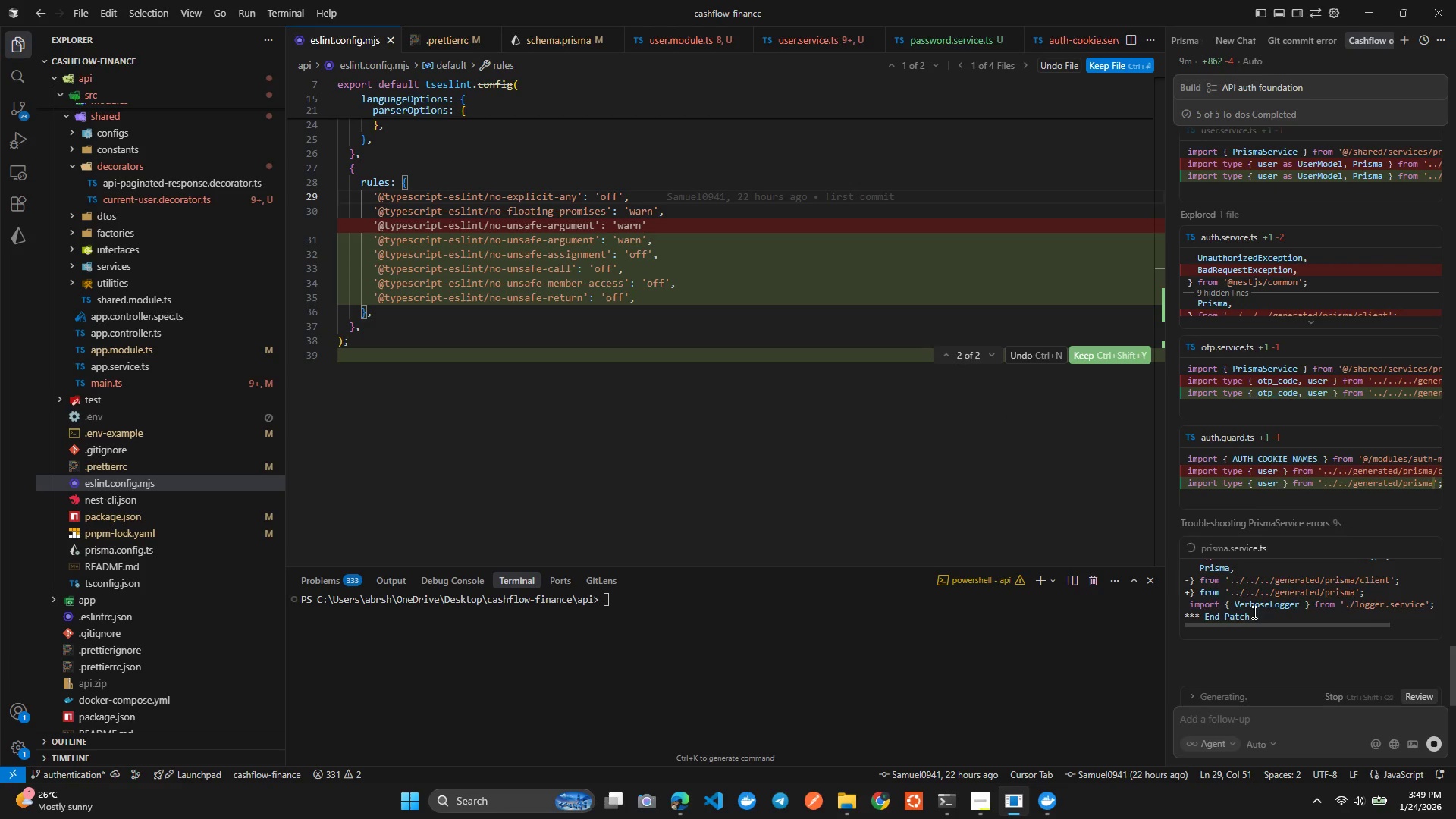 
scroll: coordinate [968, 397], scroll_direction: down, amount: 1.0
 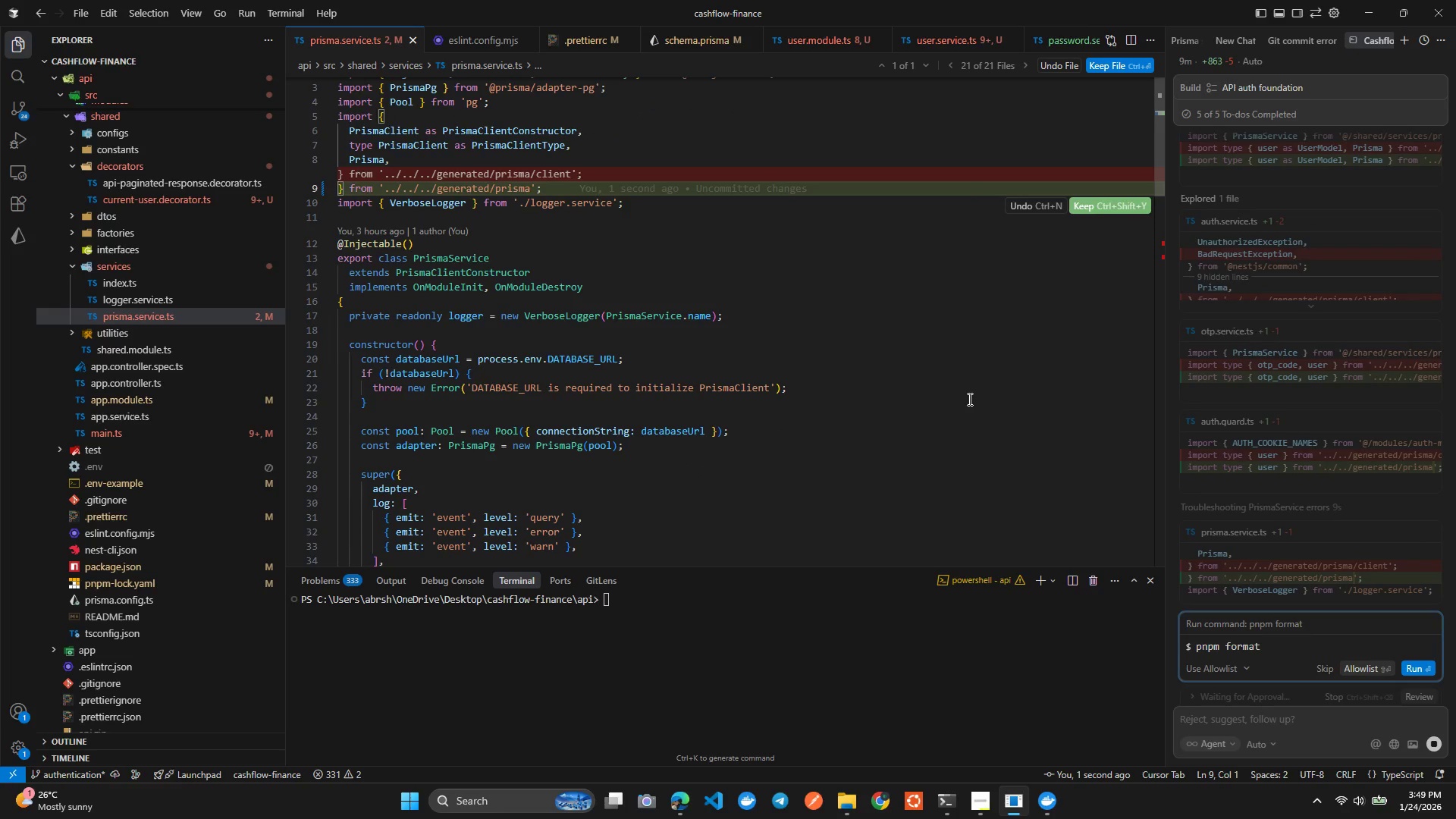 
wait(5.66)
 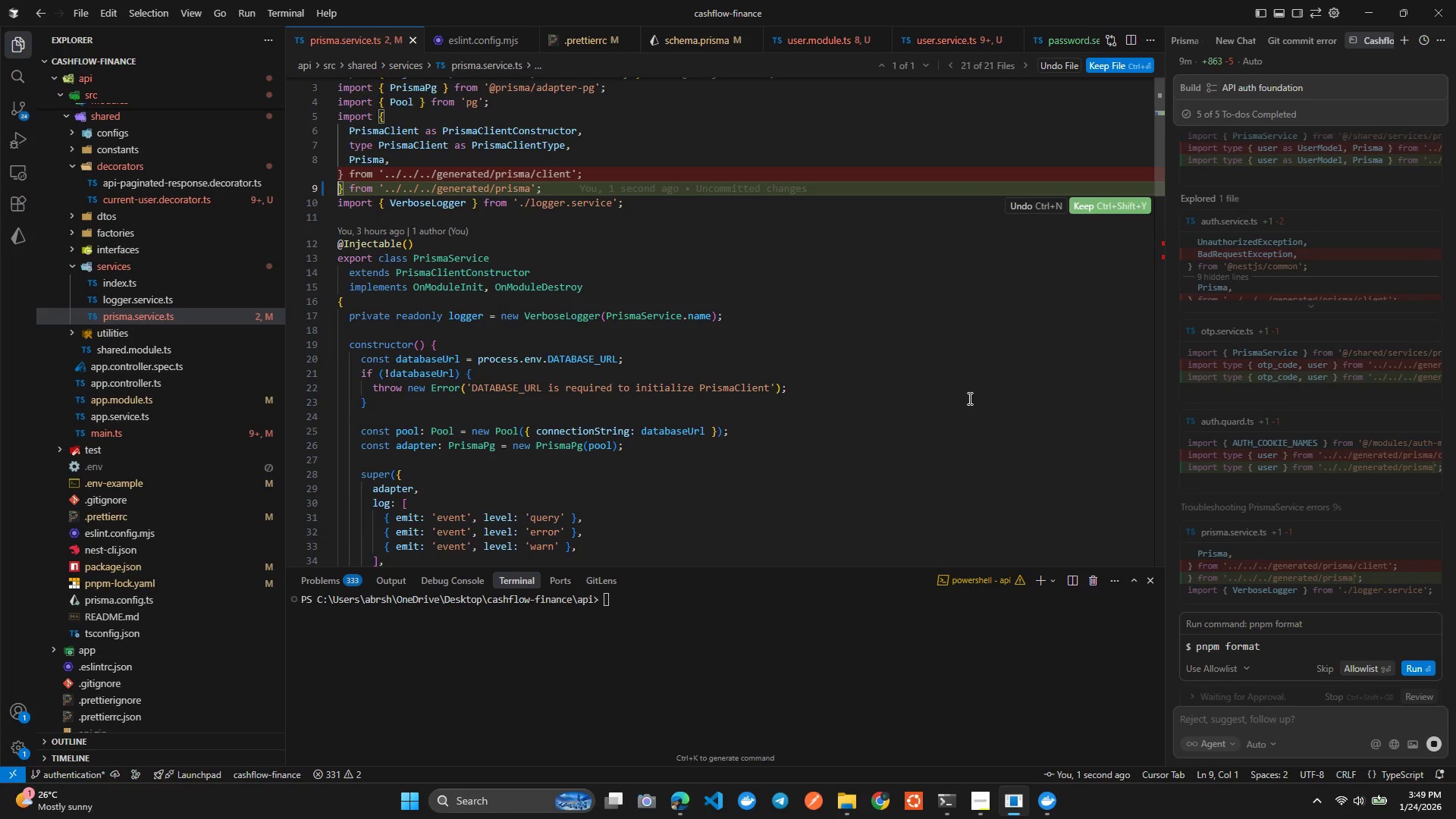 
scroll: coordinate [968, 399], scroll_direction: down, amount: 4.0
 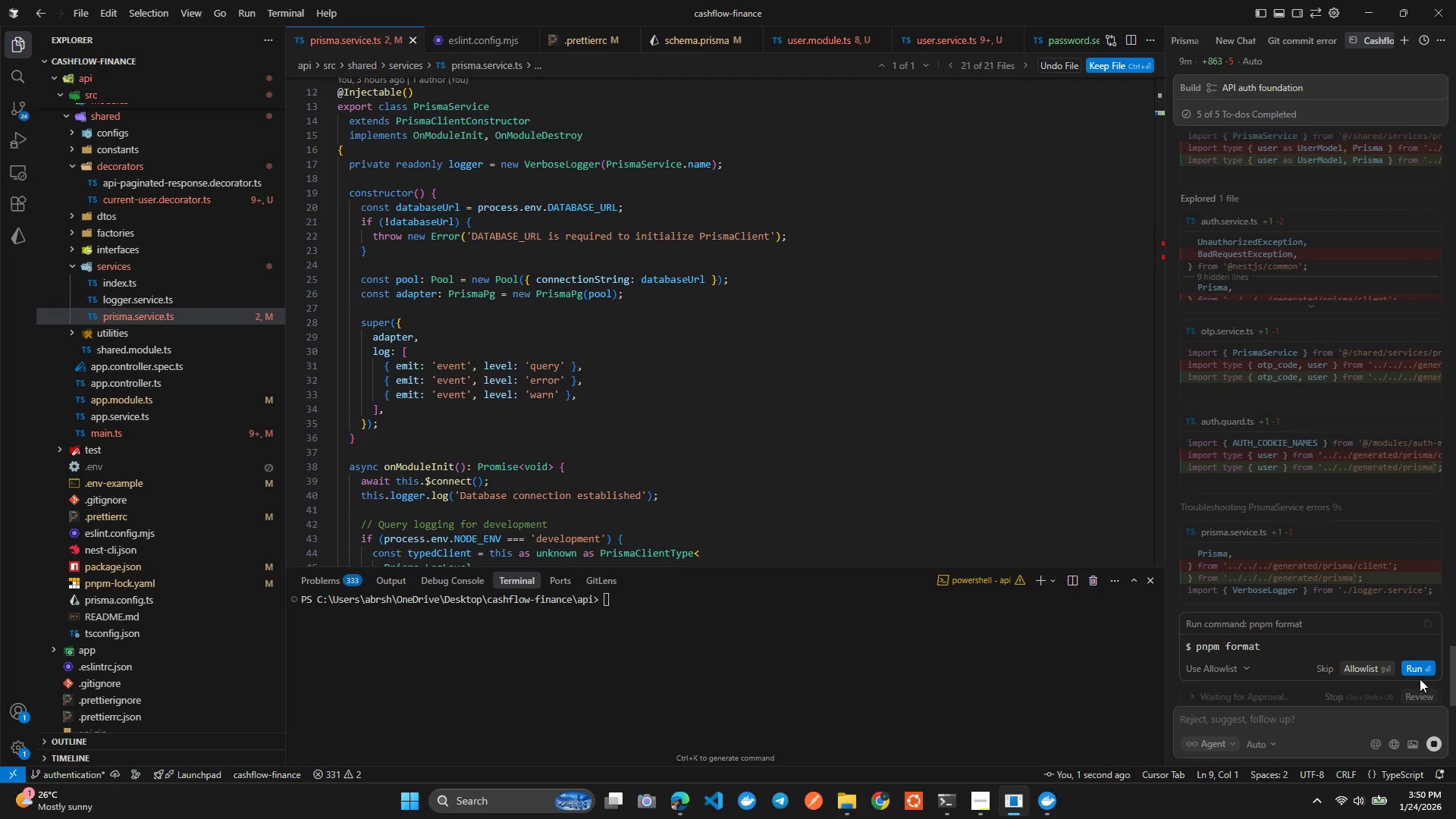 
left_click([1414, 662])
 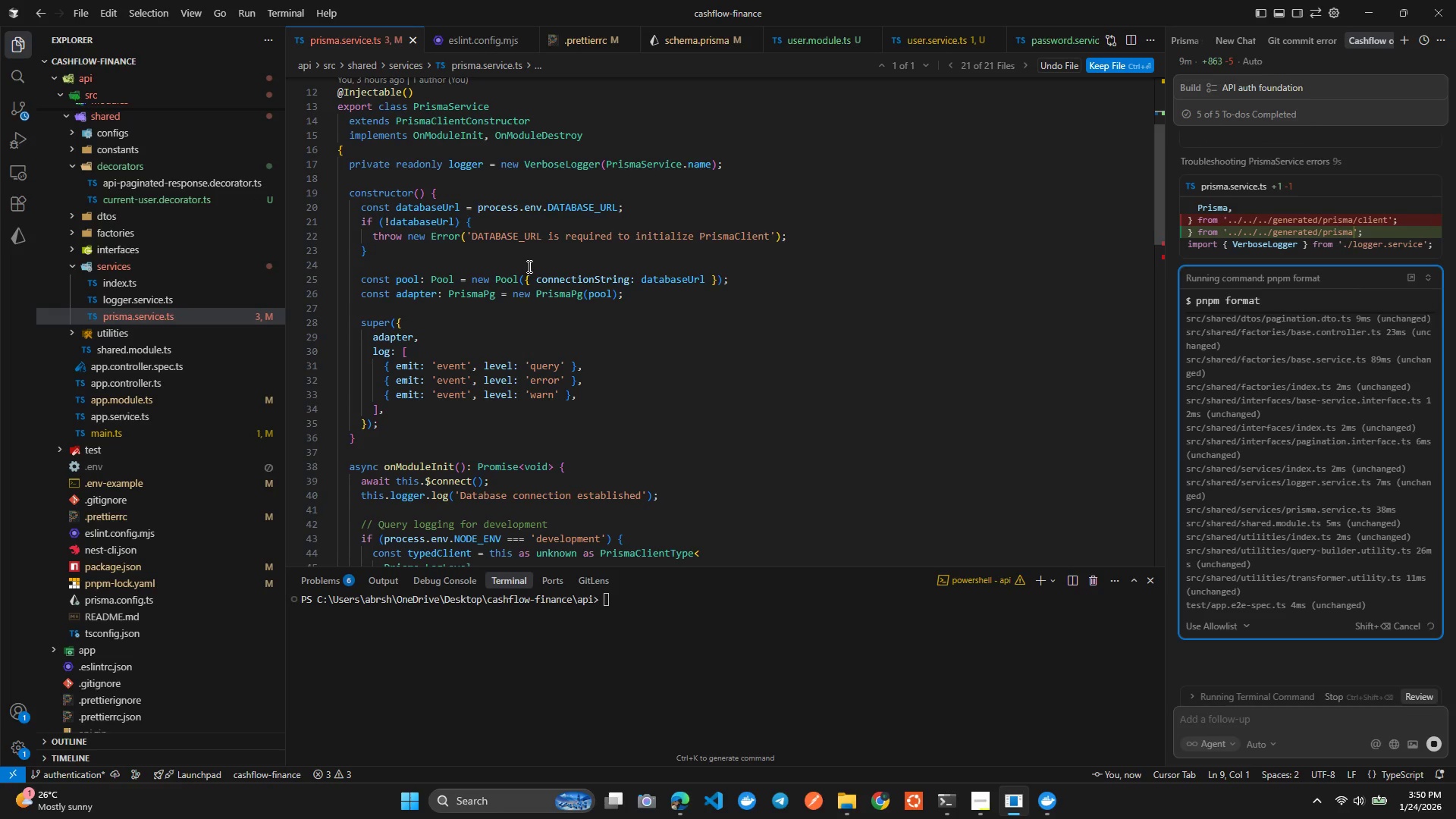 
wait(5.99)
 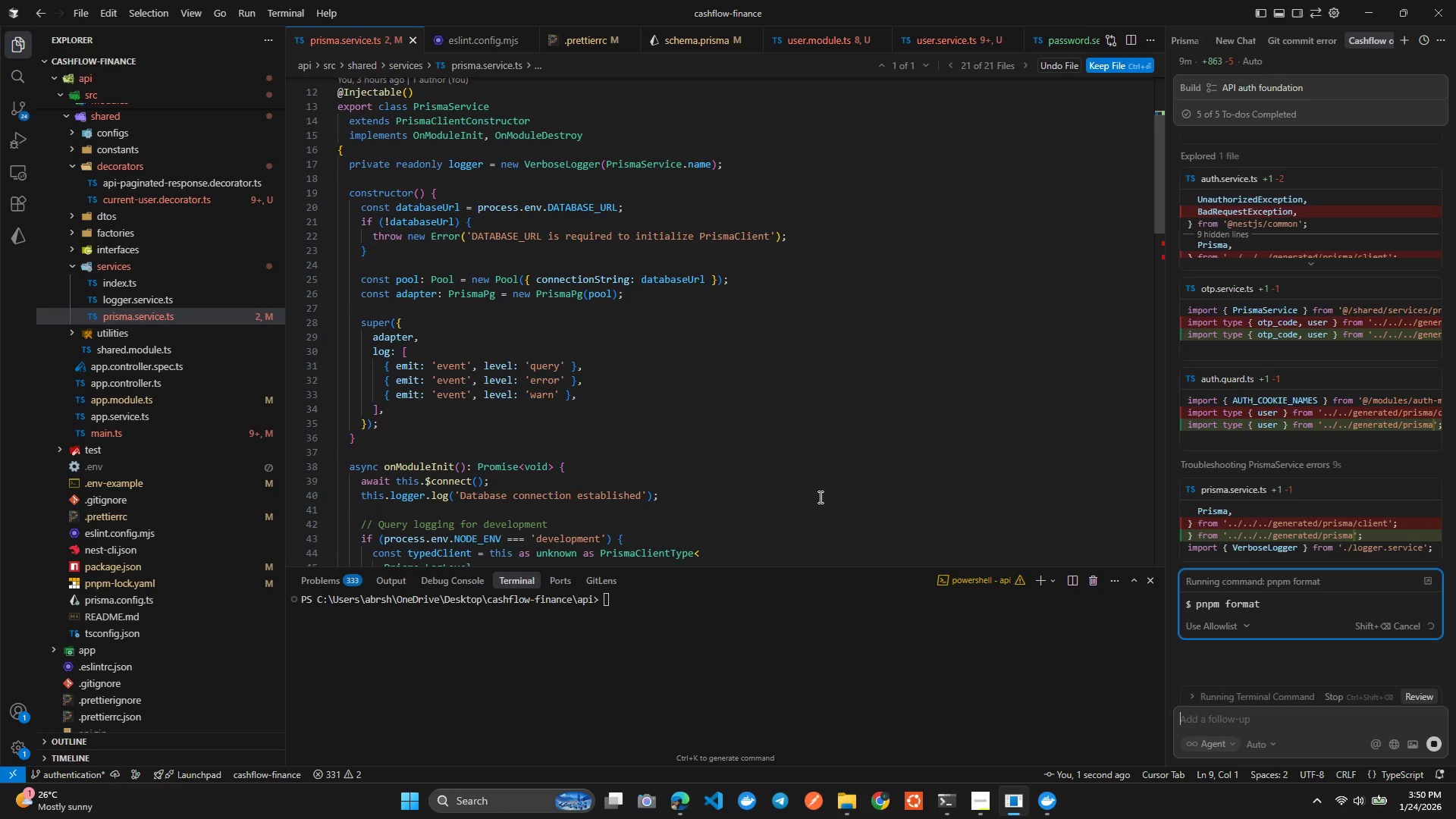 
scroll: coordinate [682, 284], scroll_direction: down, amount: 11.0
 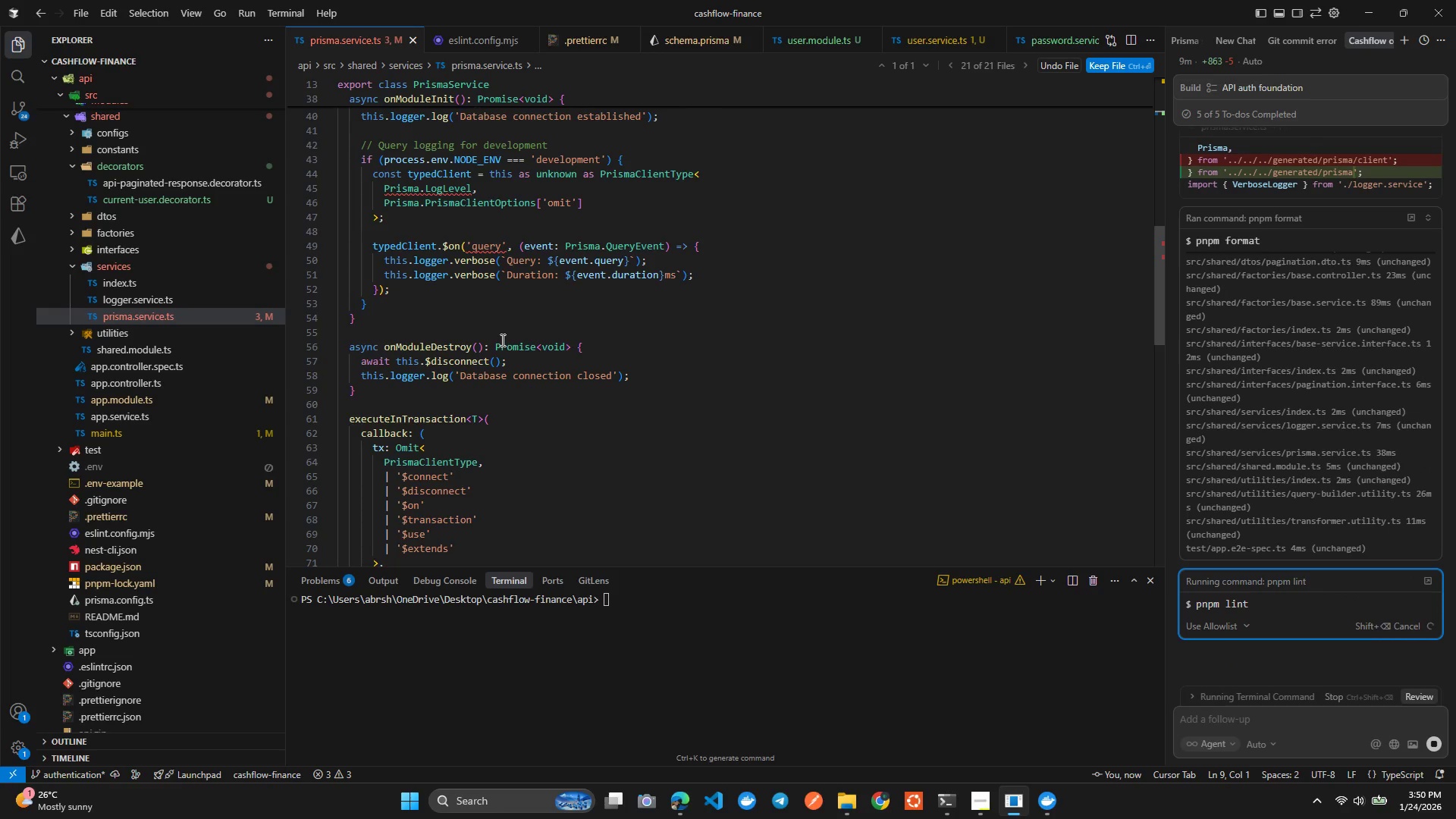 
wait(10.23)
 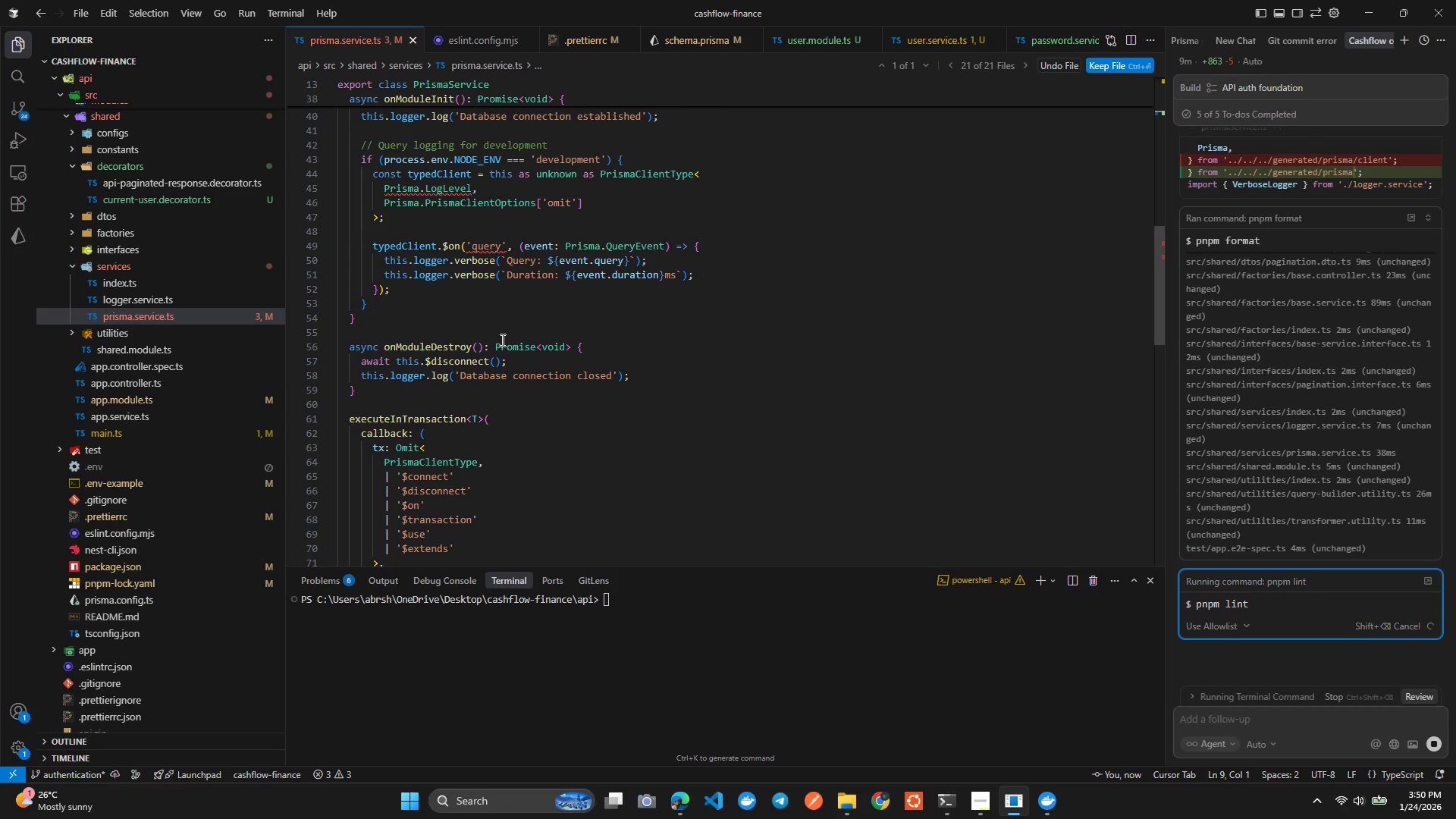 
left_click([717, 686])
 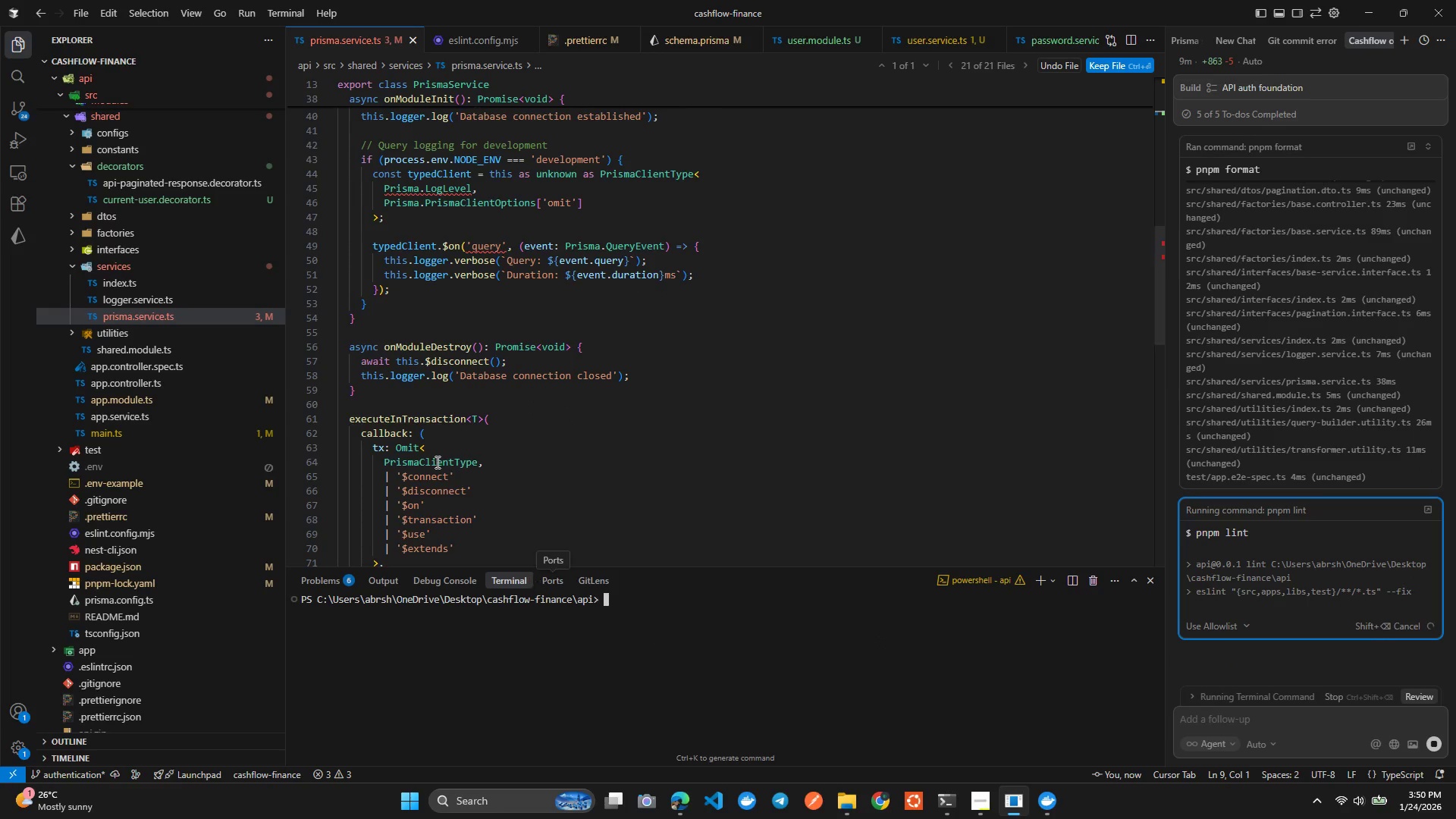 
scroll: coordinate [179, 262], scroll_direction: up, amount: 9.0
 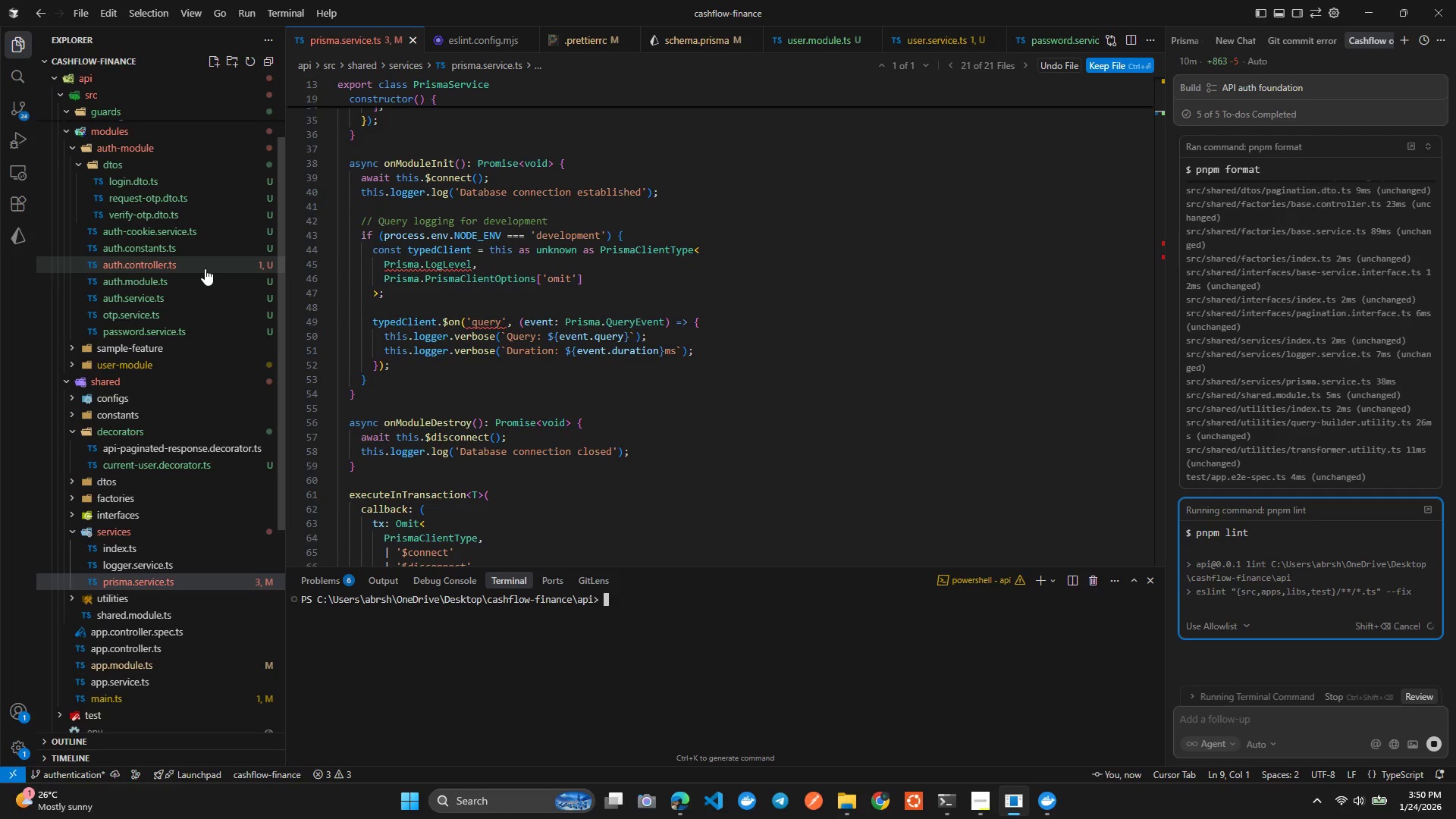 
left_click([205, 268])
 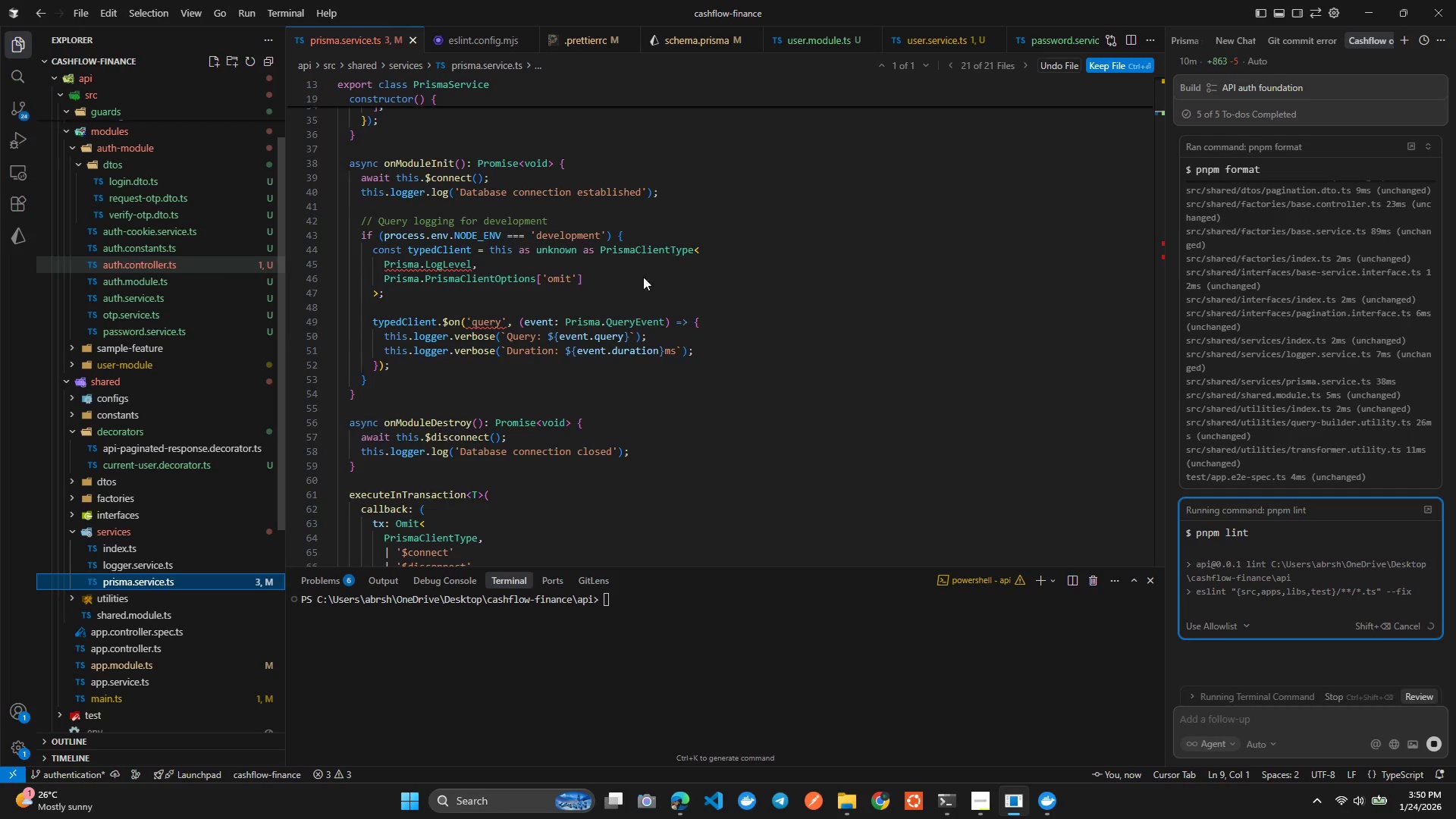 
scroll: coordinate [651, 275], scroll_direction: up, amount: 20.0
 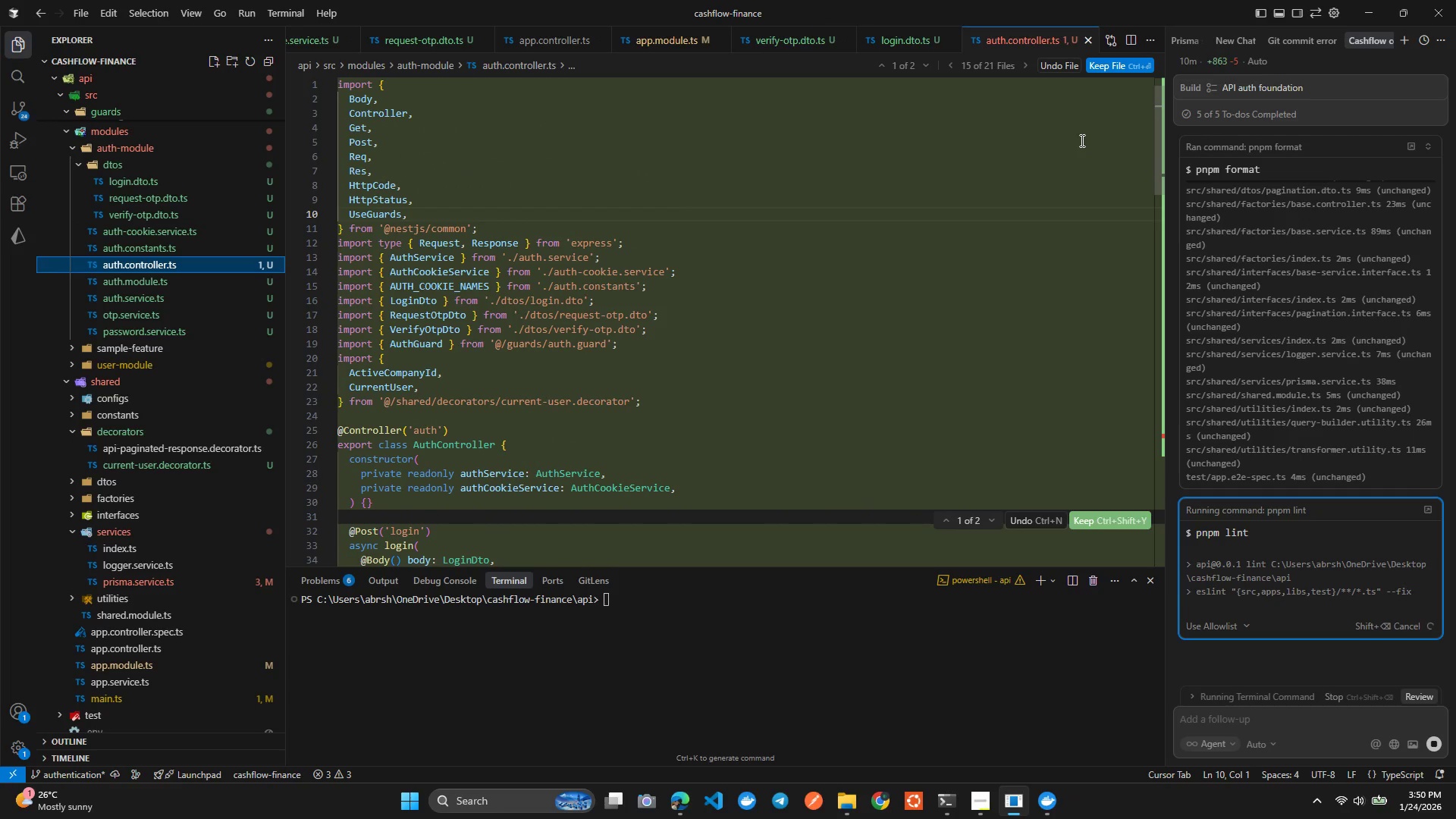 
scroll: coordinate [1134, 300], scroll_direction: down, amount: 15.0
 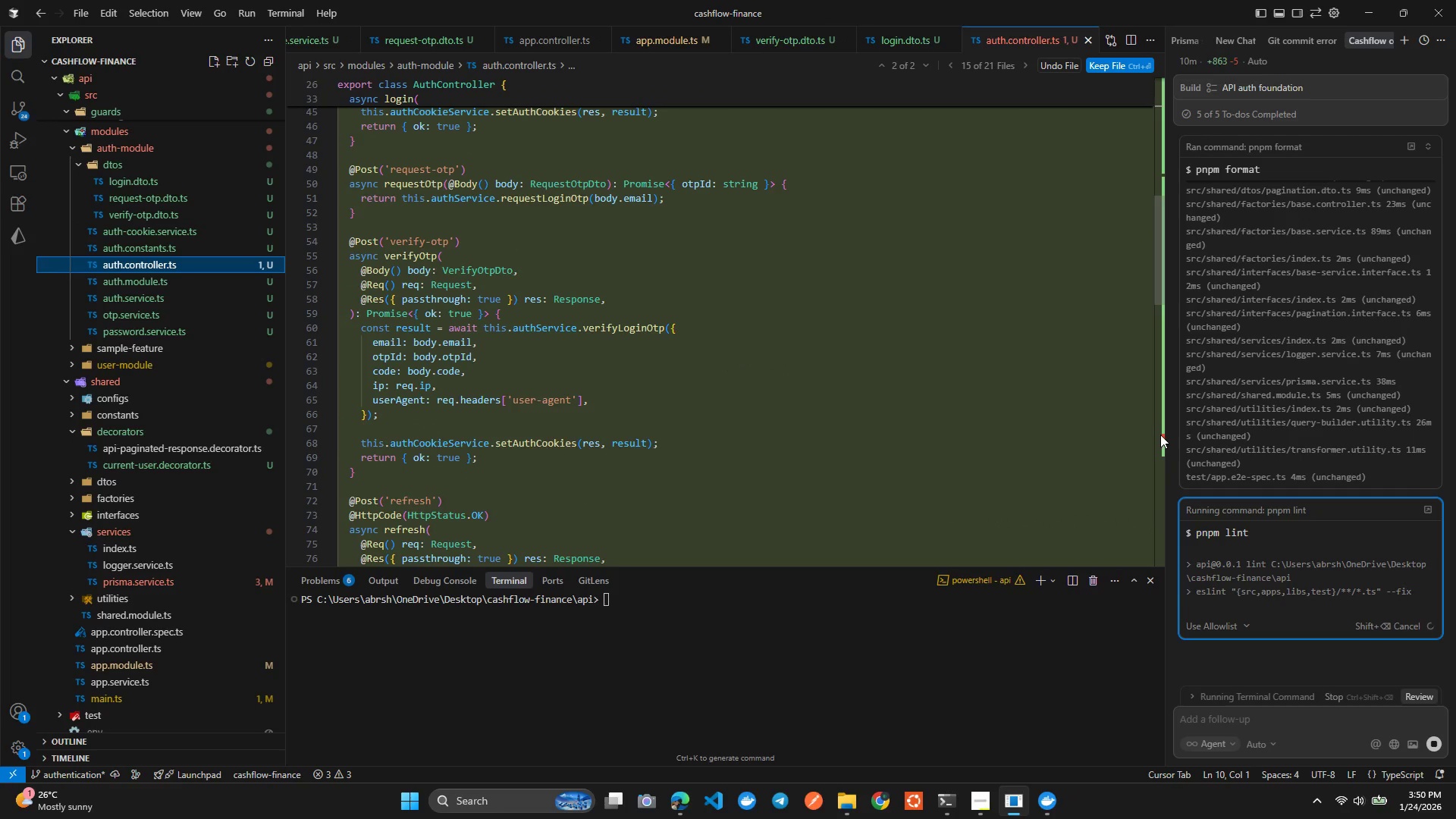 
left_click([1160, 435])
 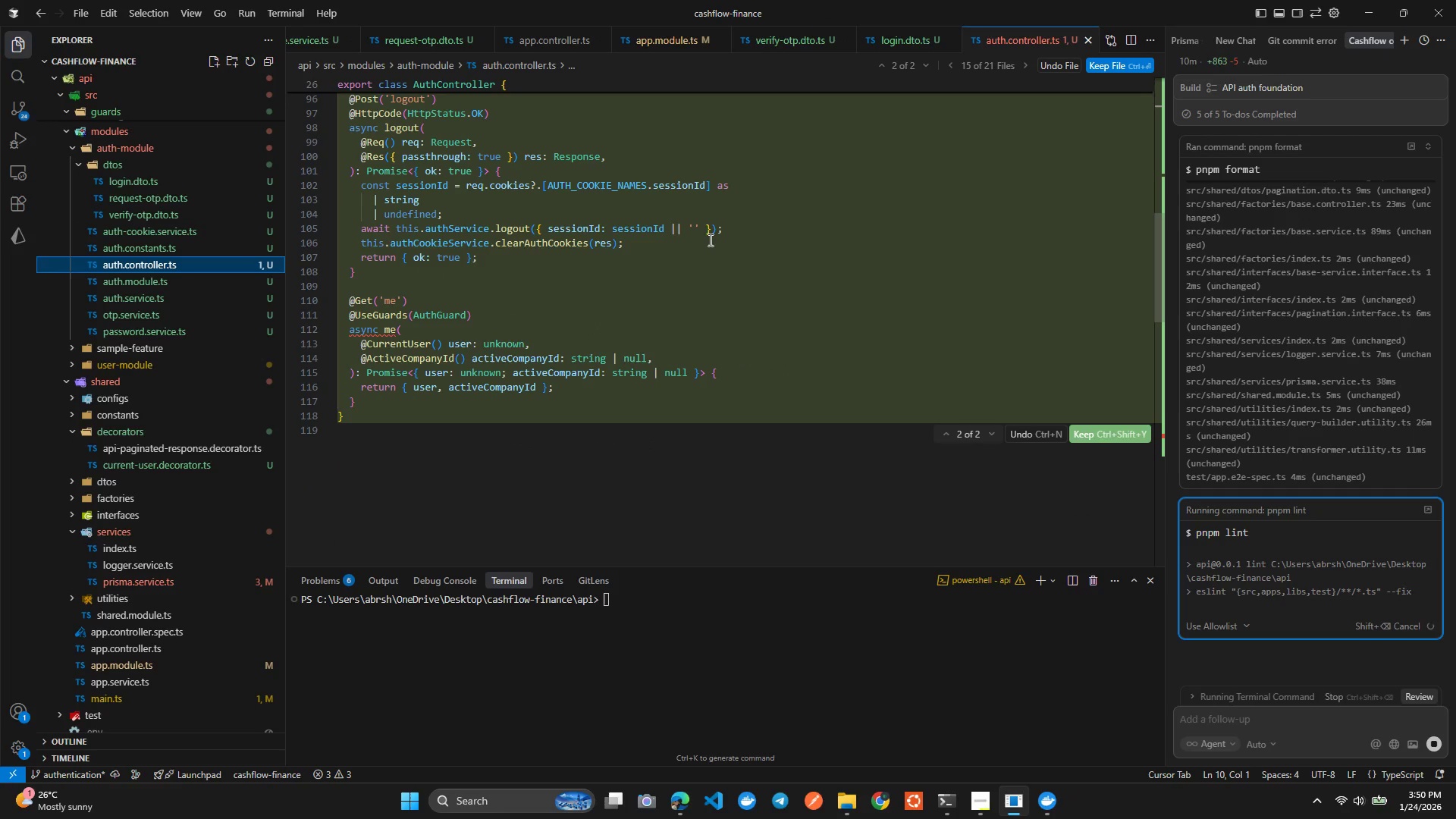 
scroll: coordinate [702, 243], scroll_direction: down, amount: 2.0
 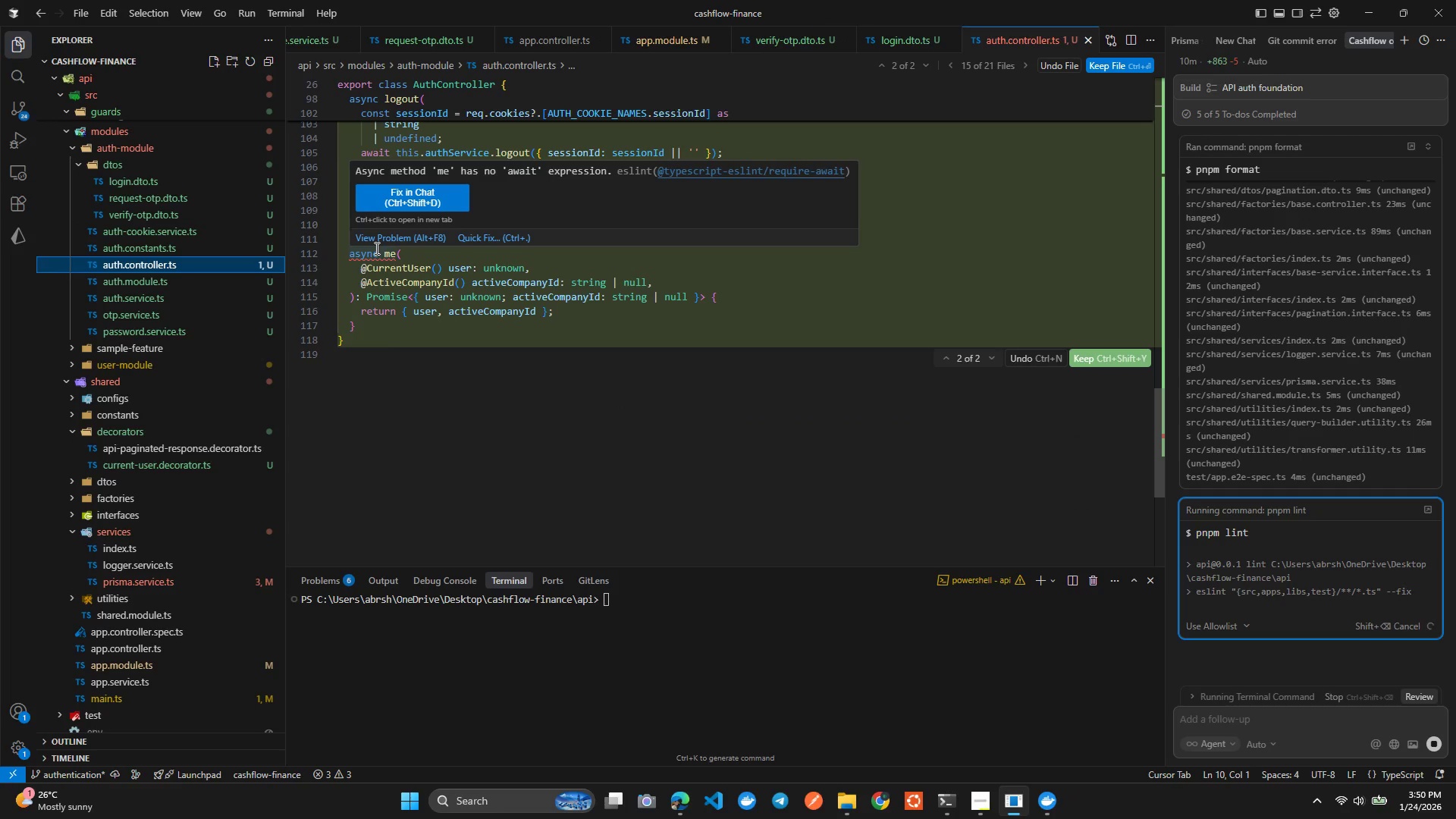 
left_click([375, 248])
 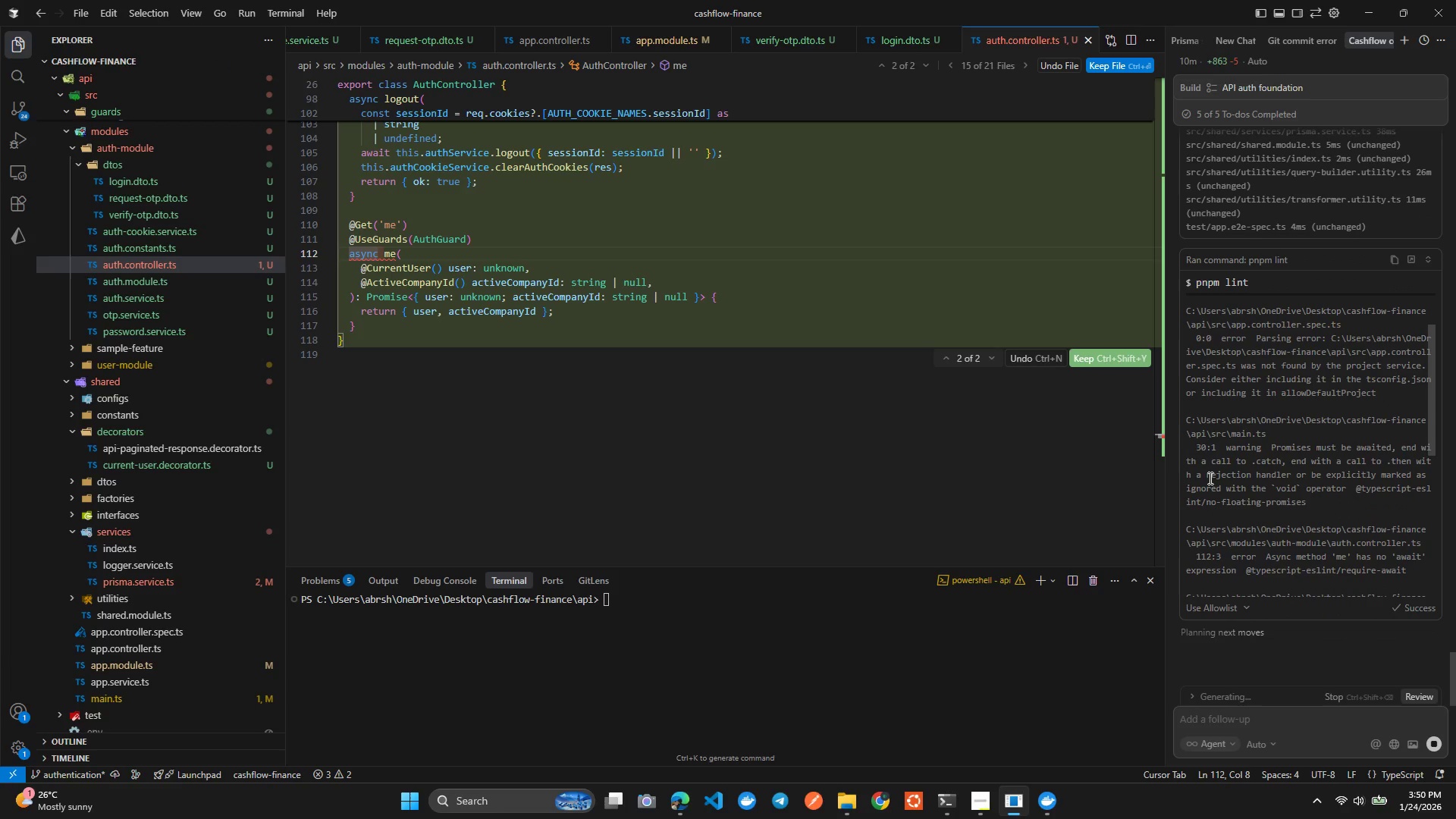 
wait(9.85)
 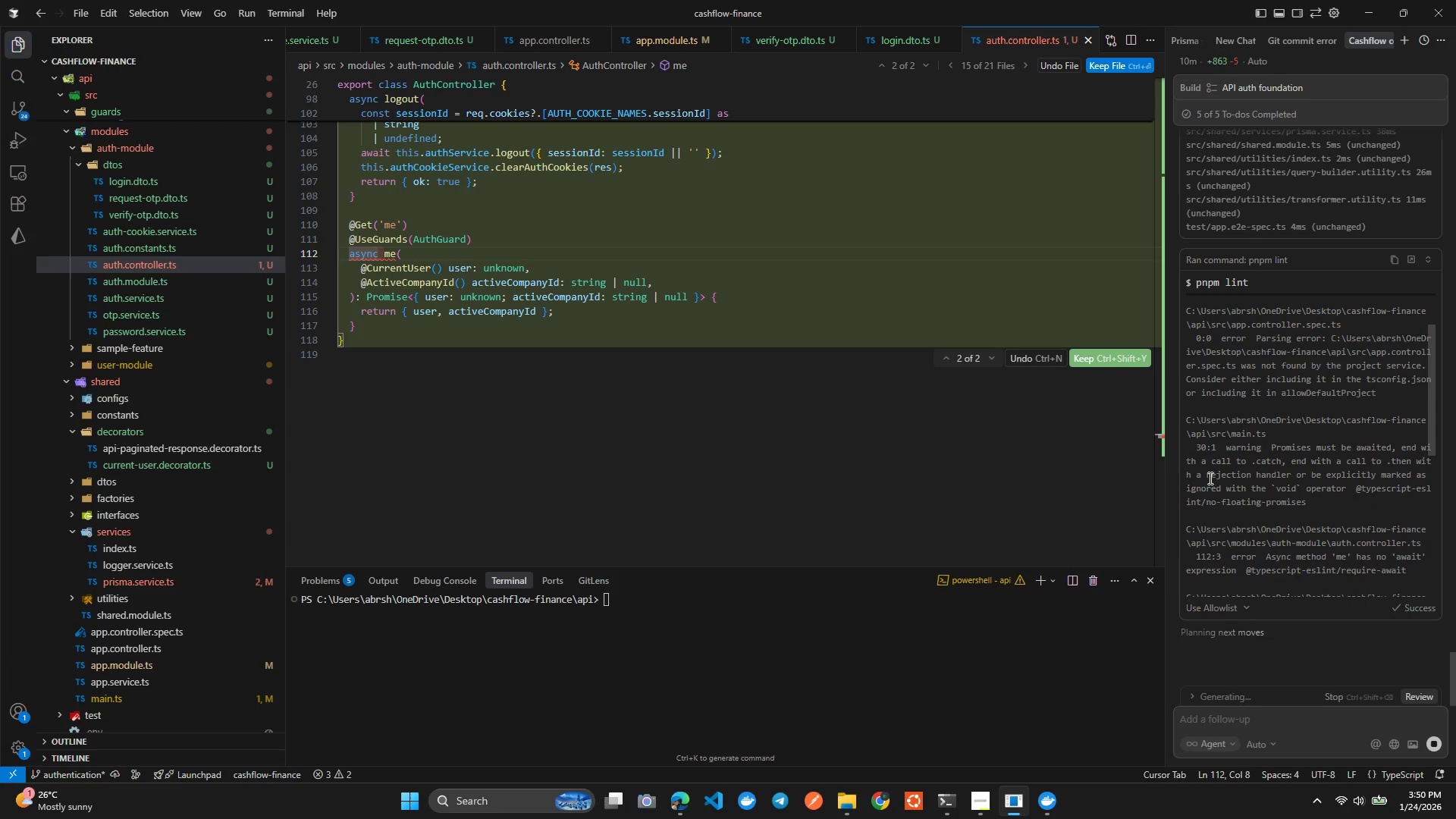 
mouse_move([366, 257])
 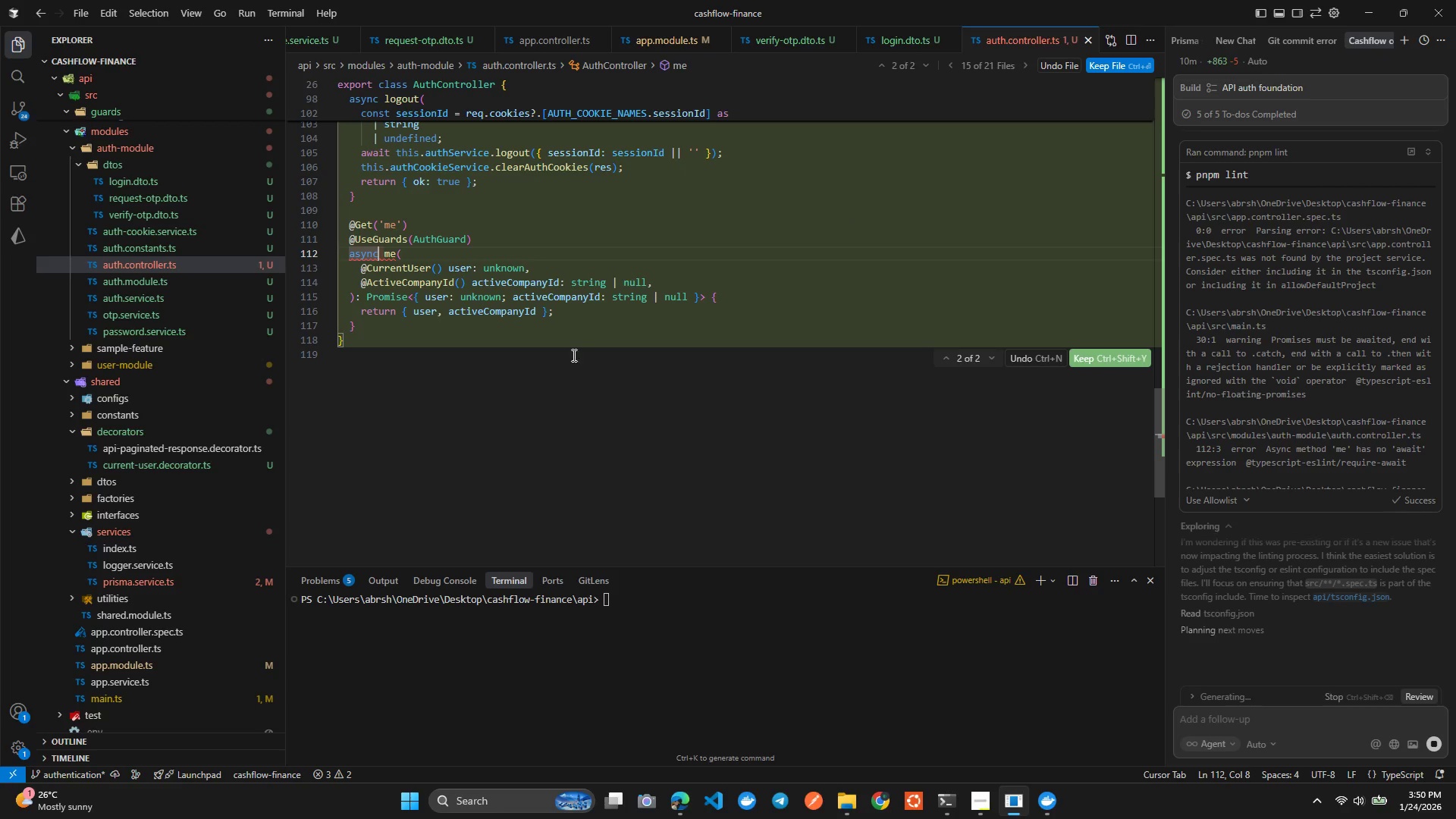 
left_click([567, 297])
 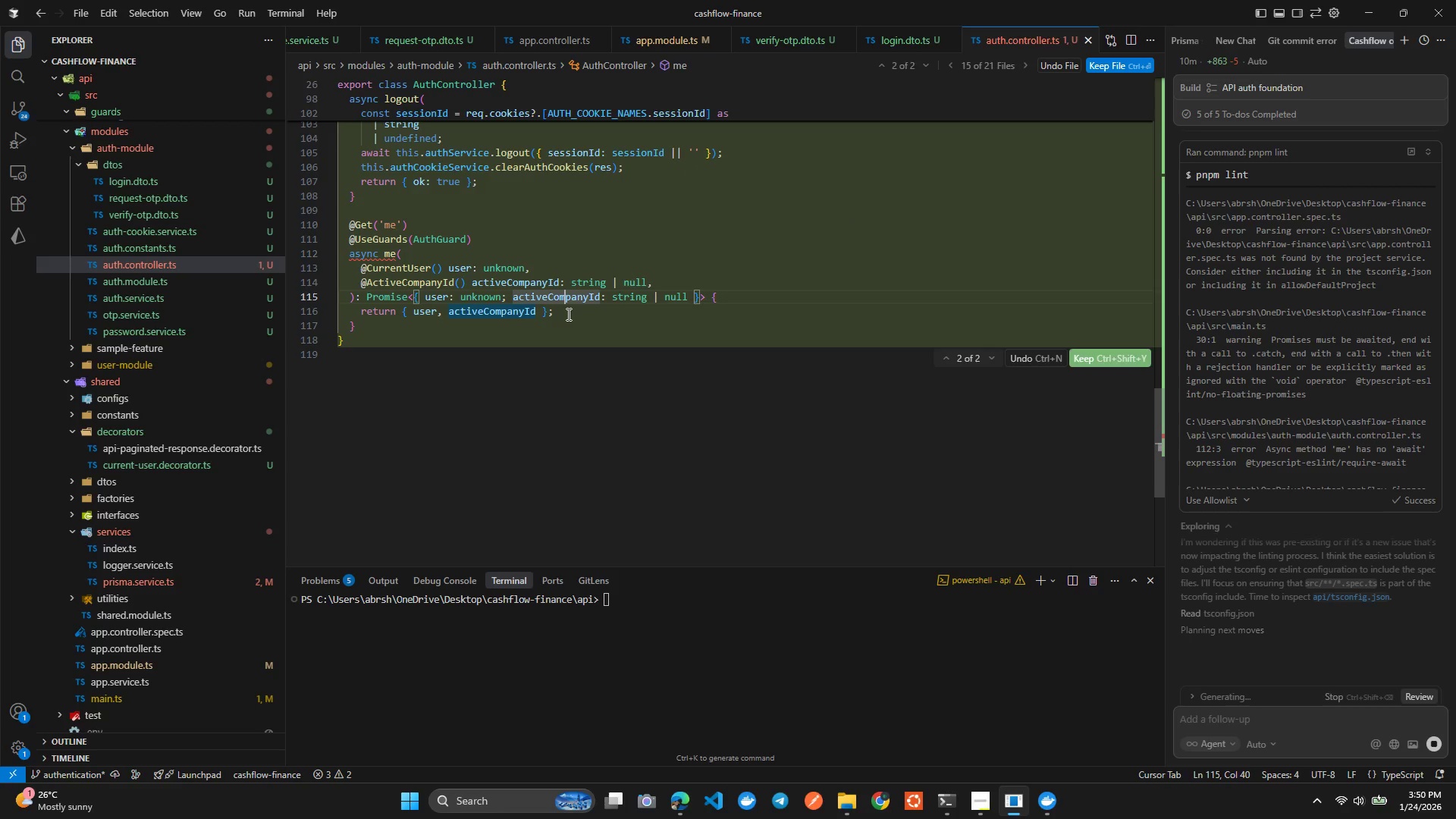 
scroll: coordinate [567, 314], scroll_direction: down, amount: 1.0
 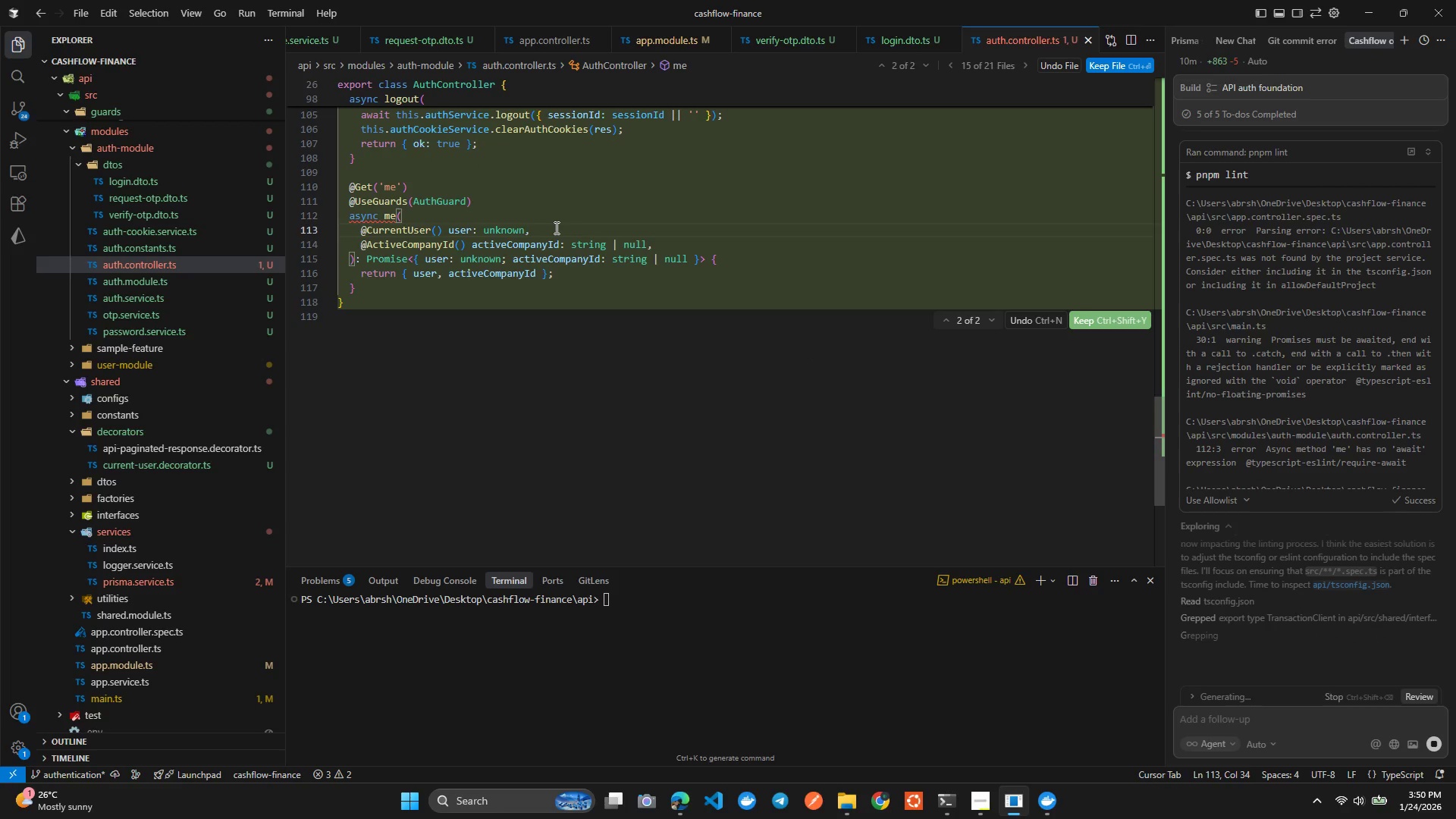 
key(ArrowDown)
 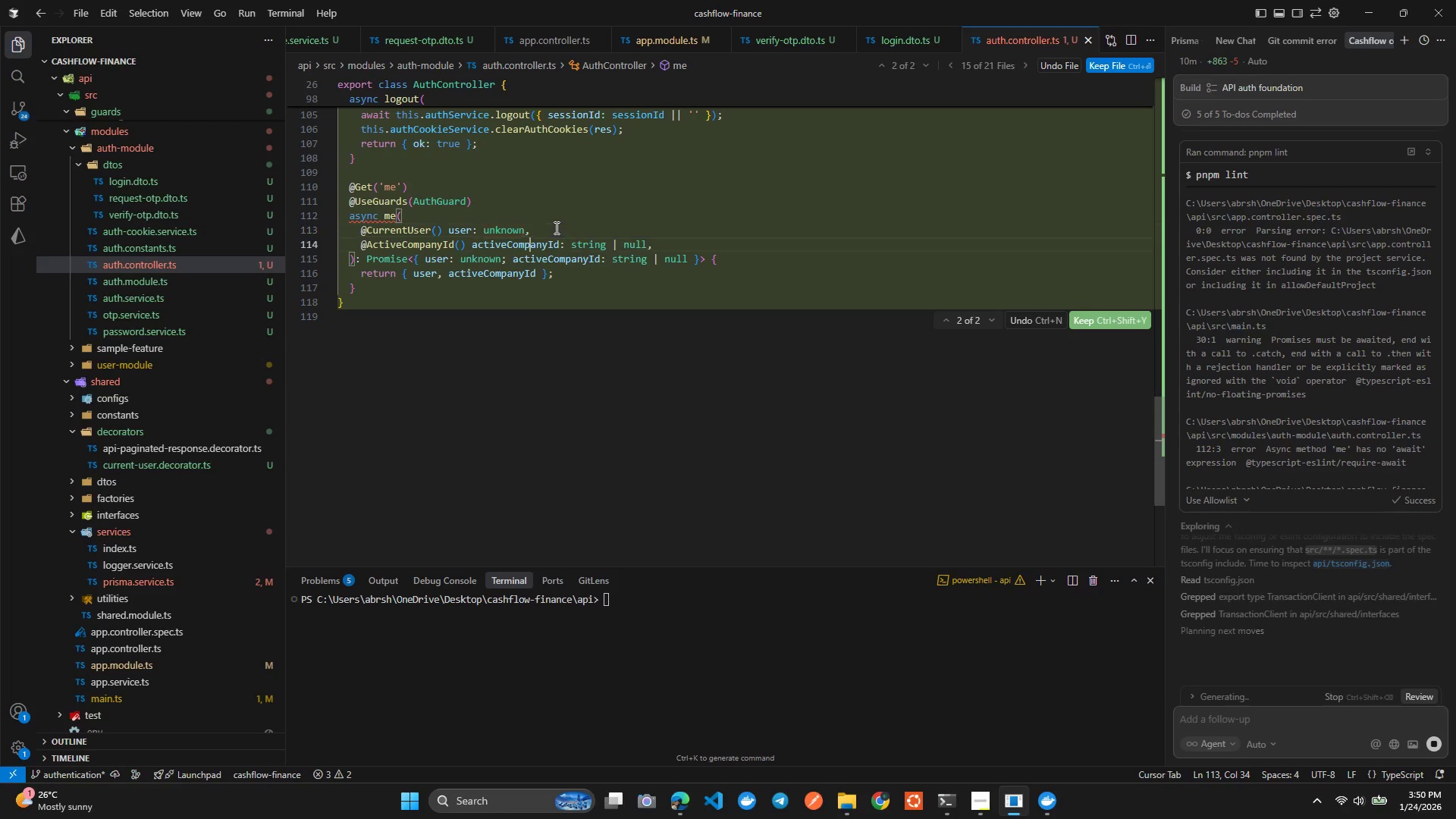 
key(ArrowRight)
 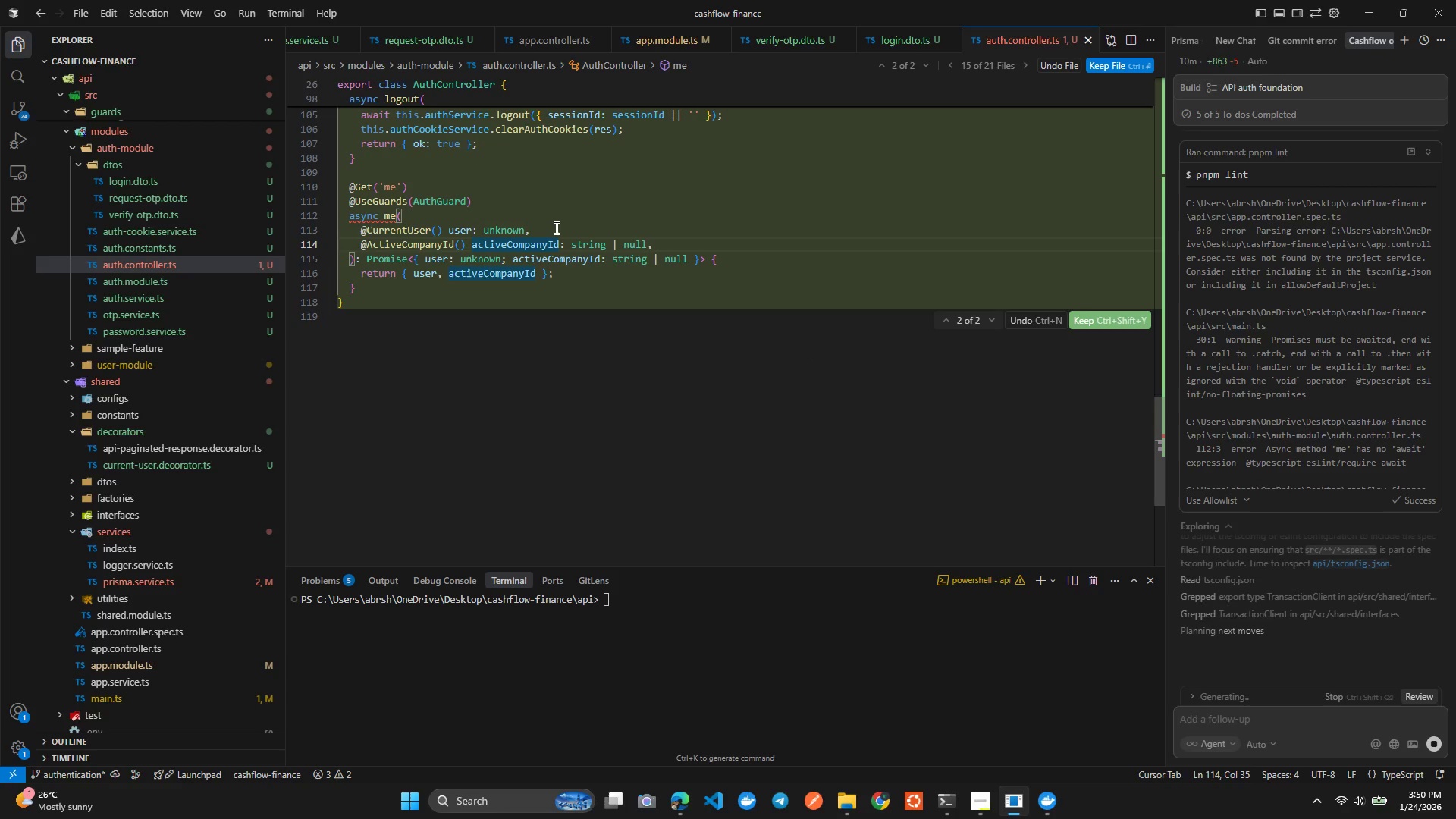 
key(ArrowDown)
 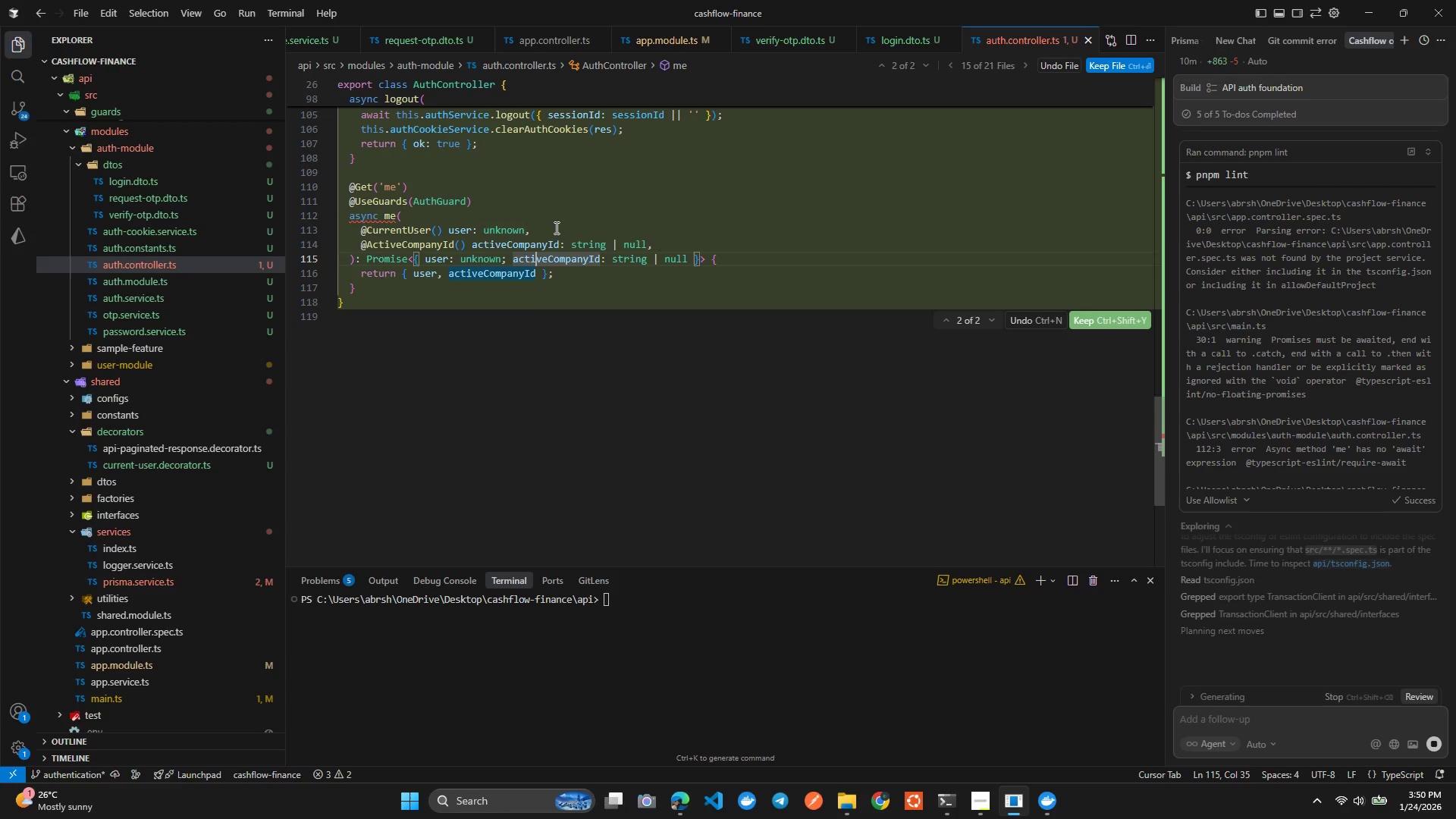 
key(ArrowDown)
 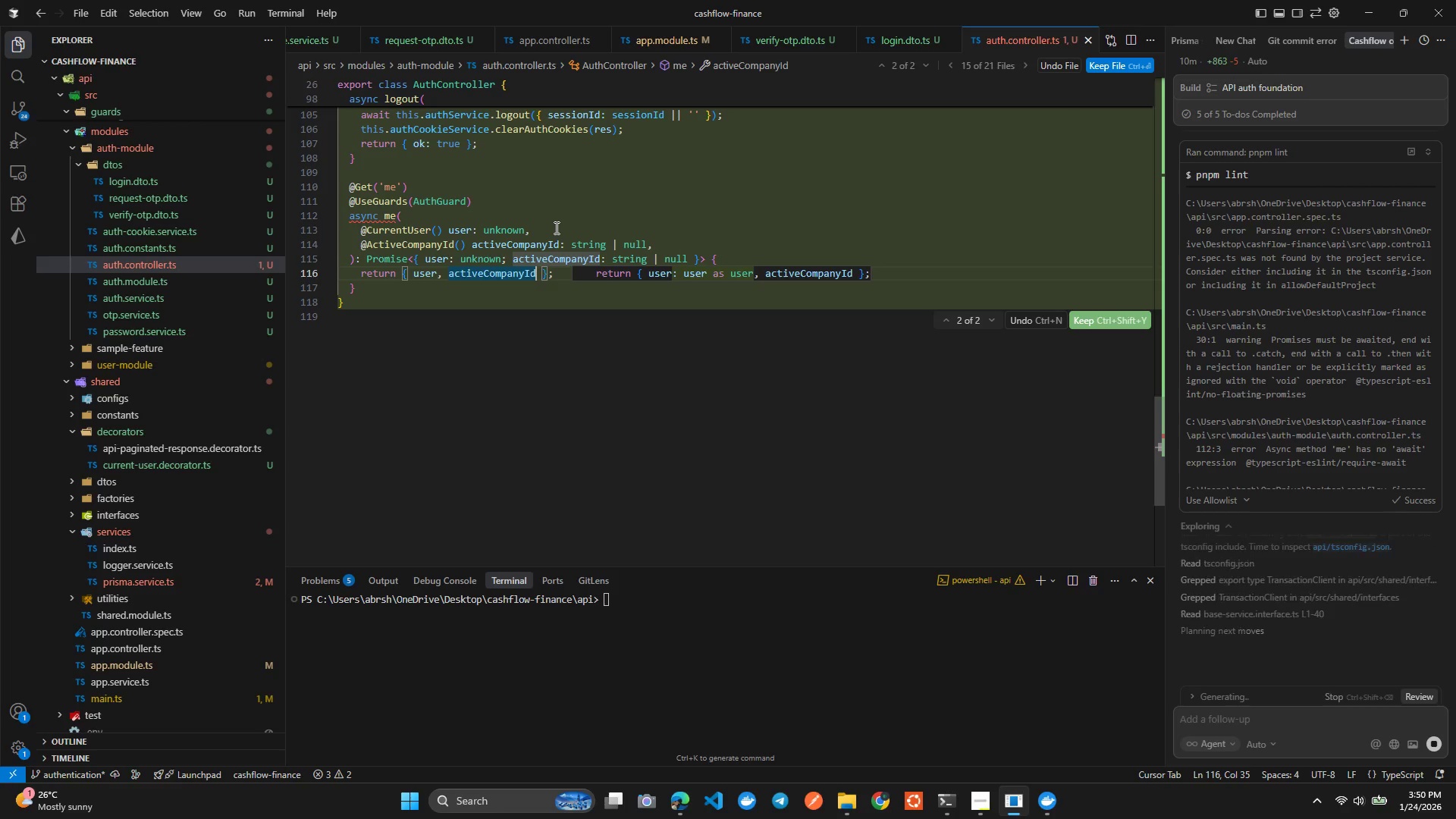 
key(ArrowUp)
 